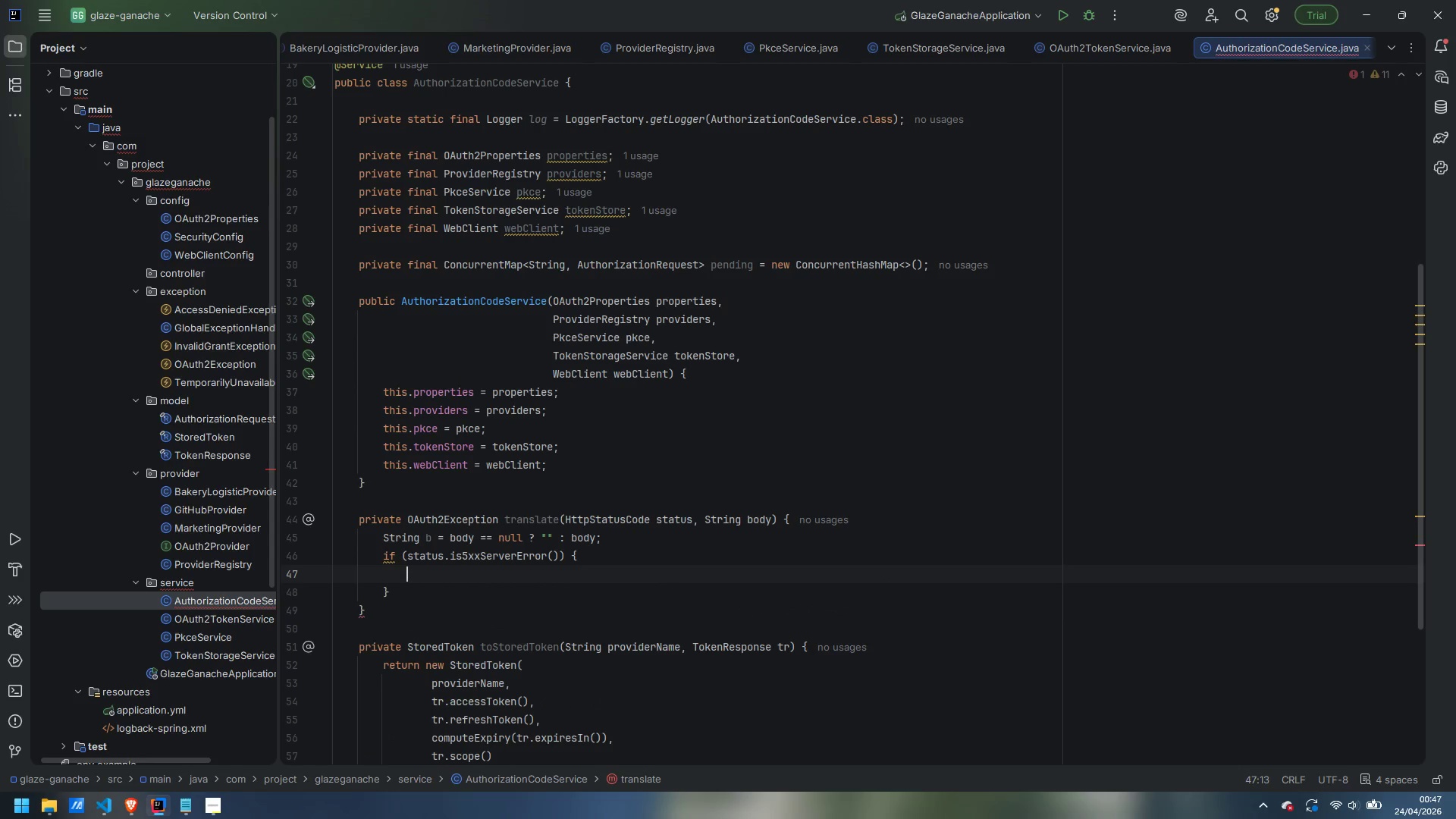 
type(return new TemporarilyUnavailableException)
 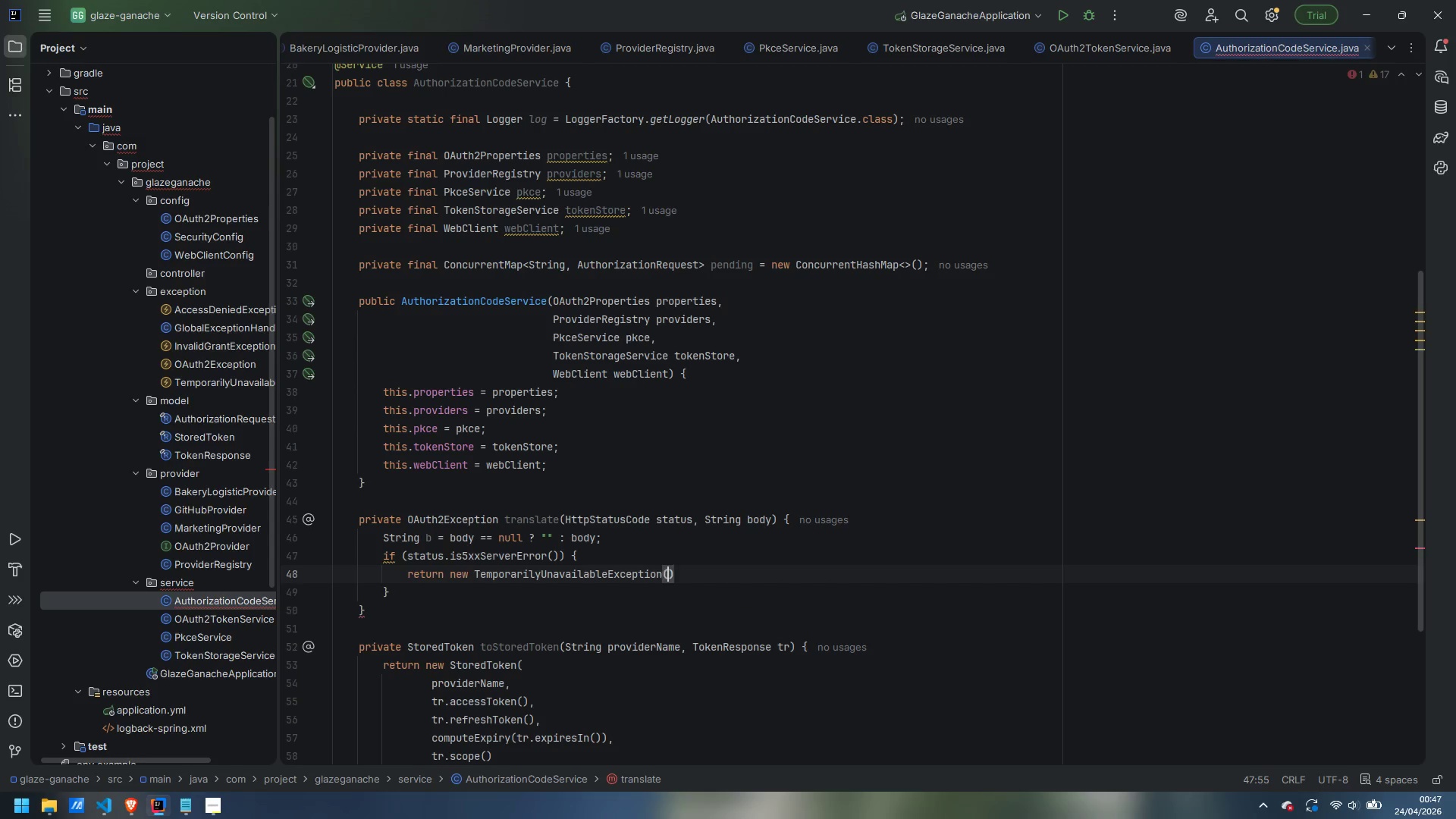 
 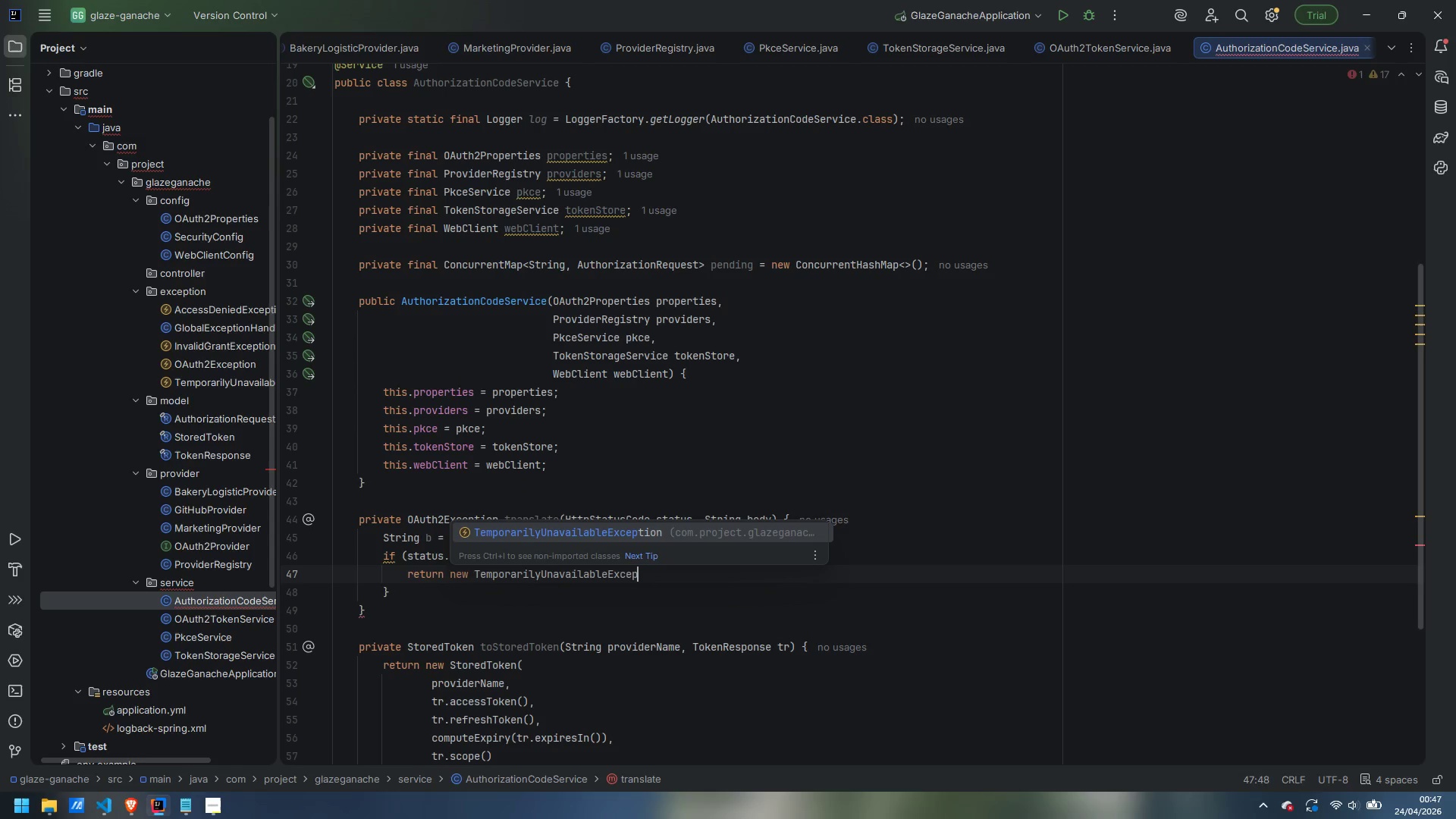 
key(Enter)
 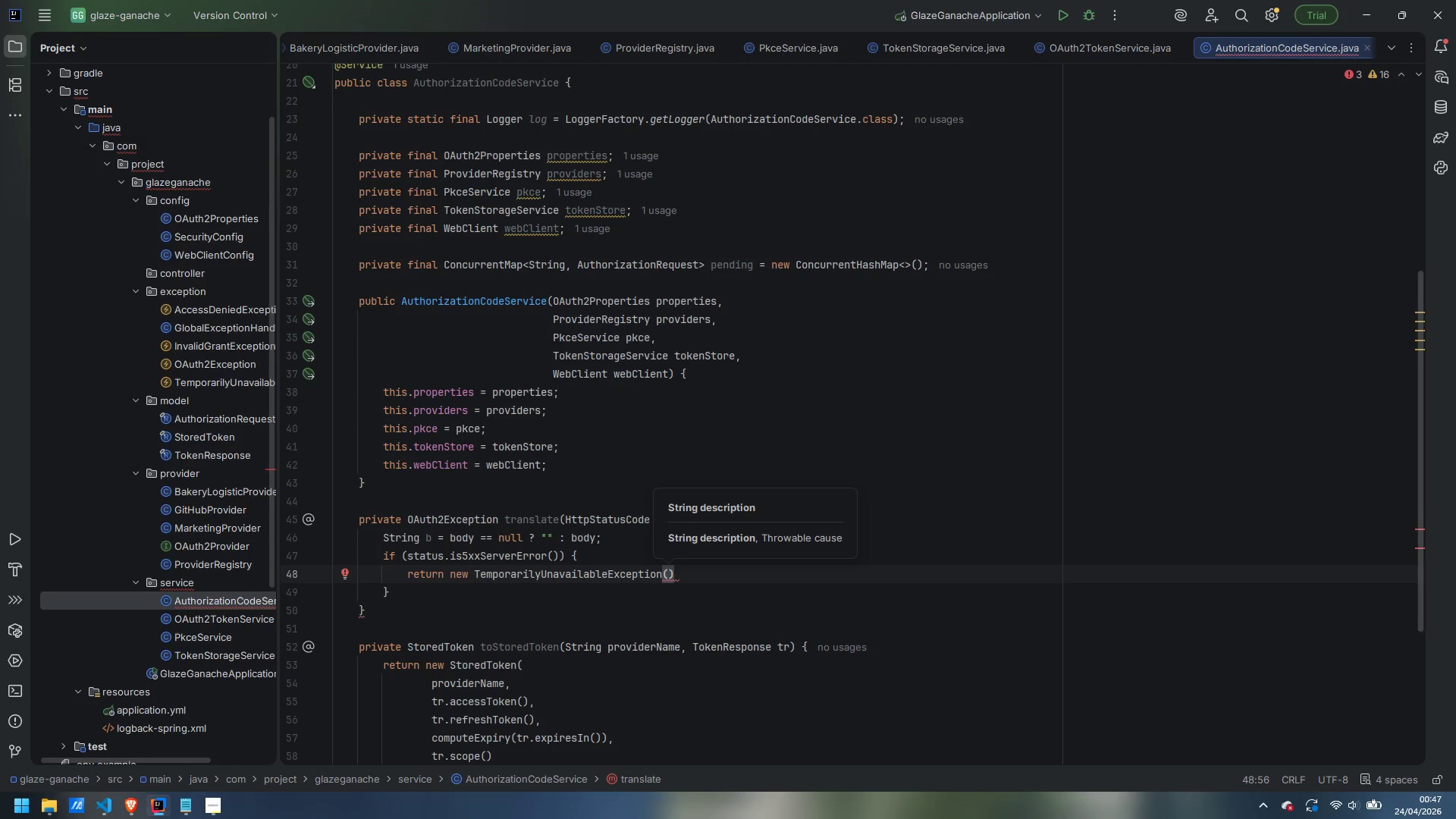 
type("Provider )
 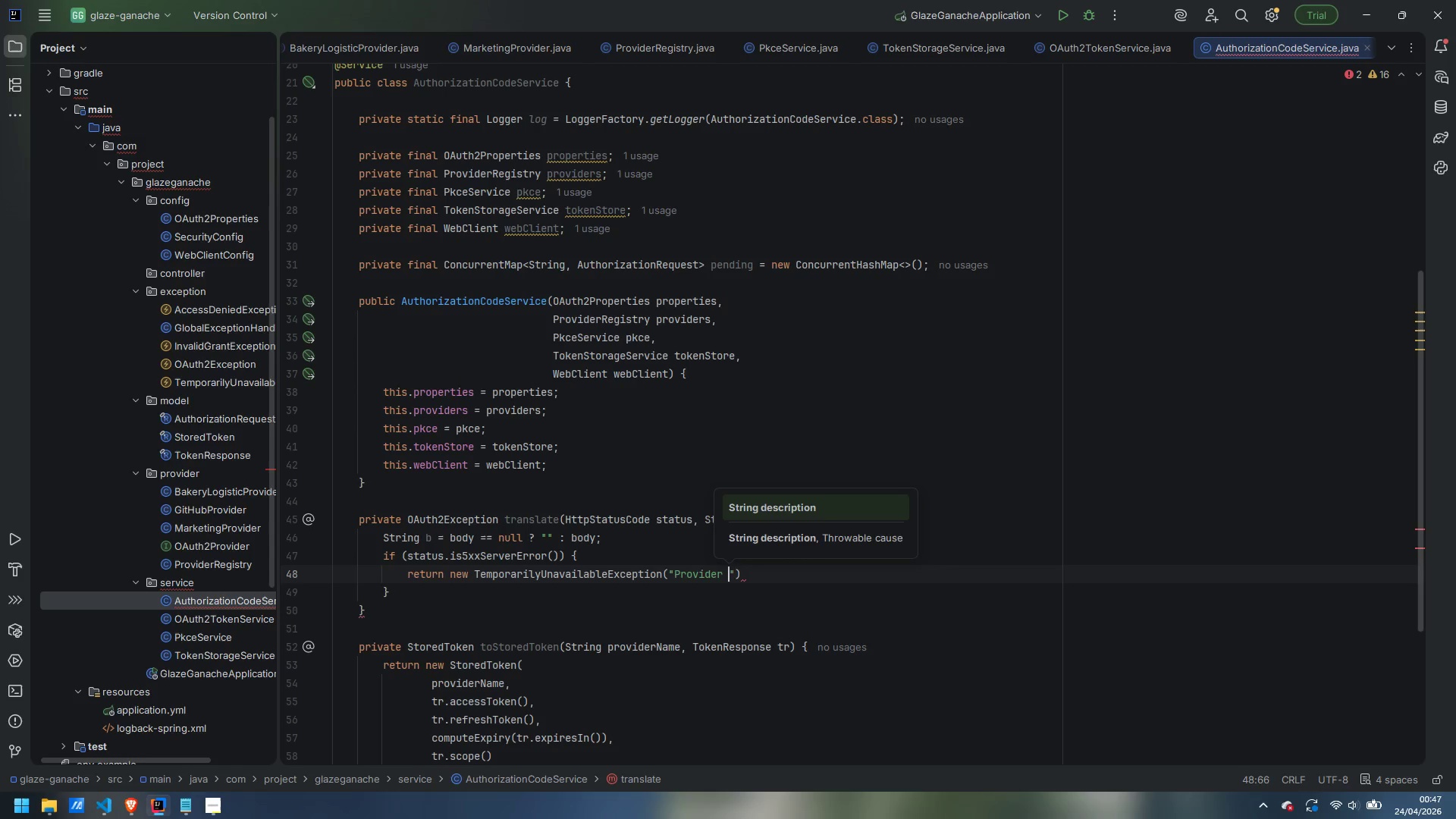 
key(ArrowRight)
 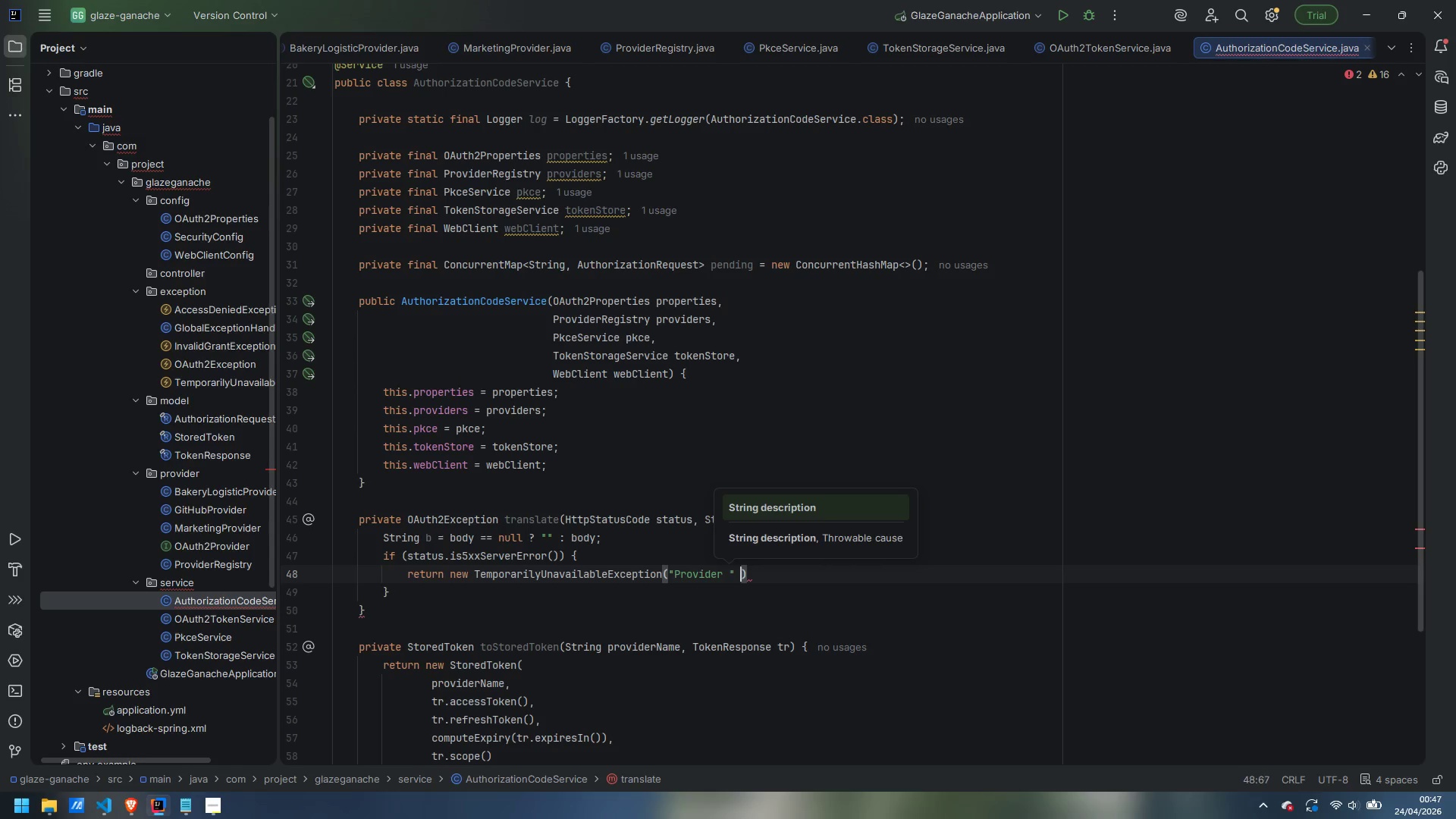 
type( + status.value)
 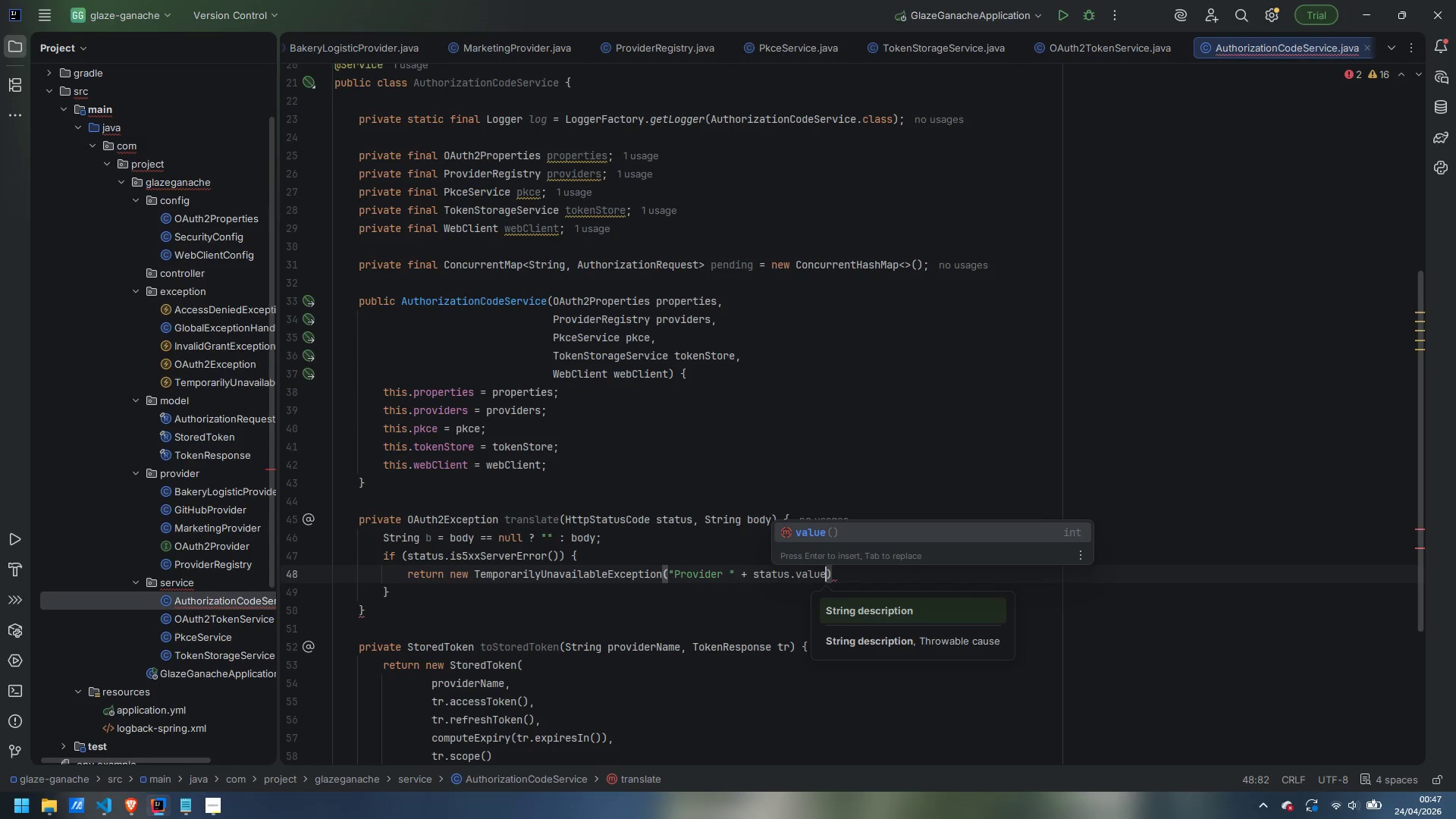 
key(Enter)
 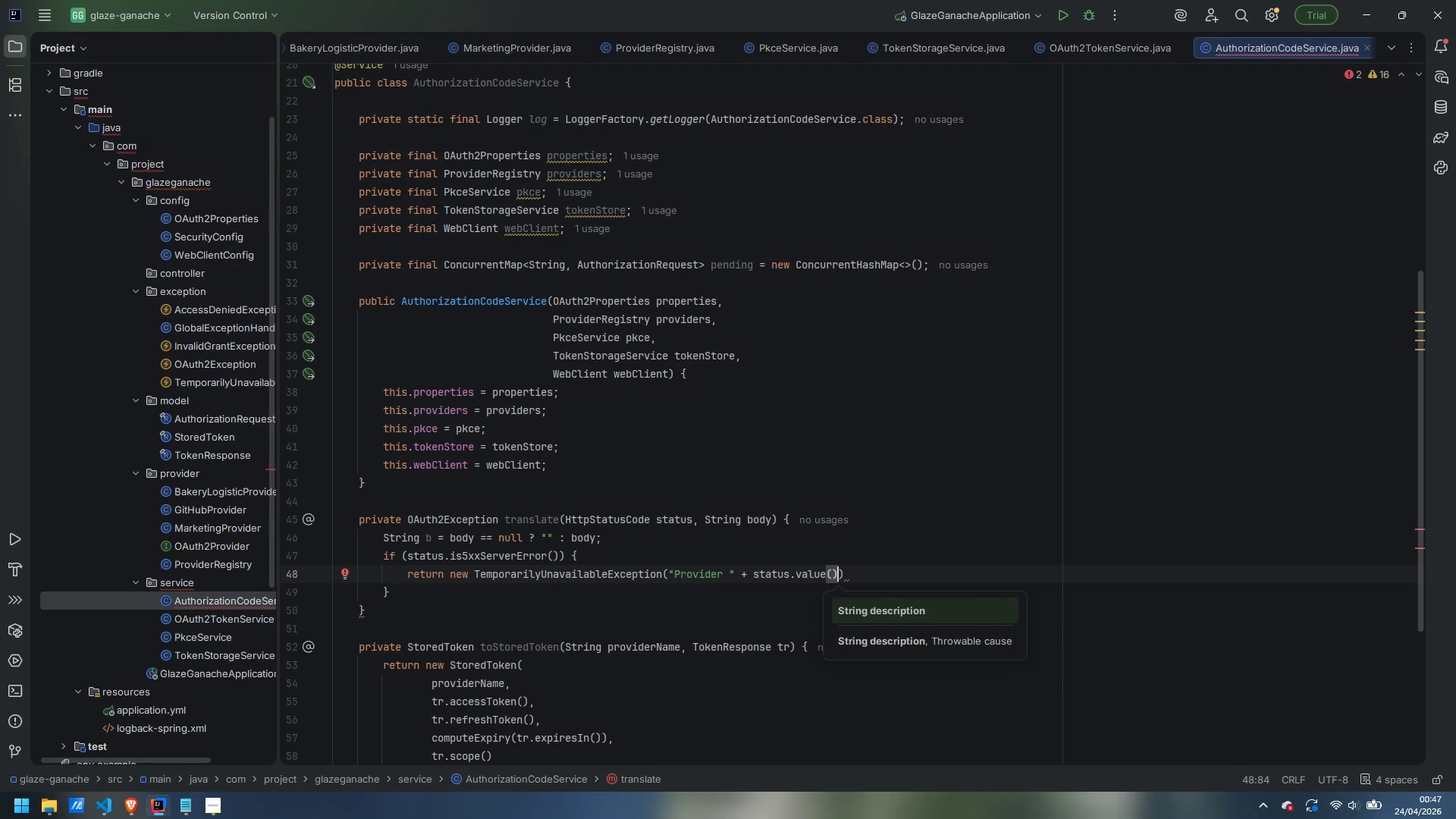 
key(Space)
 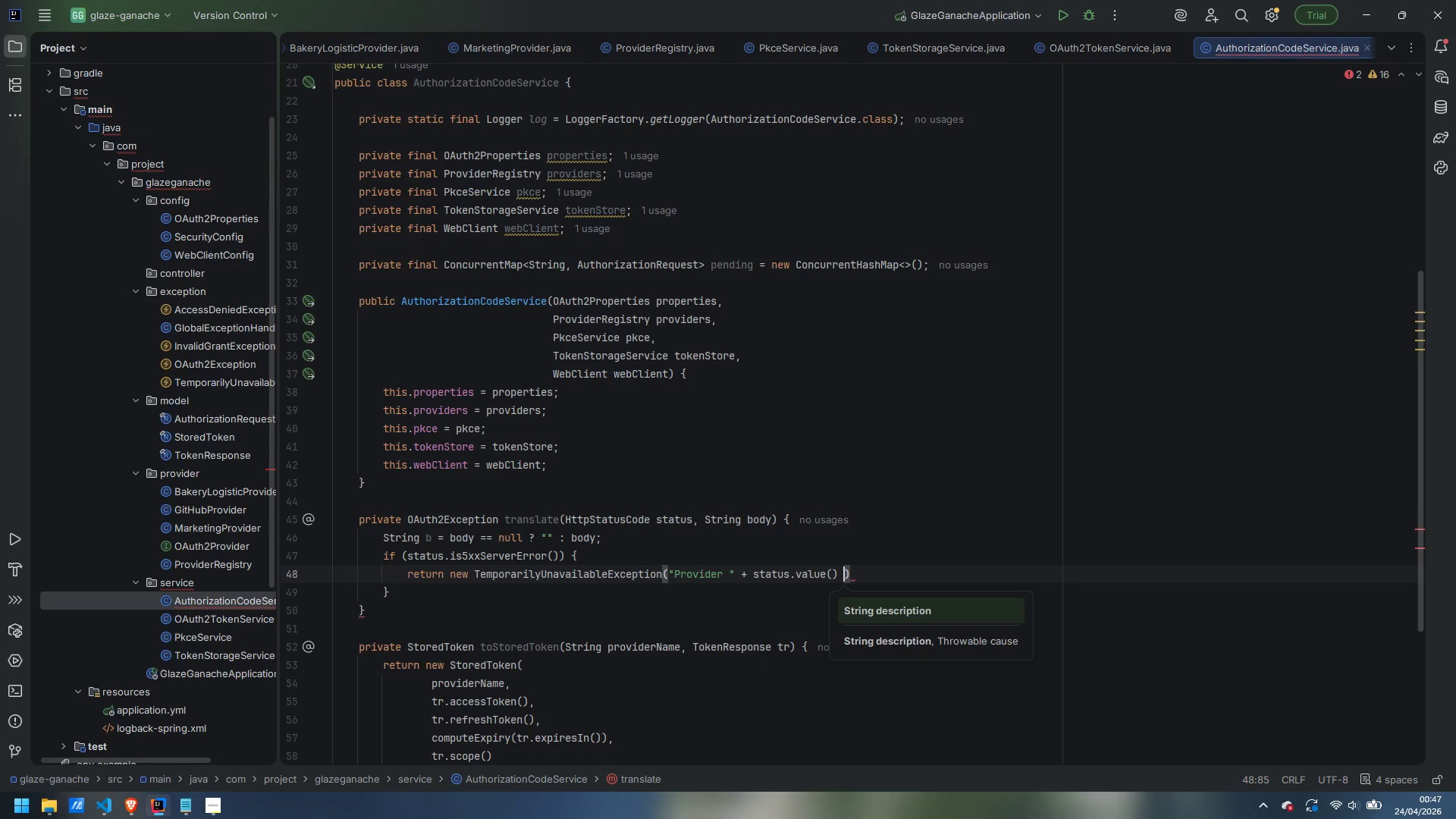 
key(Shift+Equal)
 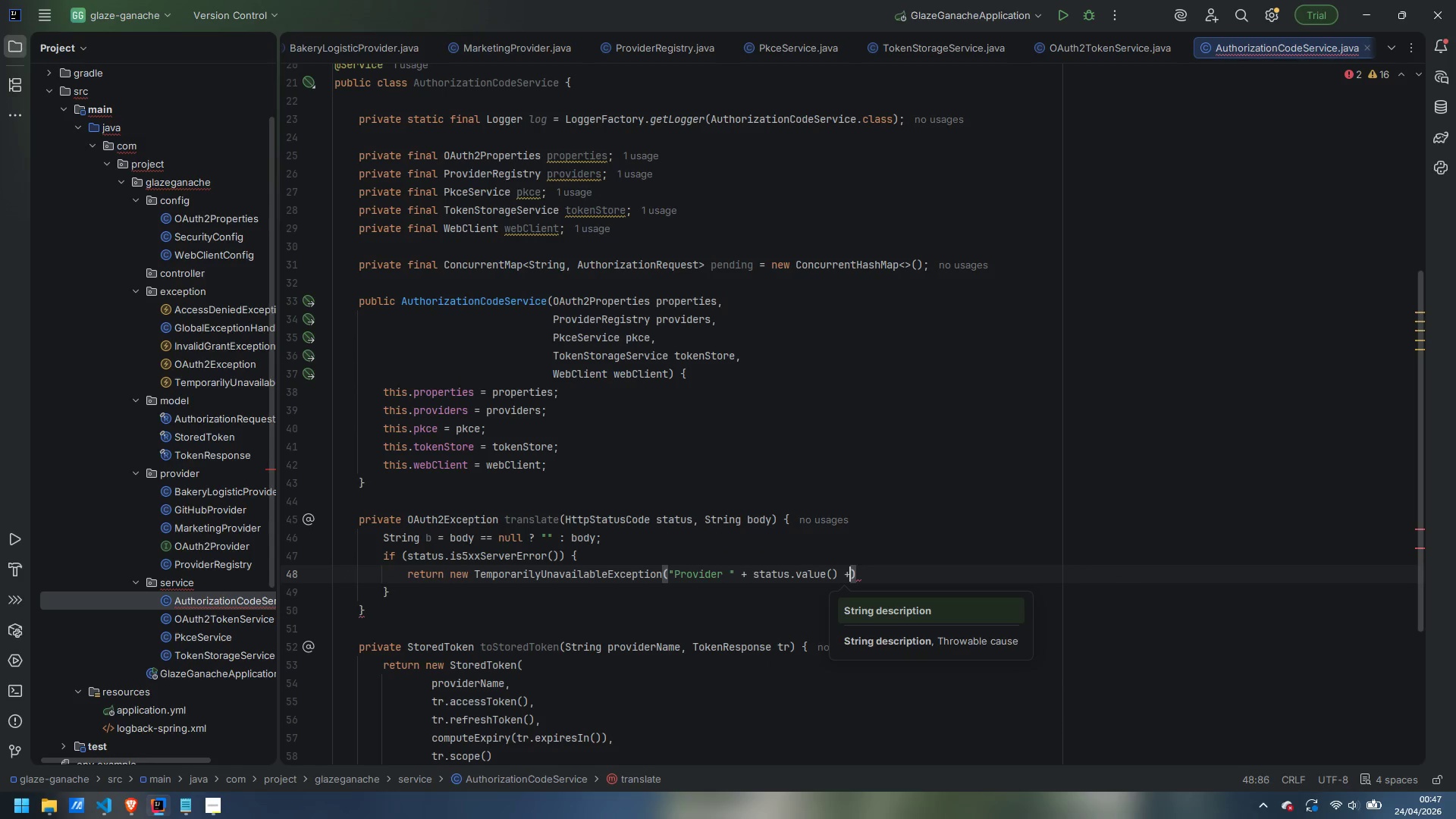 
key(Shift+Space)
 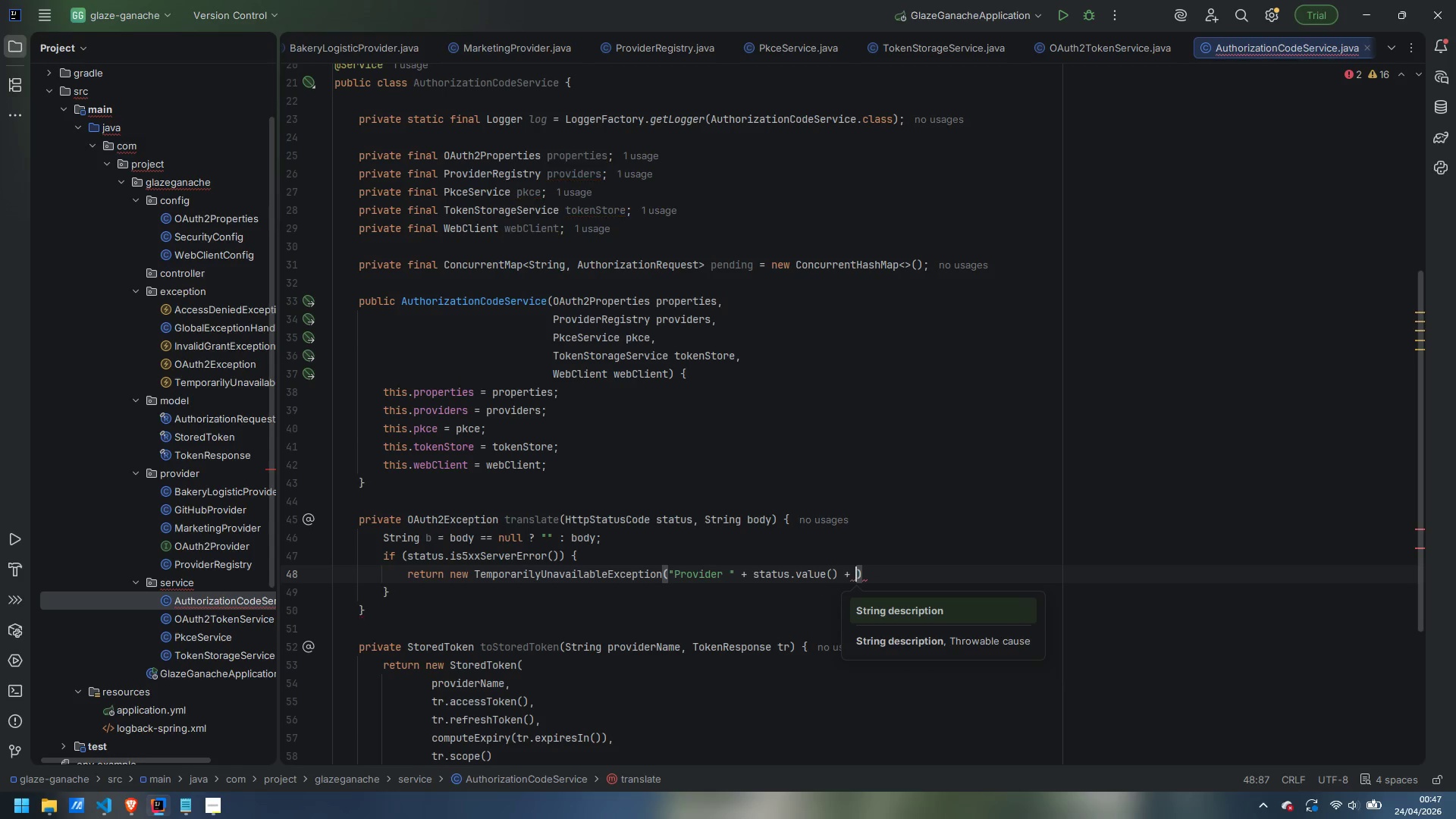 
key(Shift+Quote)
 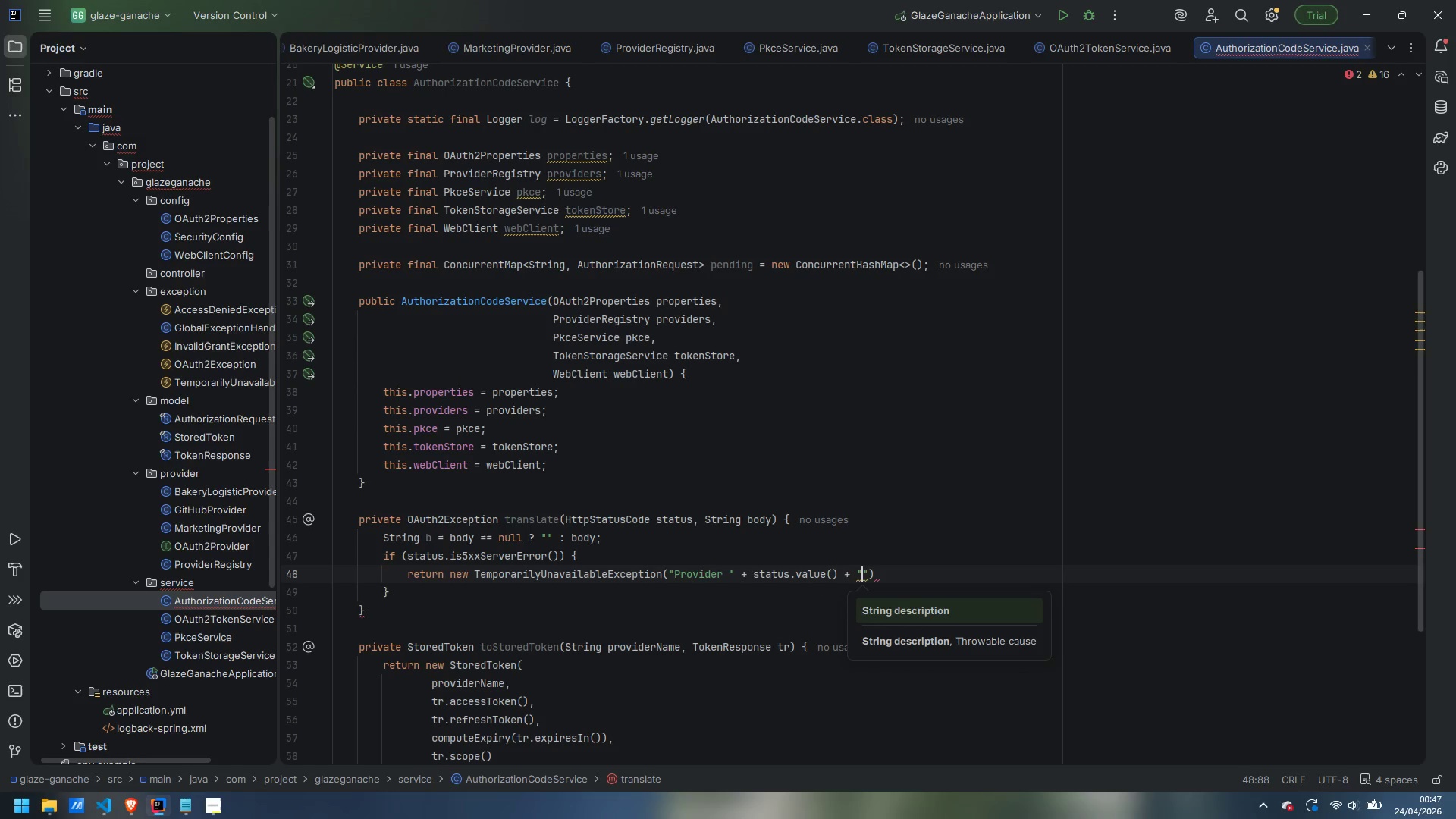 
key(Shift+Semicolon)
 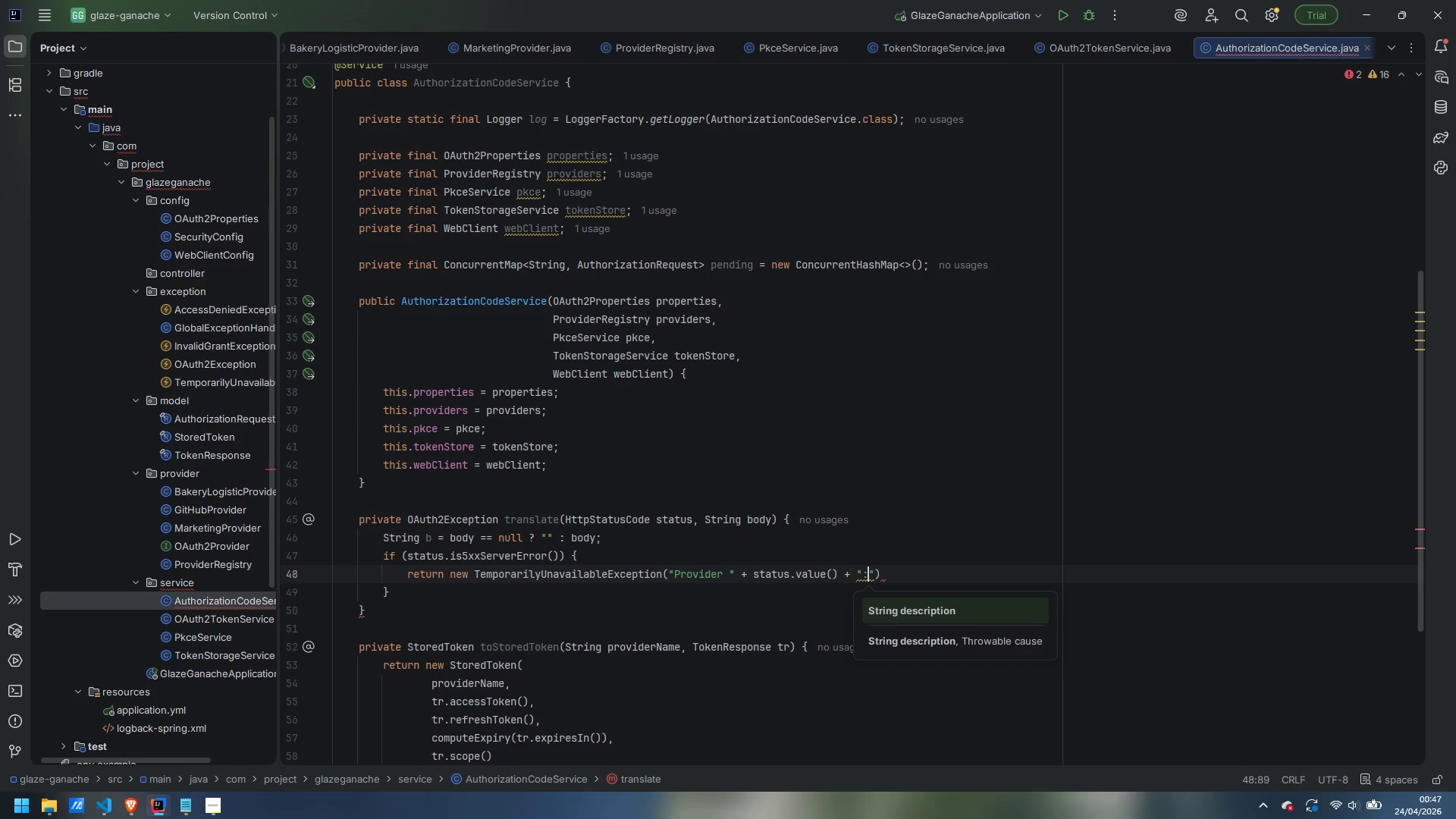 
key(Space)
 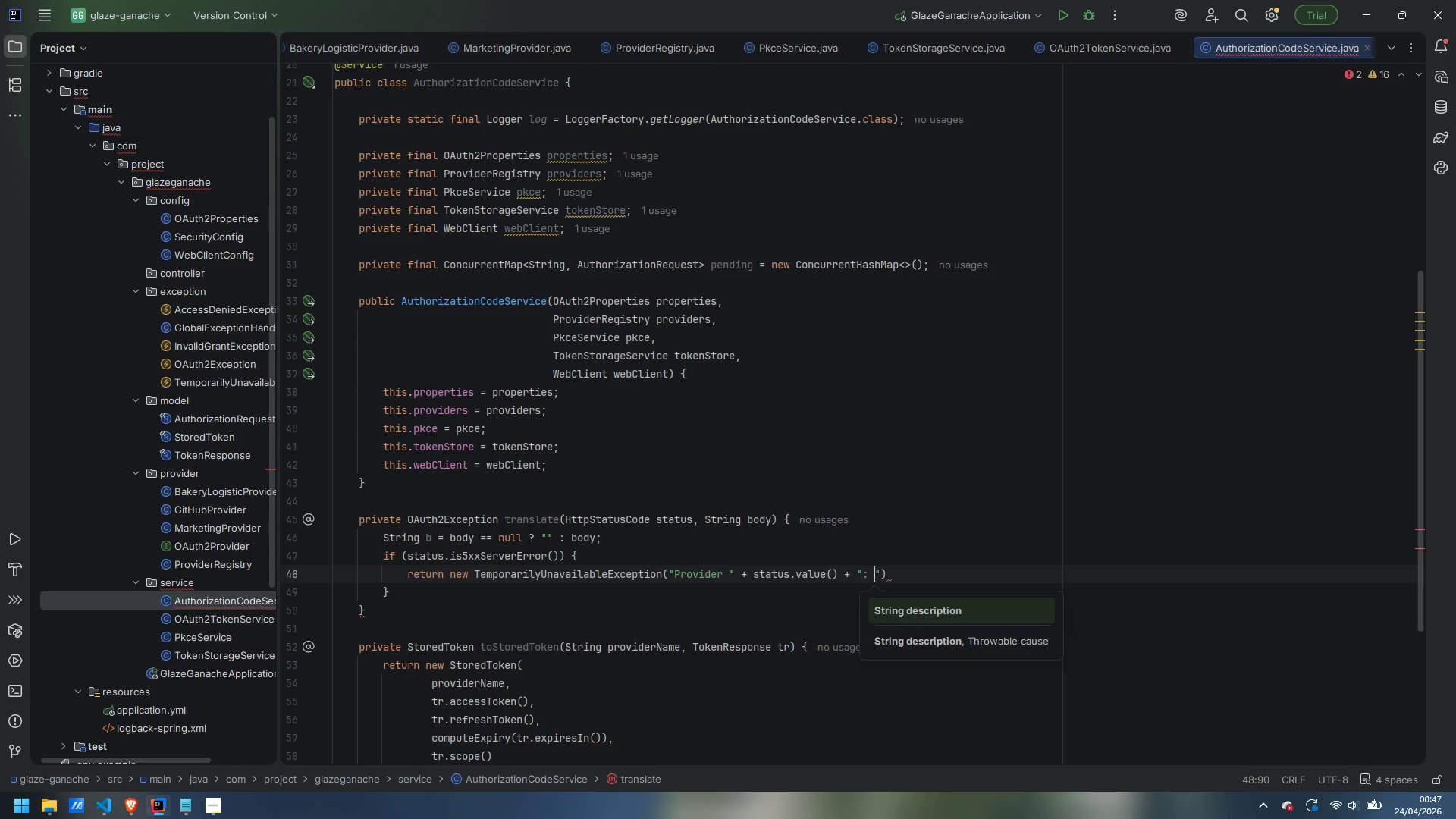 
key(ArrowRight)
 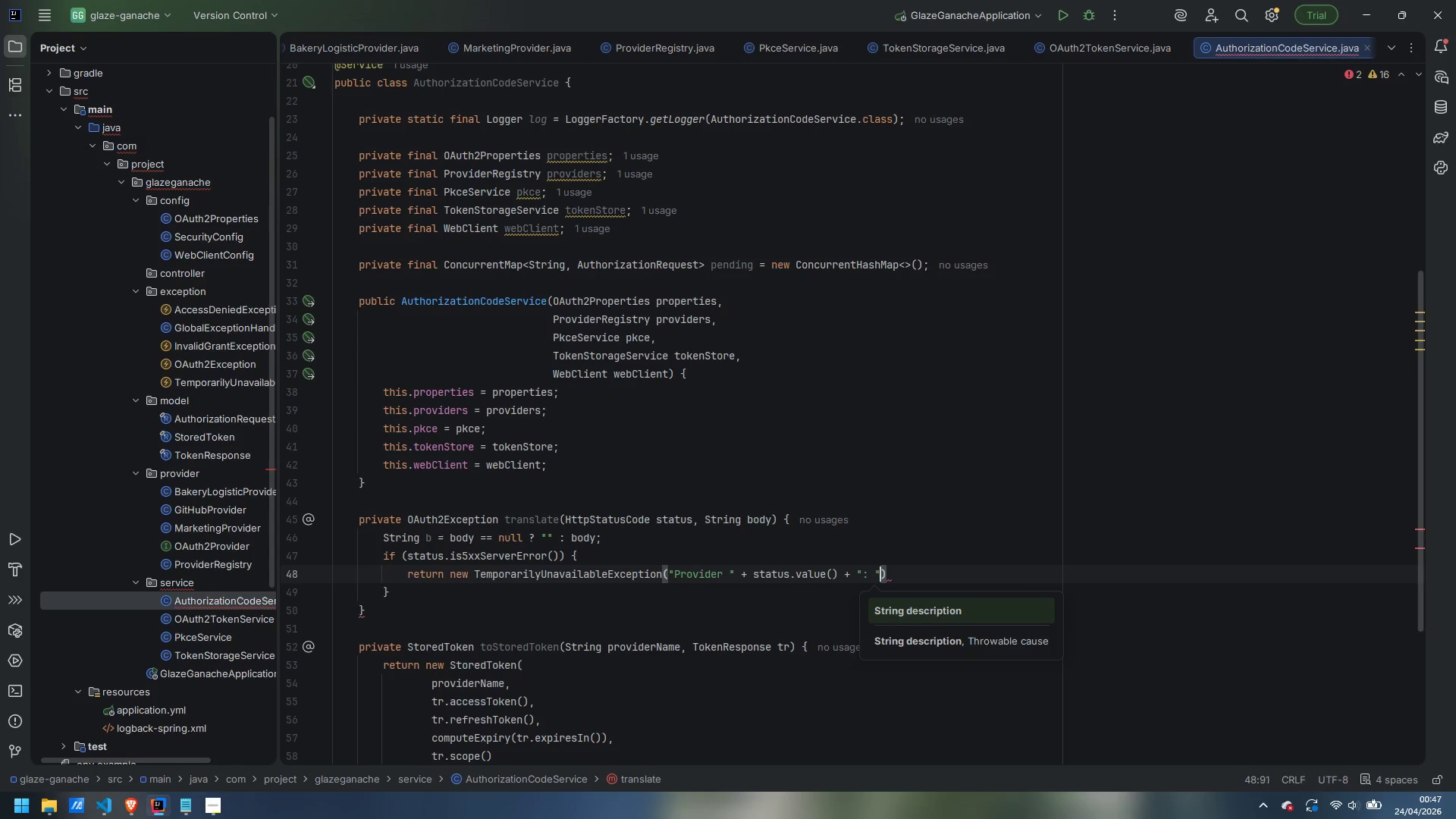 
key(Space)
 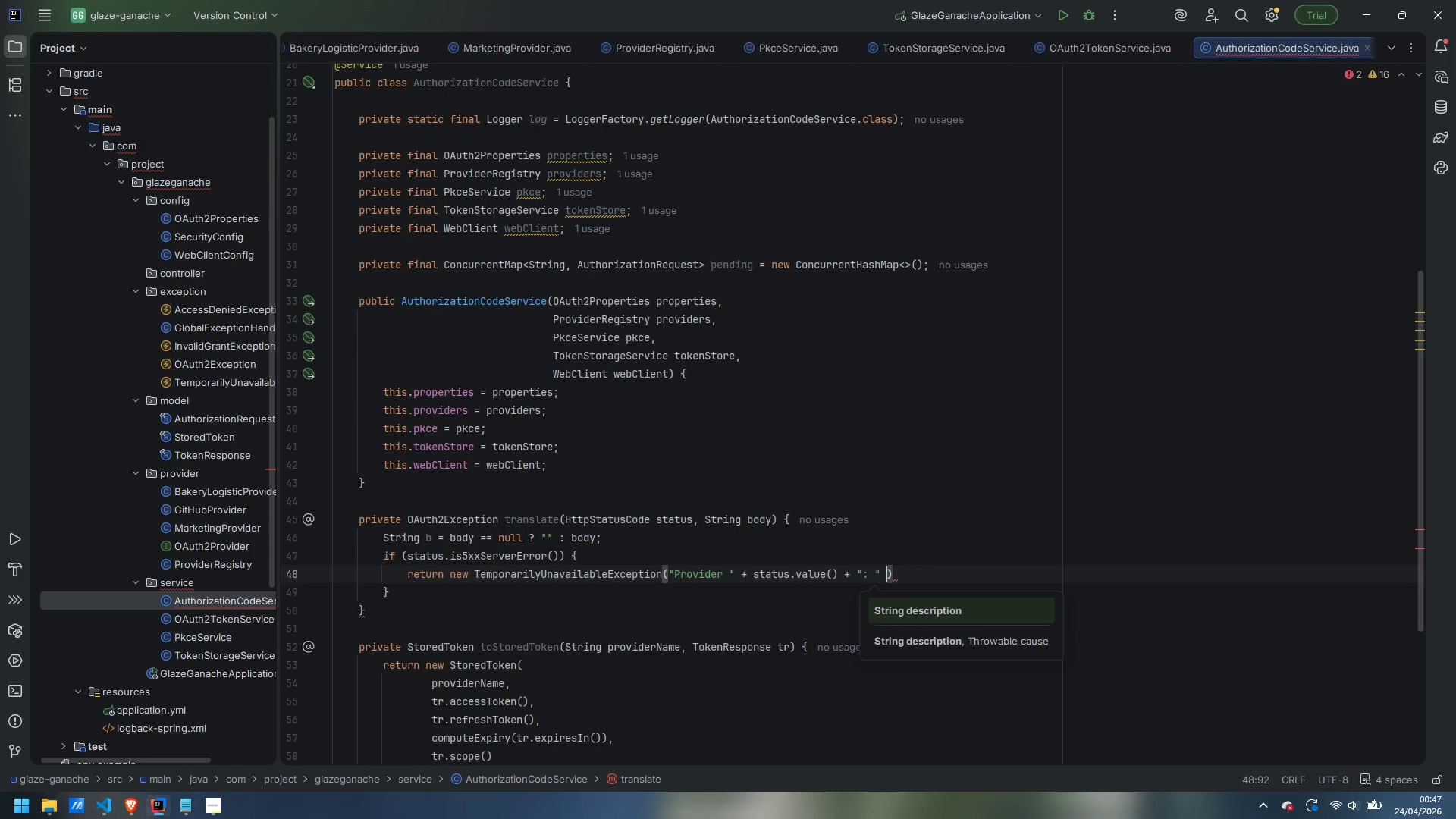 
key(Shift+Equal)
 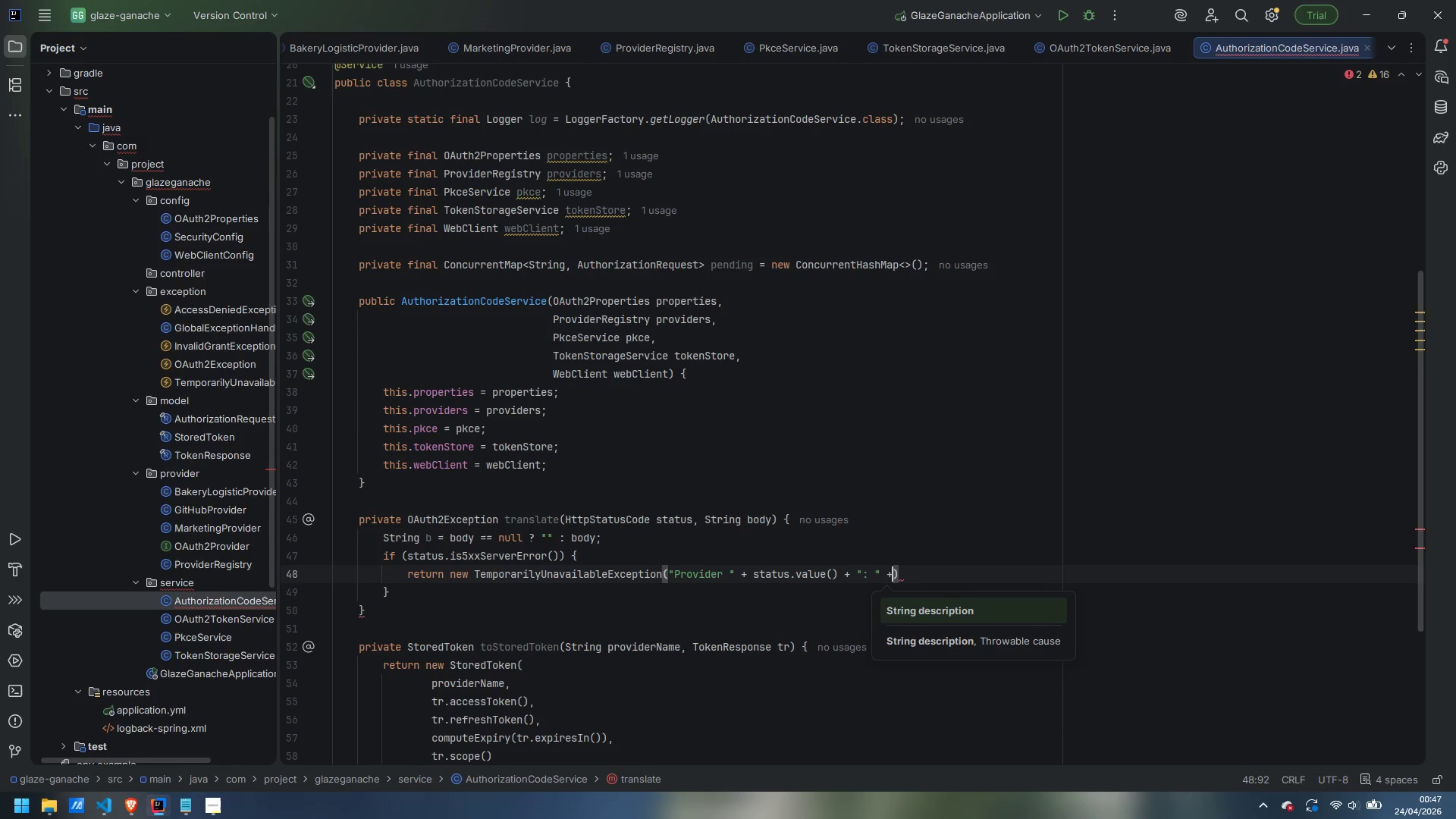 
key(Space)
 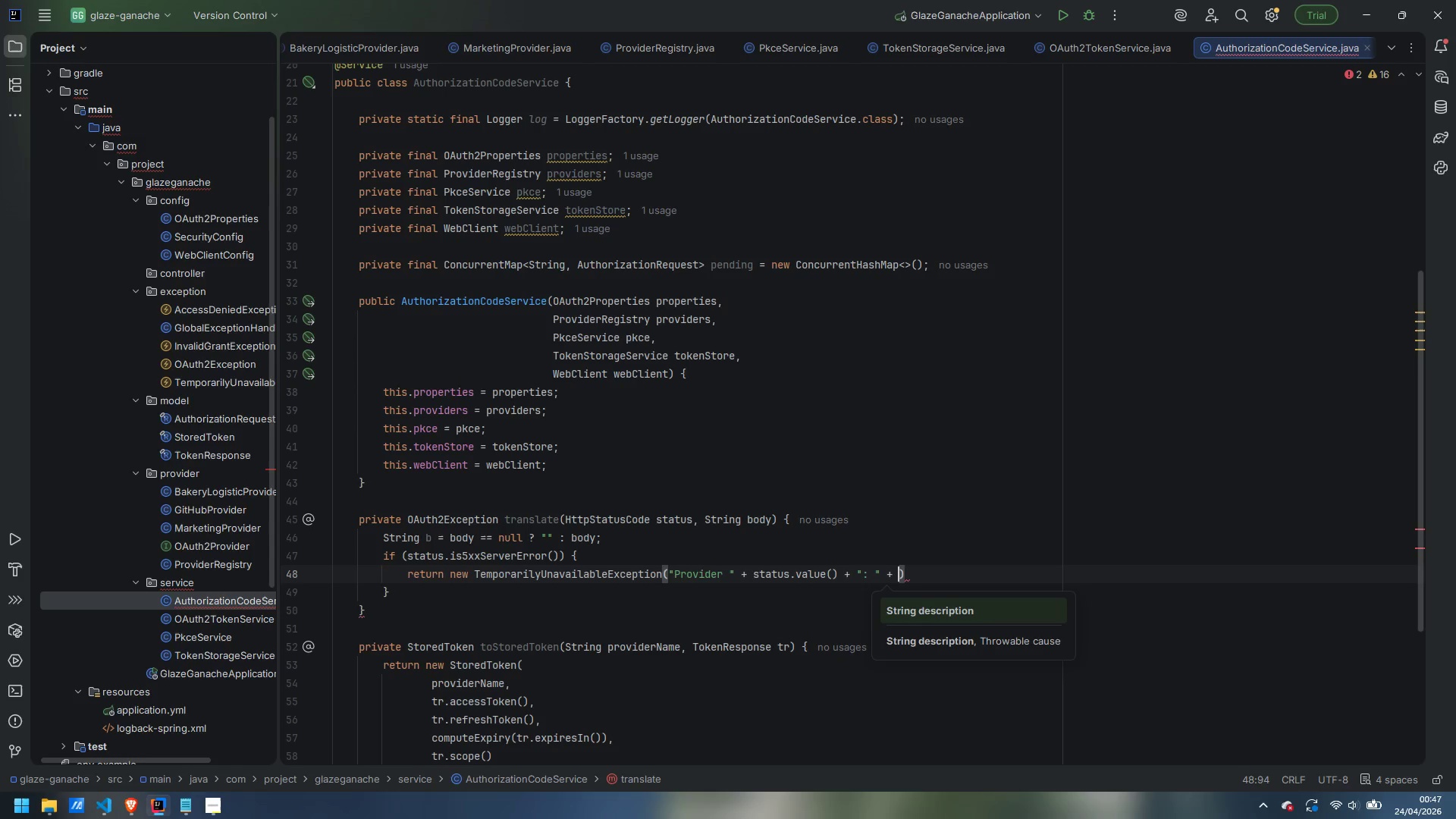 
key(B)
 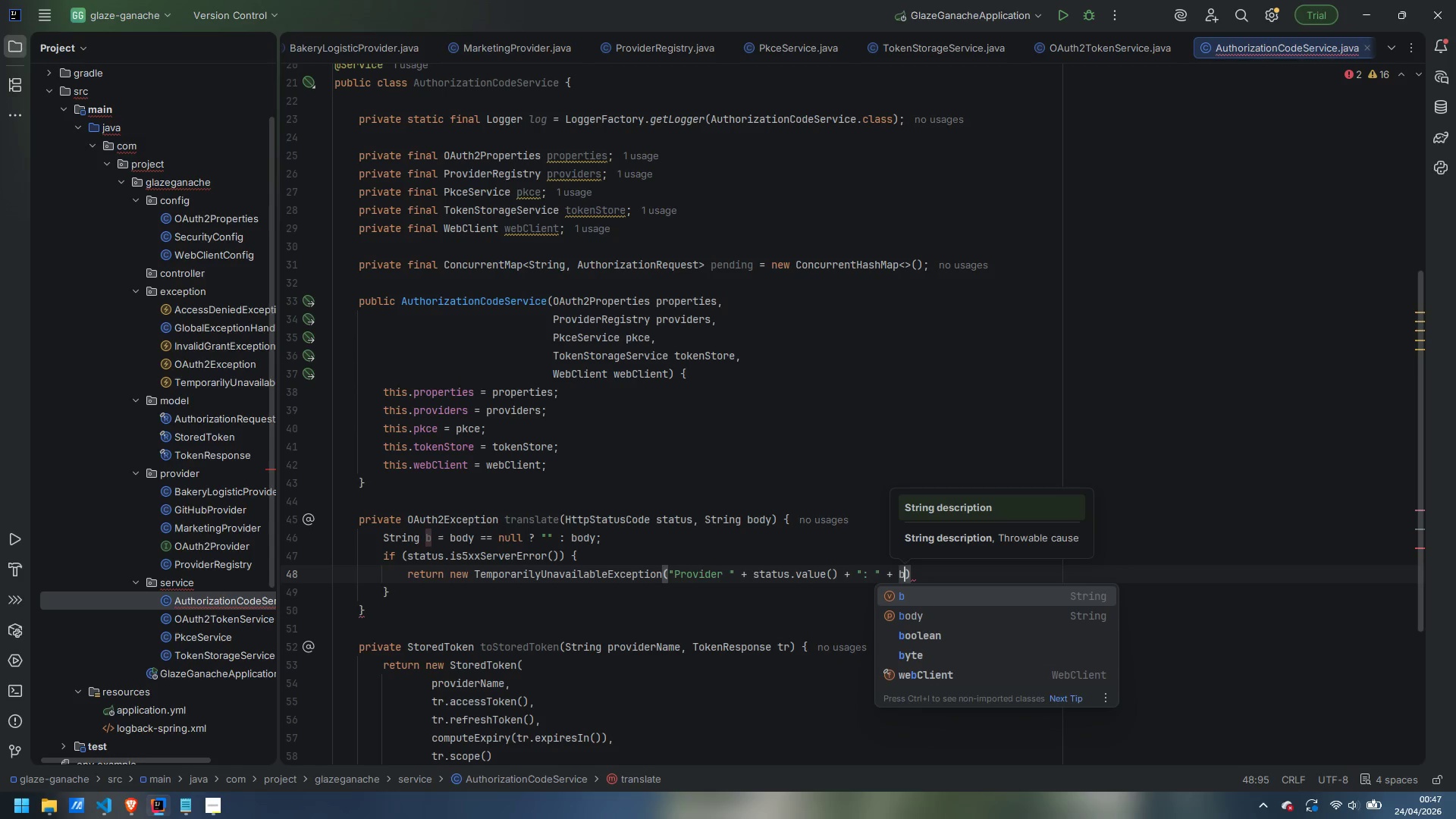 
key(ArrowRight)
 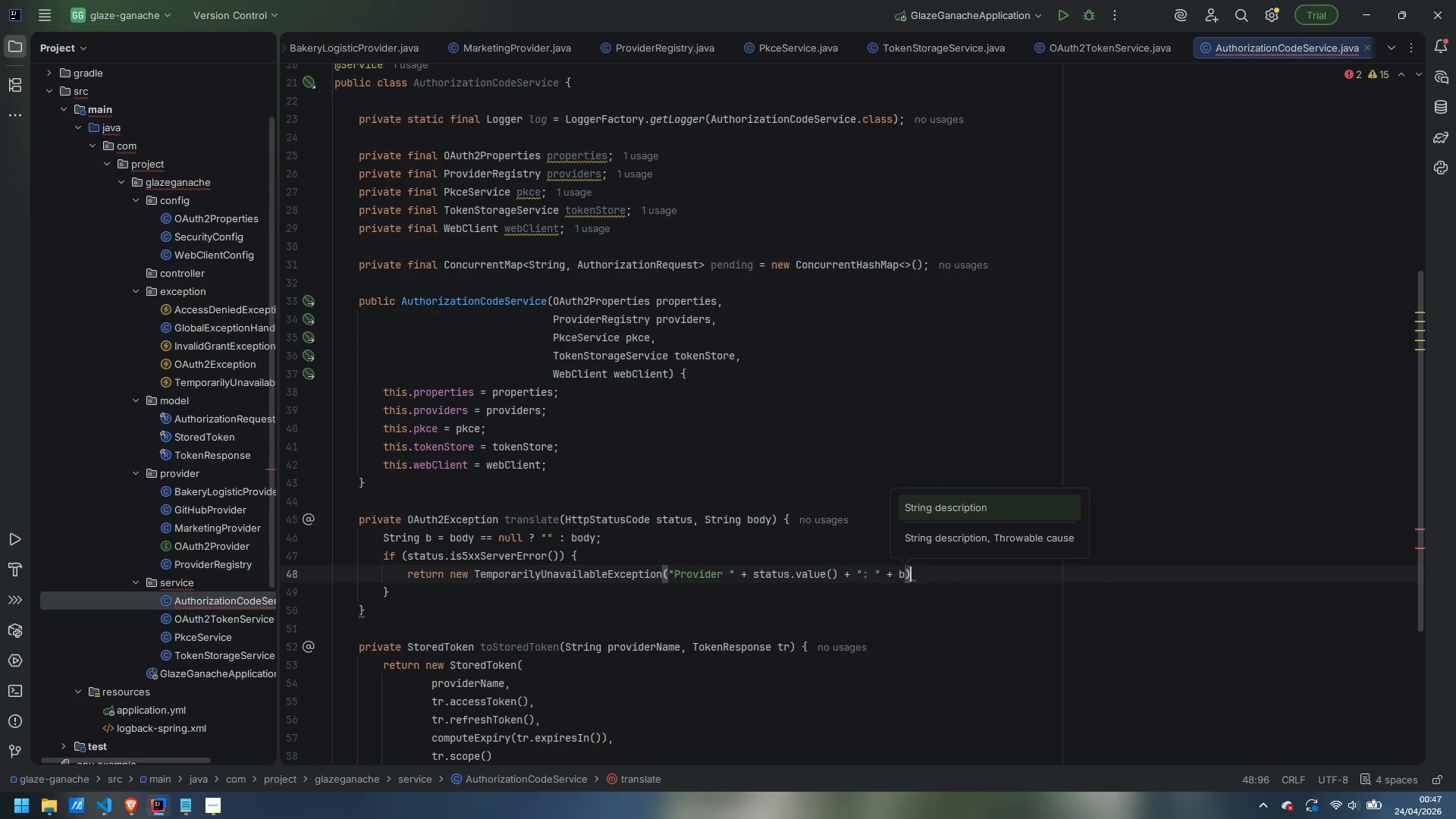 
key(Semicolon)
 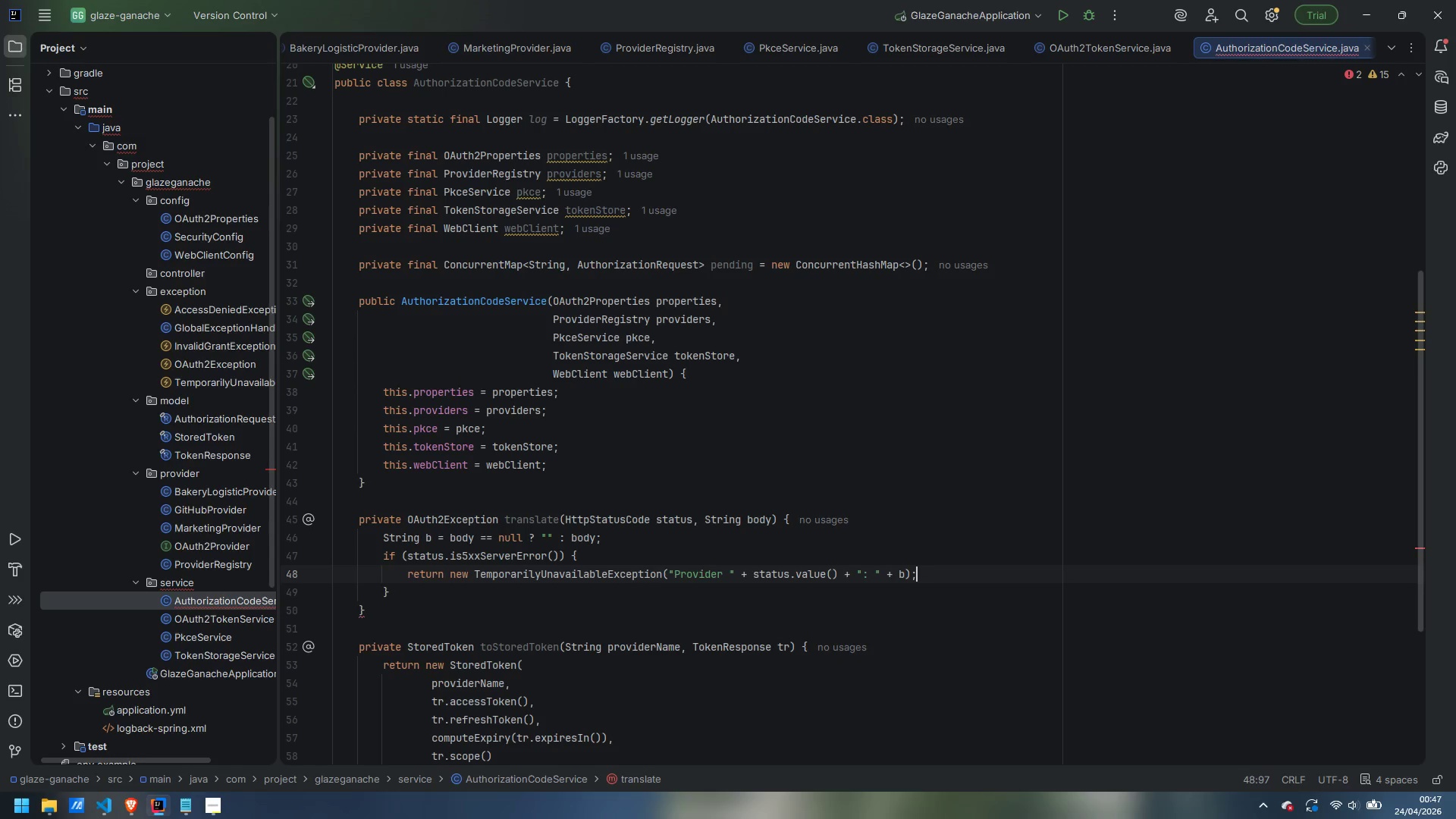 
key(ArrowDown)
 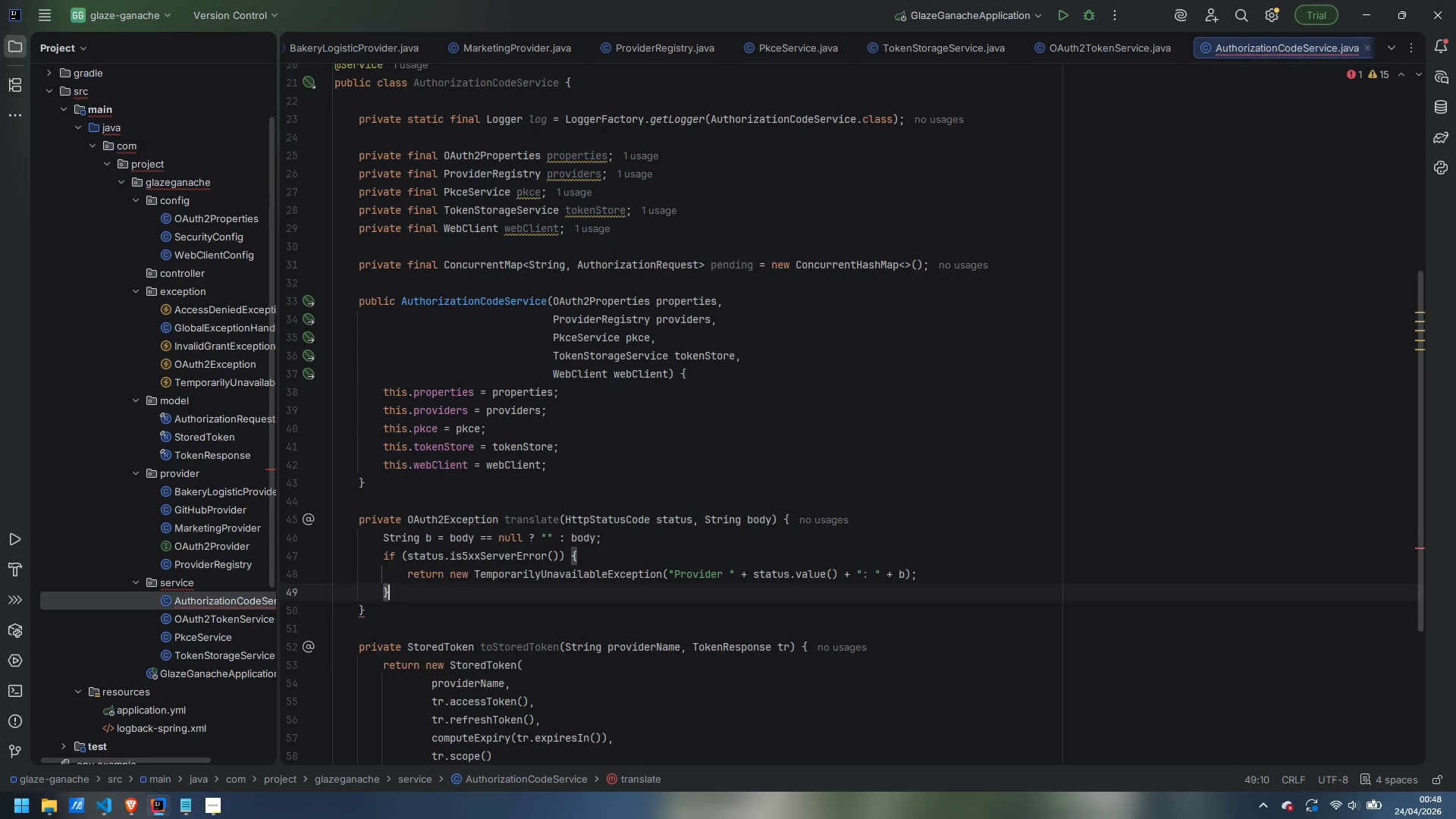 
key(Enter)
 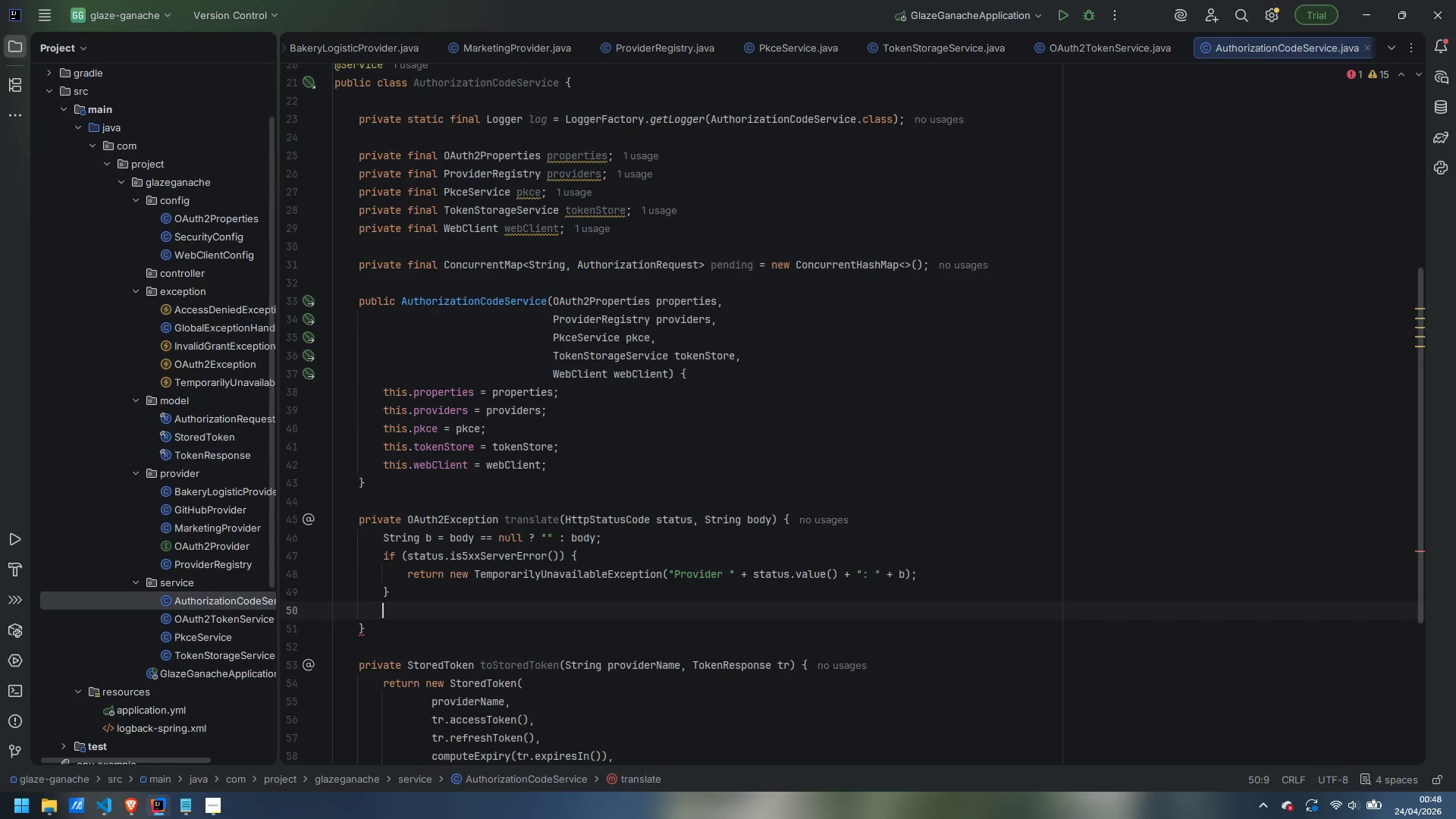 
type(if (b.contains)
 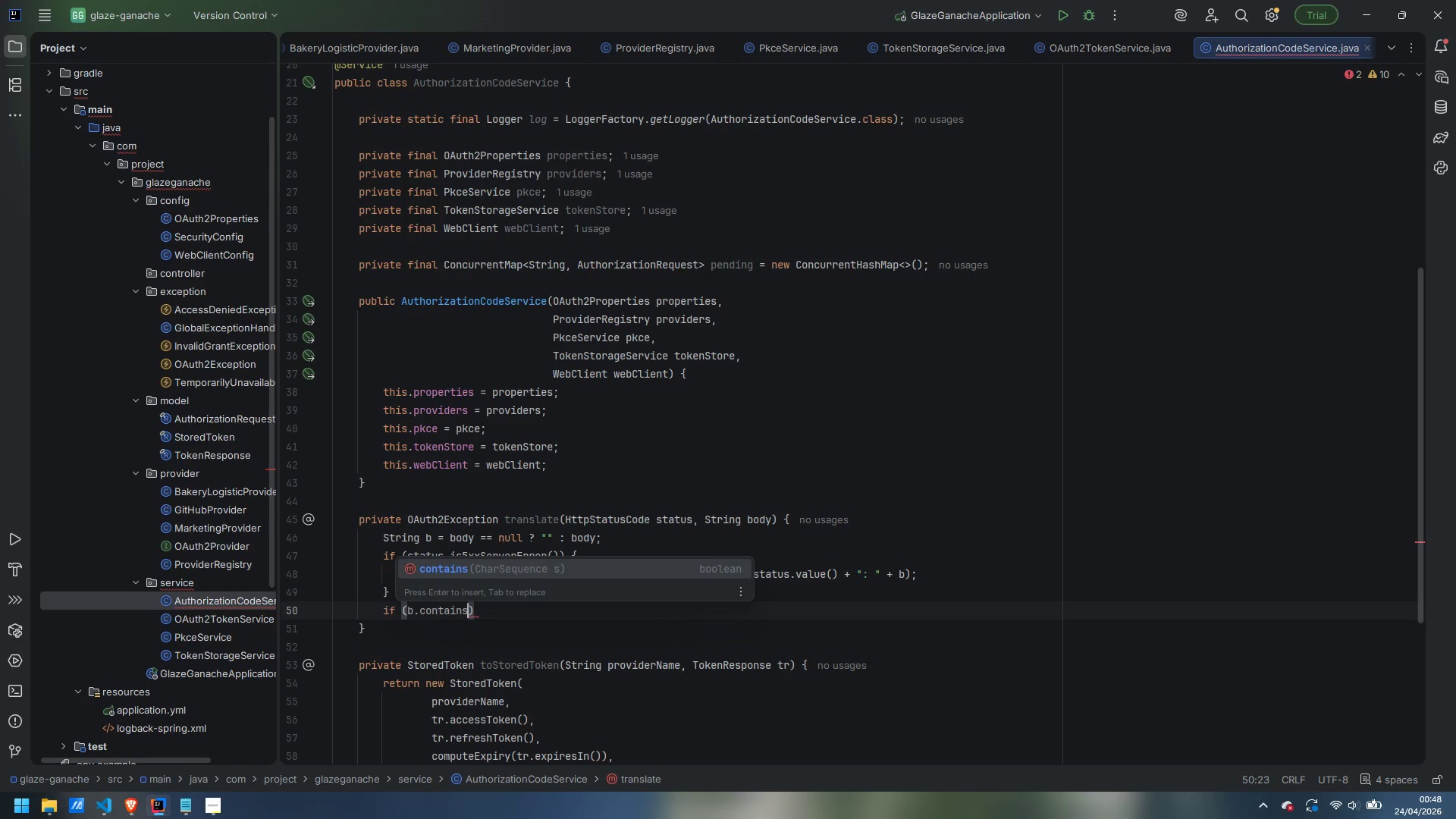 
key(Enter)
 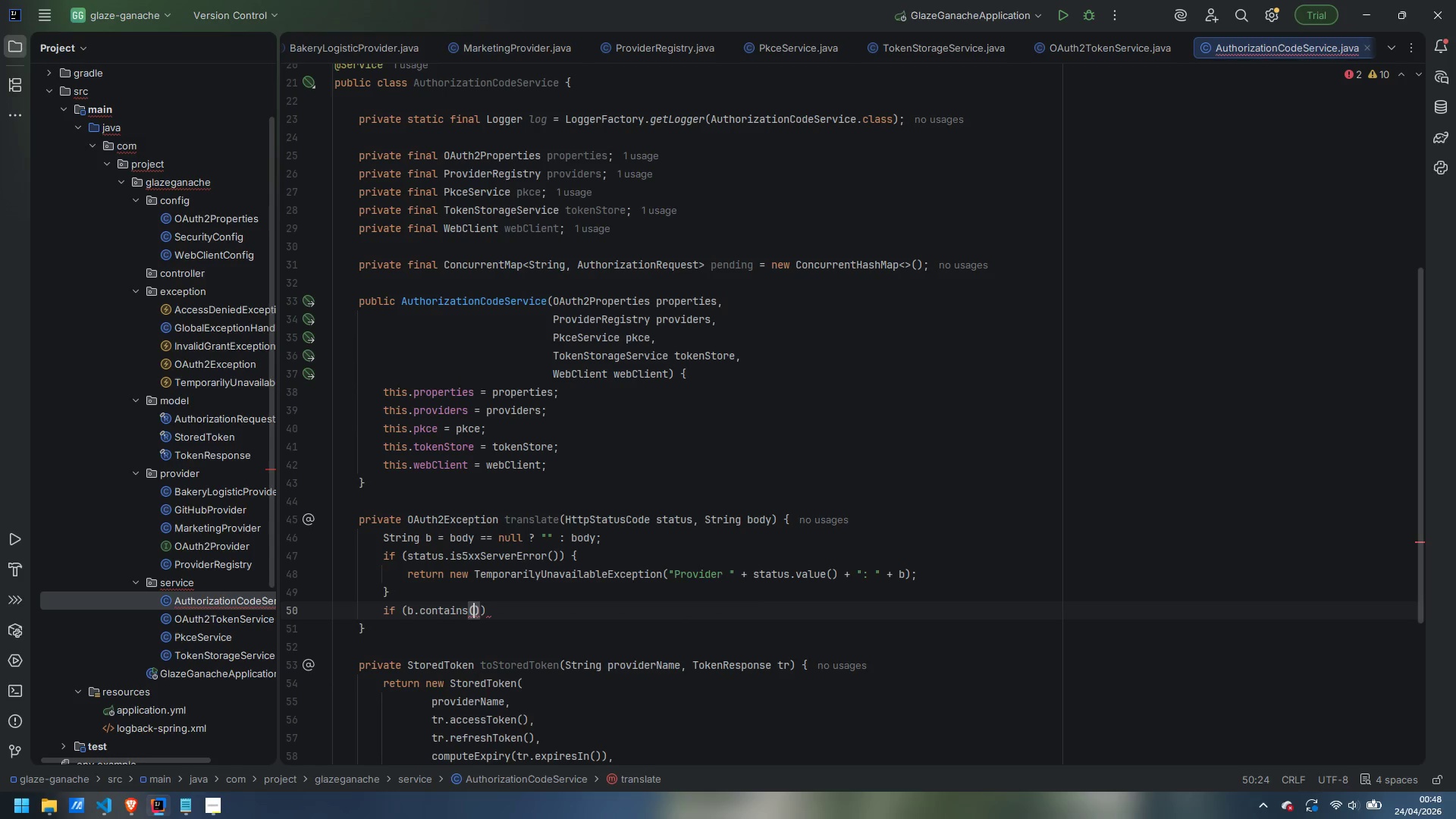 
type("invalid_grant)
 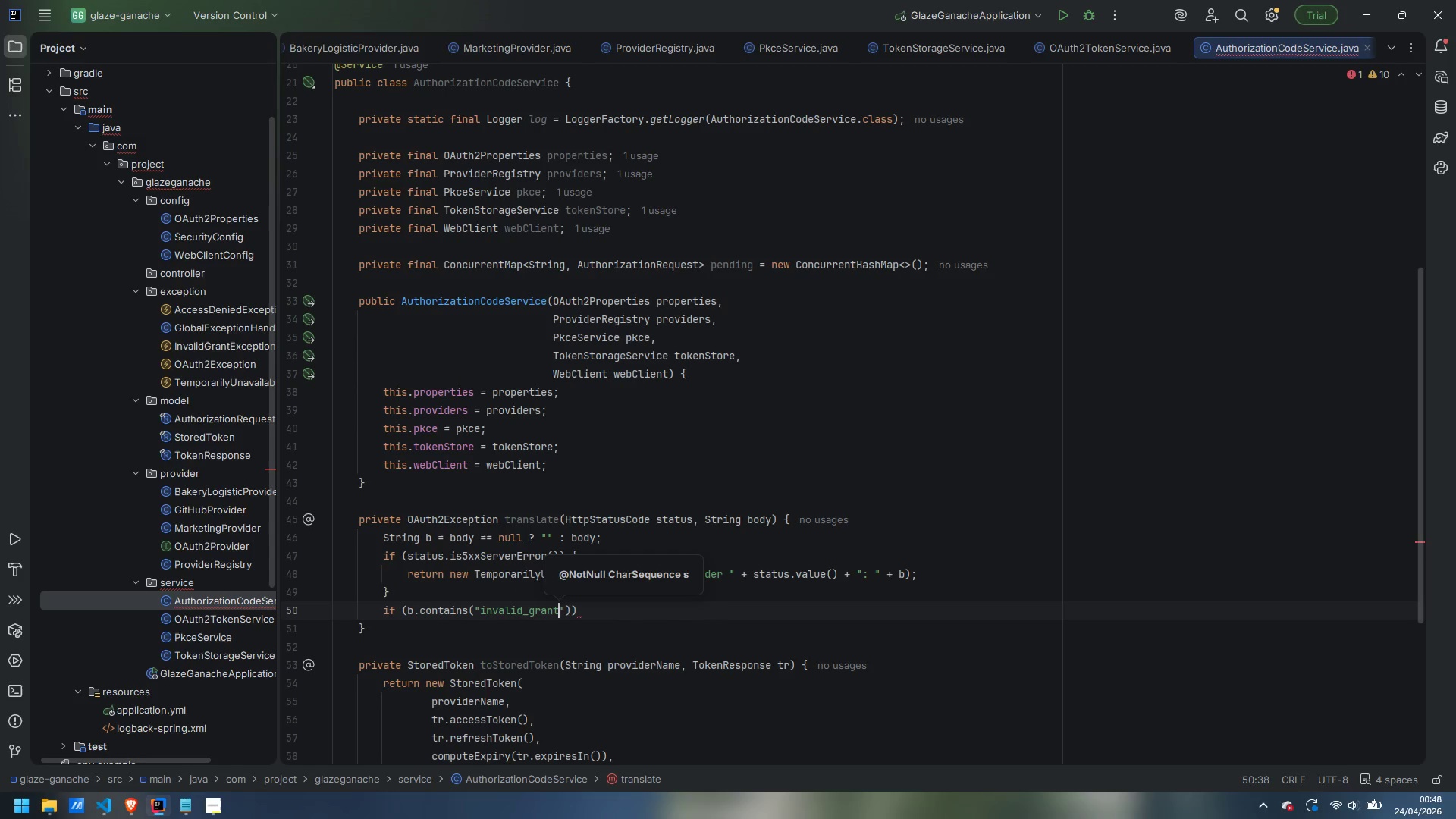 
key(ArrowRight)
 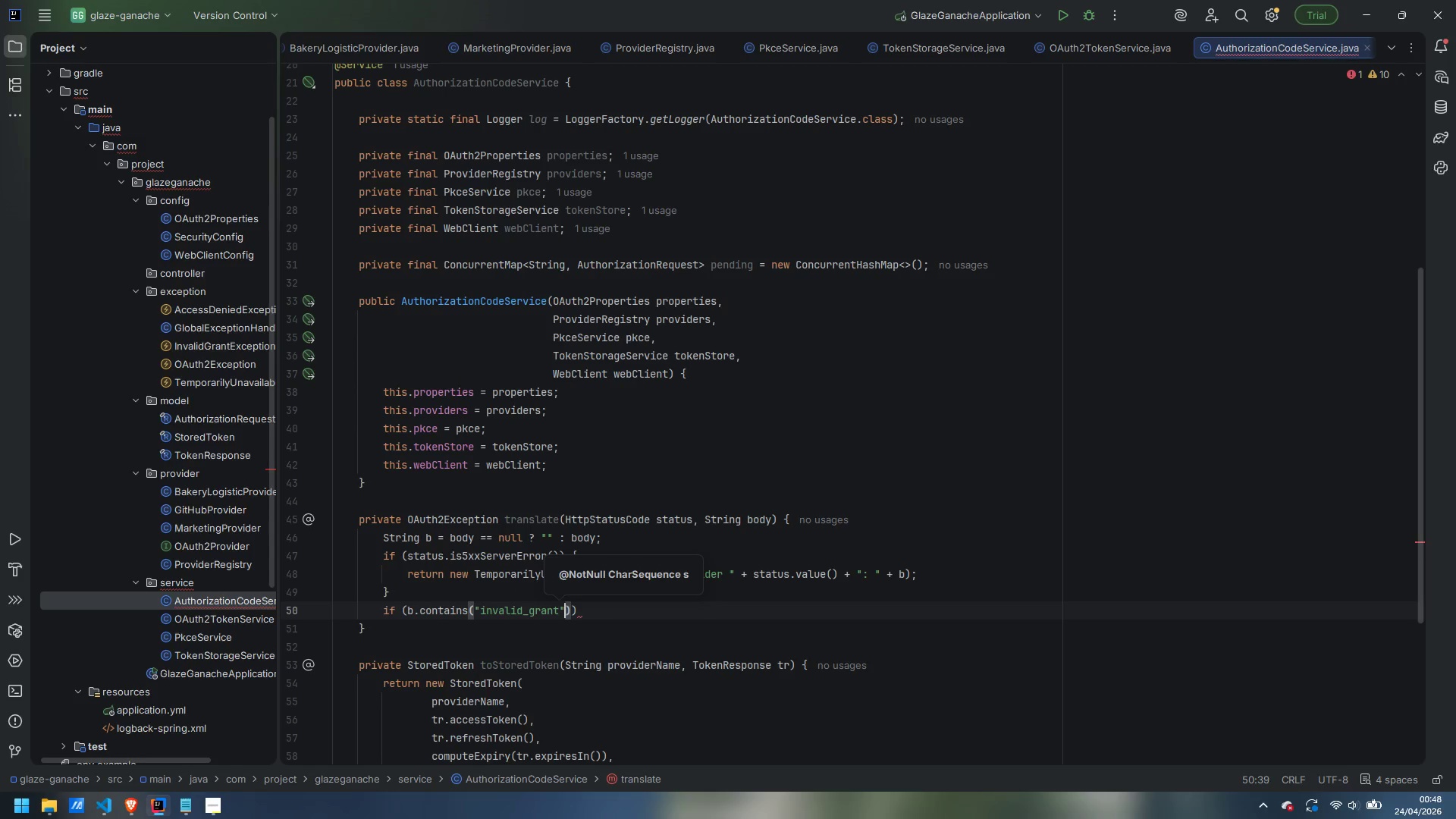 
key(ArrowRight)
 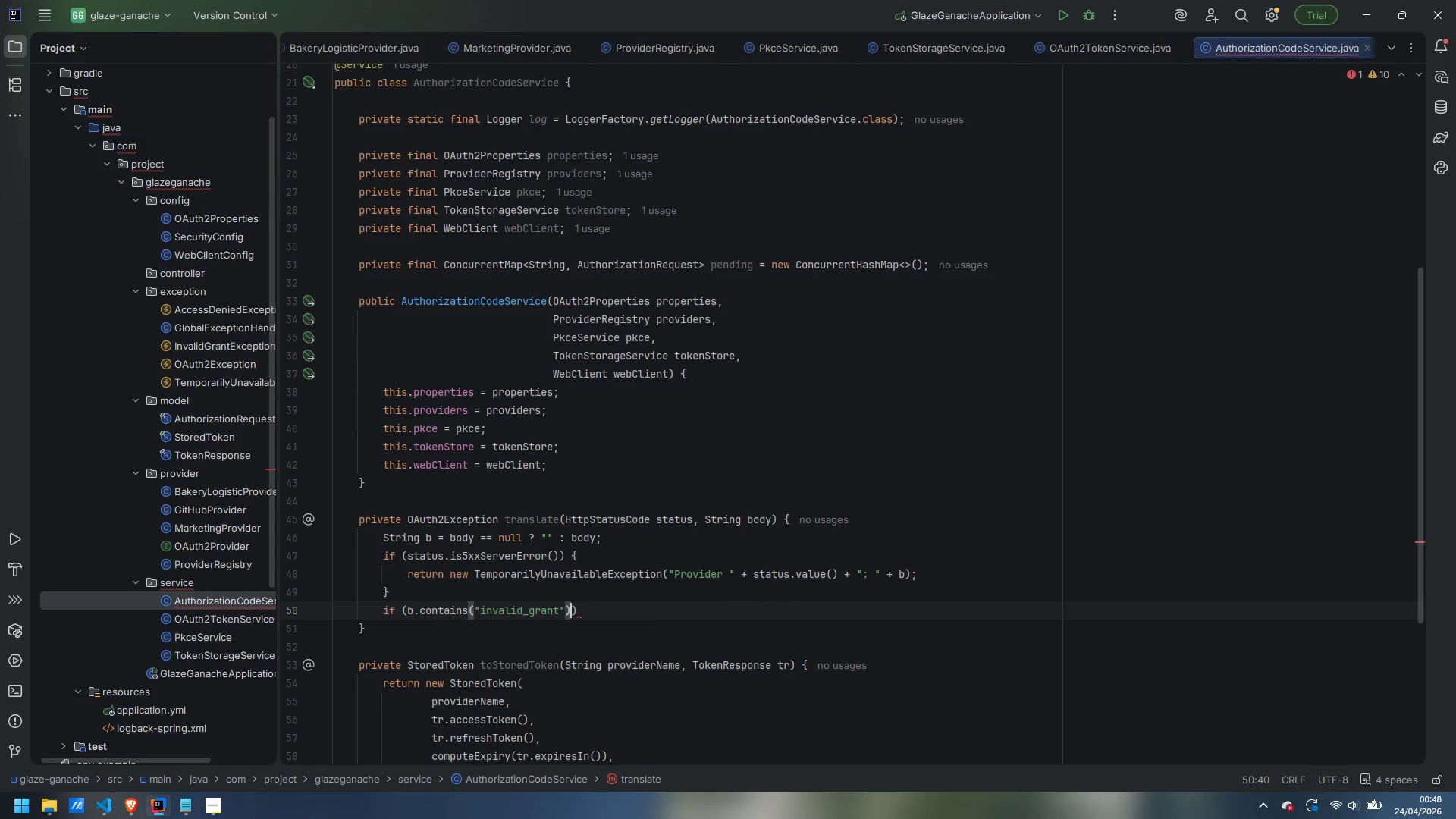 
key(ArrowRight)
 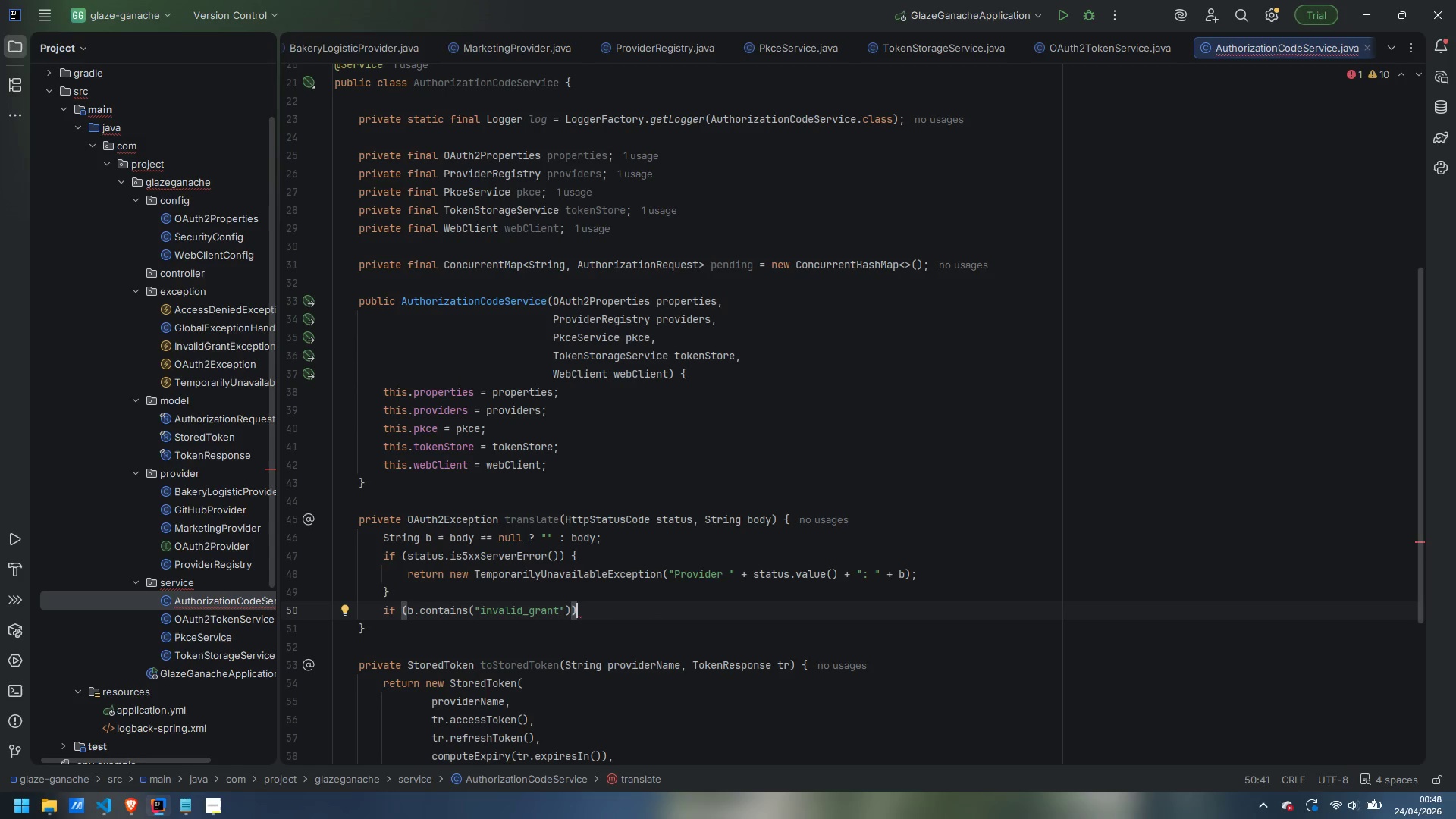 
key(Space)
 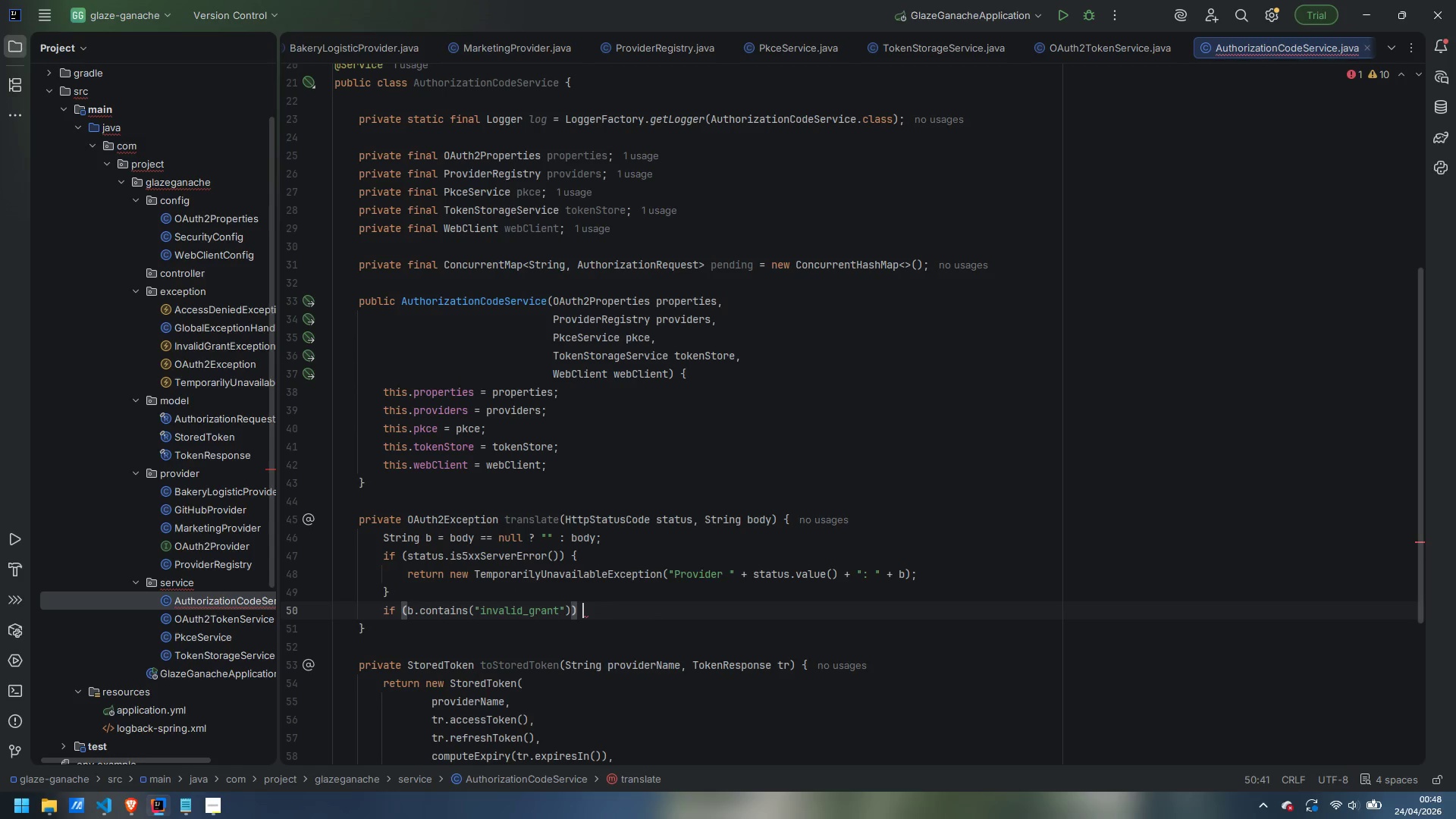 
key(Shift+BracketLeft)
 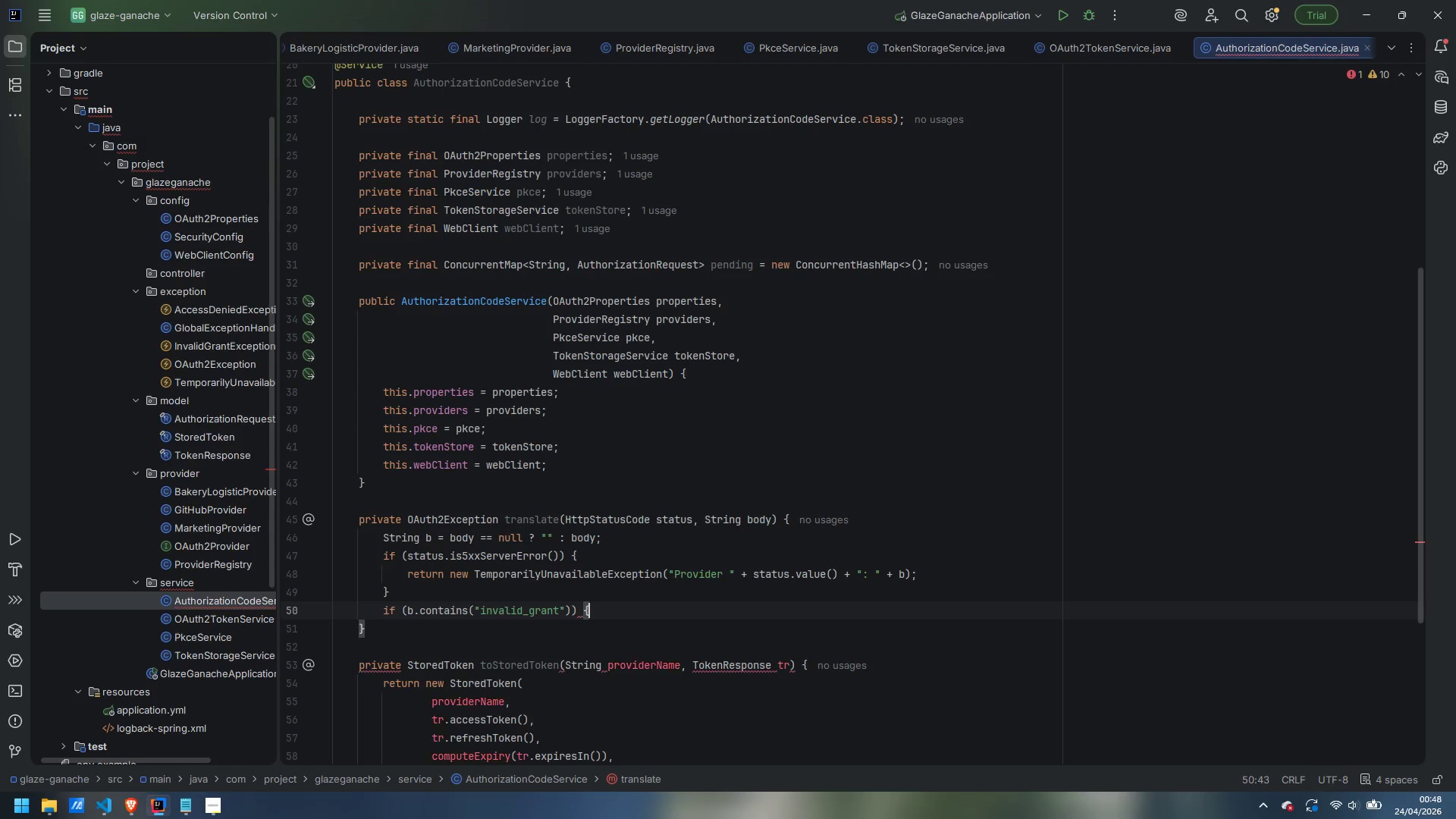 
key(Enter)
 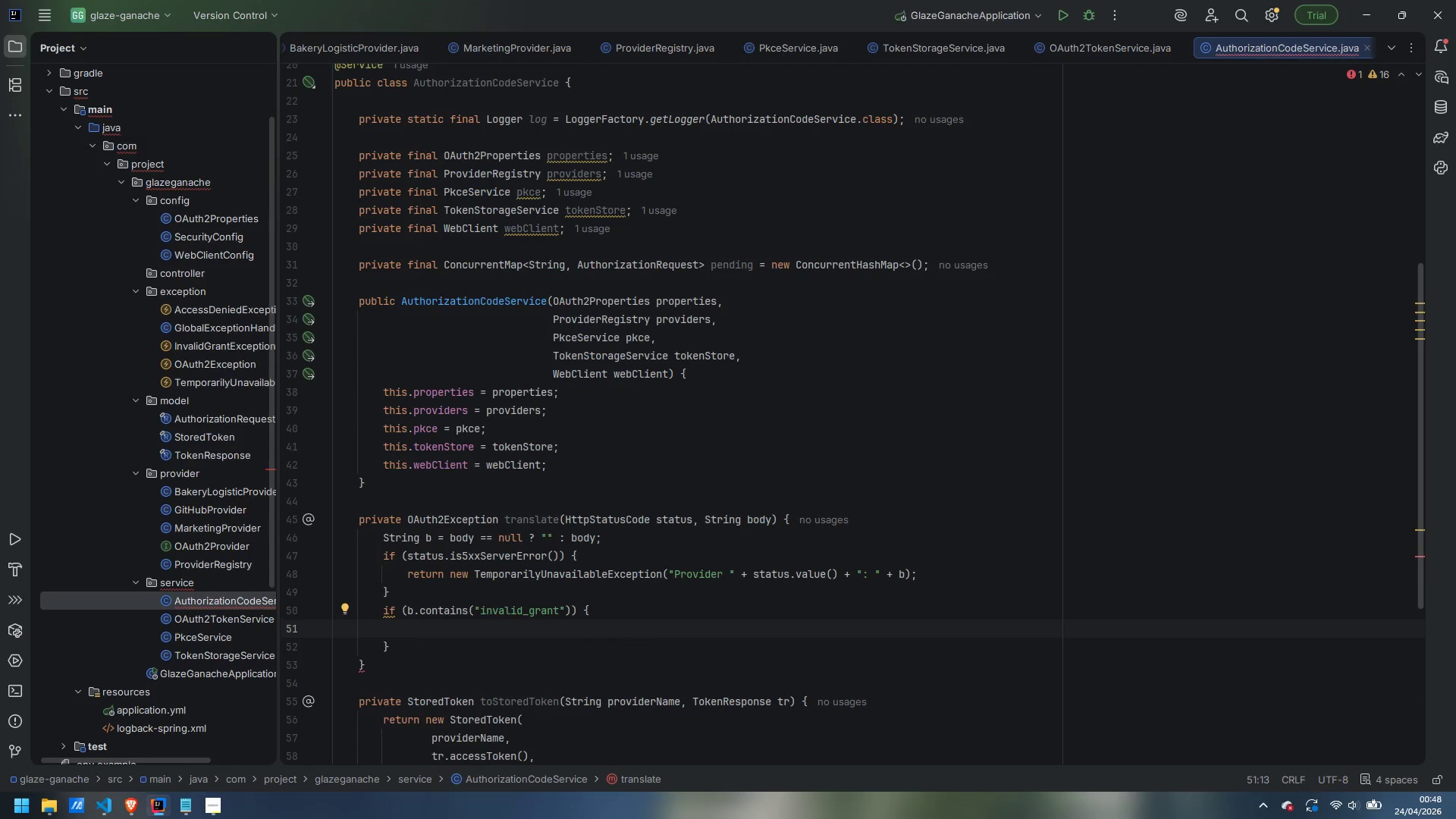 
type(return new InvalidGrantException)
 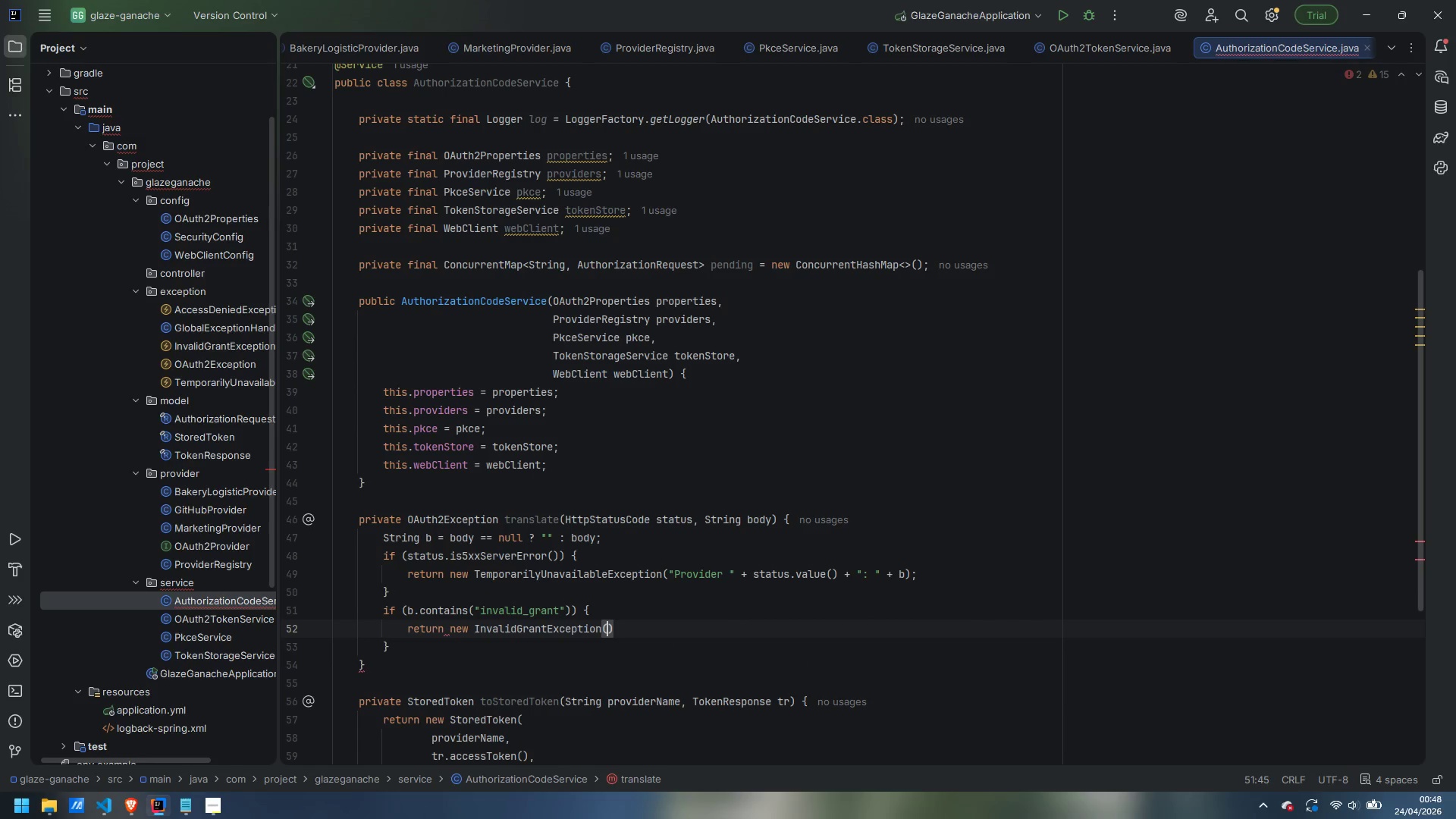 
 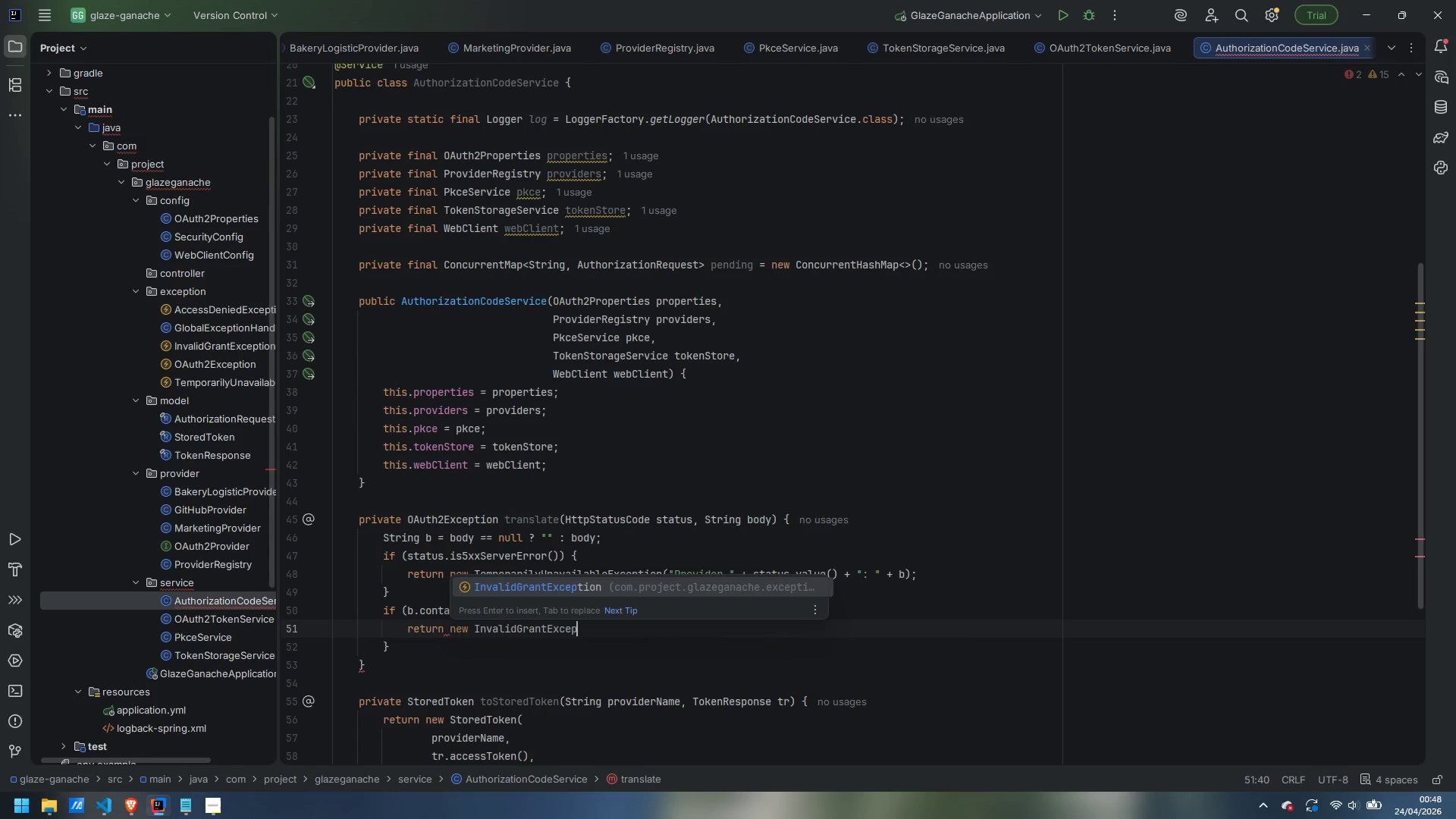 
key(Enter)
 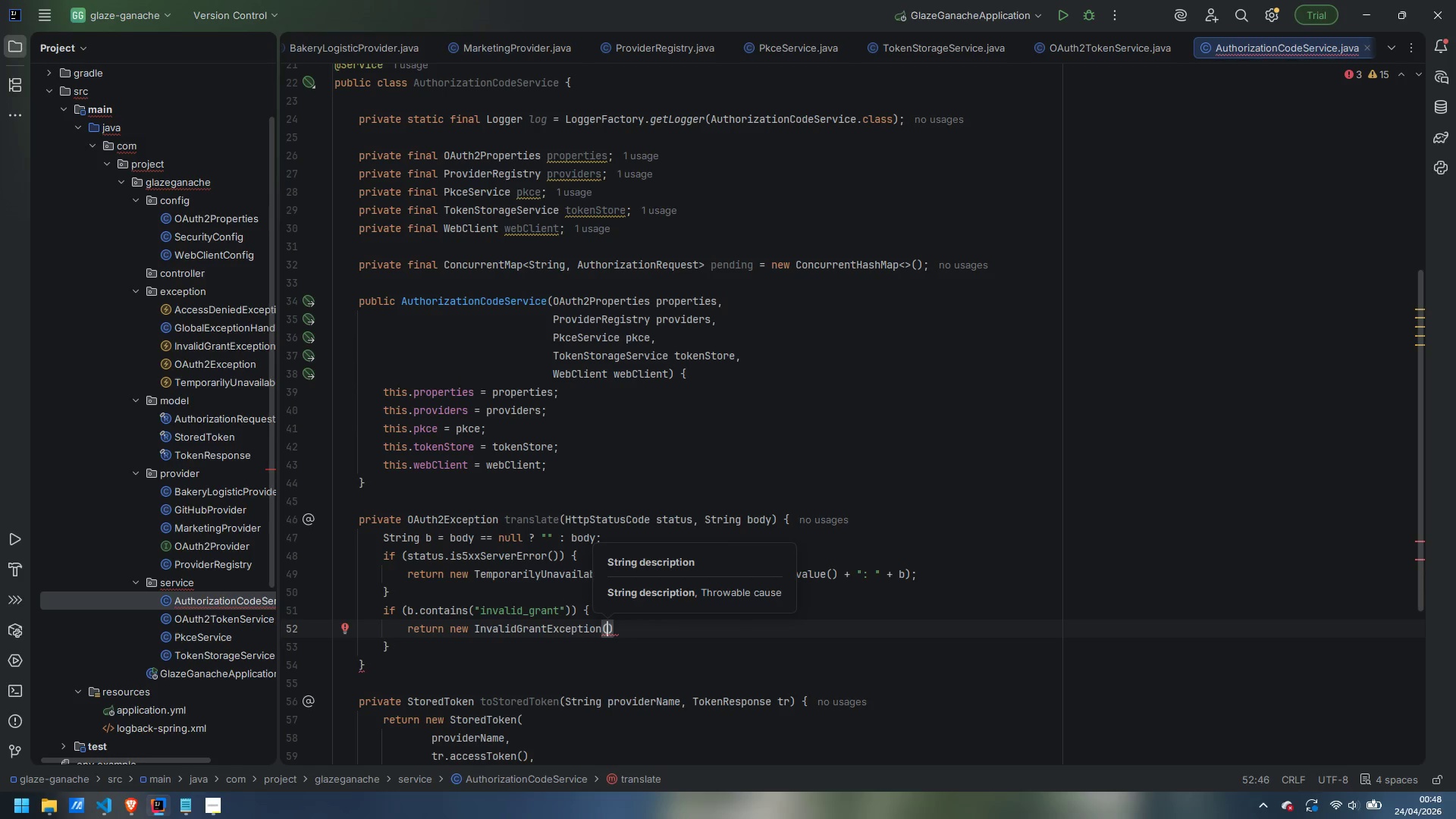 
key(B)
 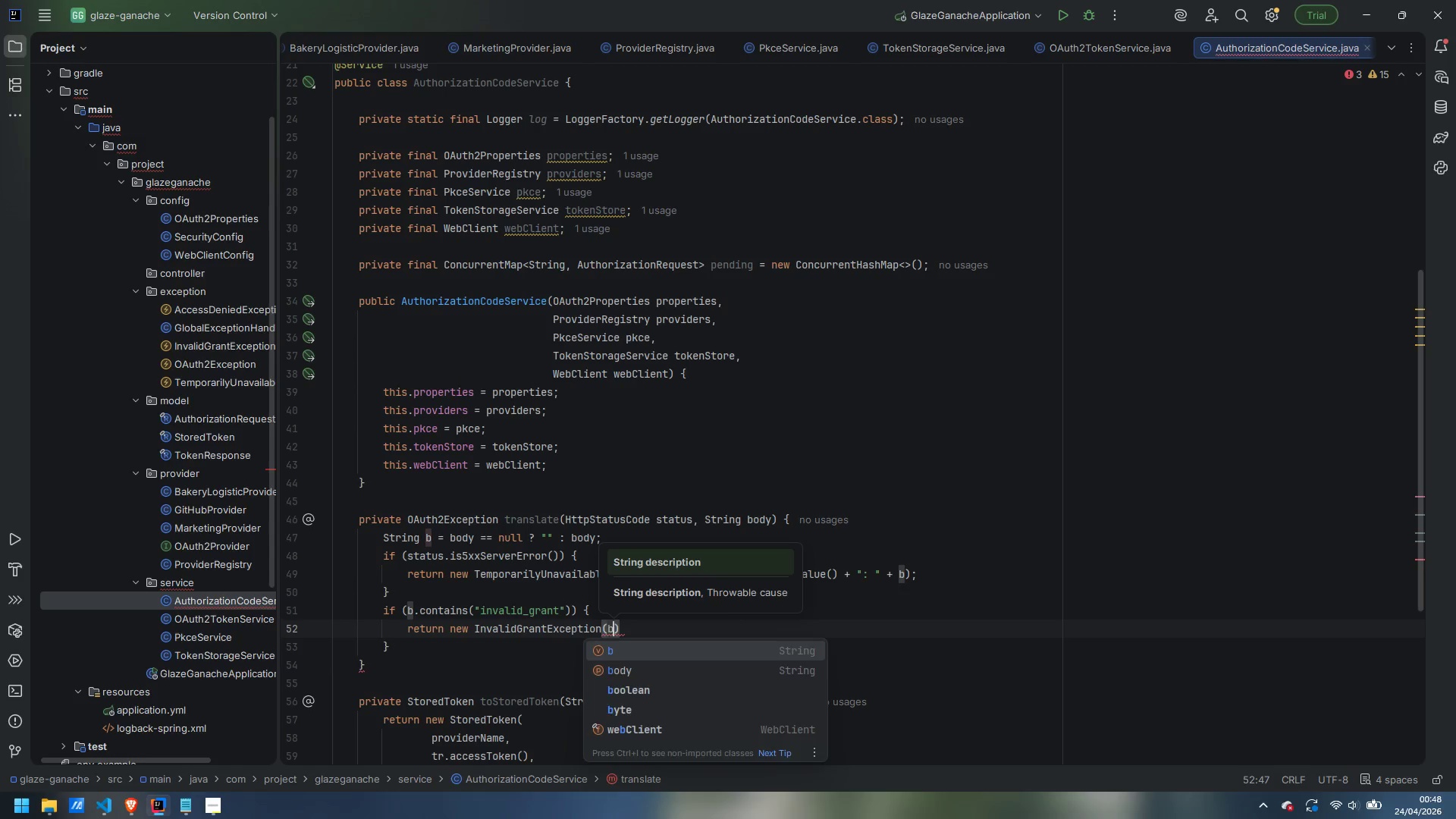 
key(ArrowRight)
 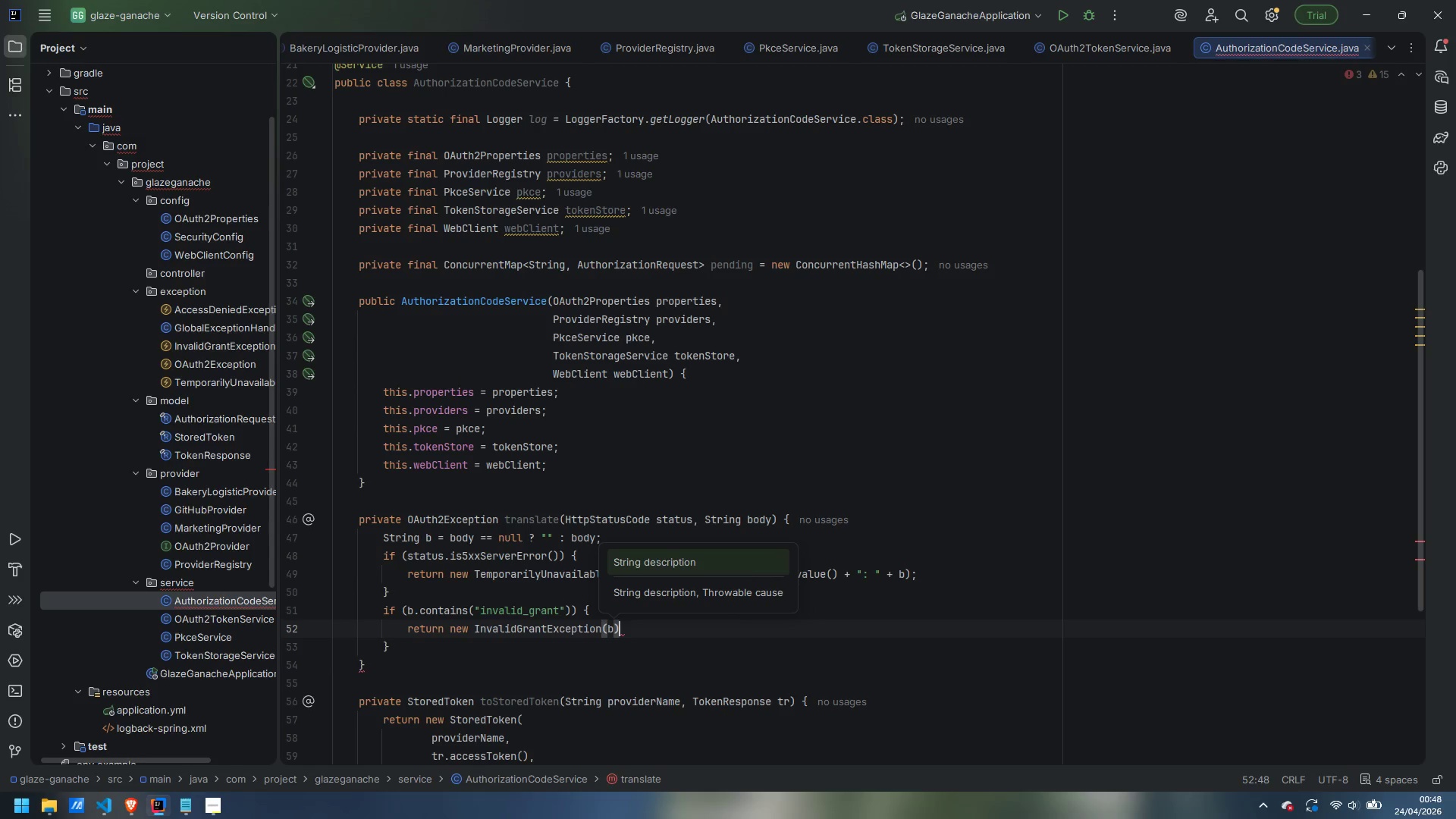 
key(Semicolon)
 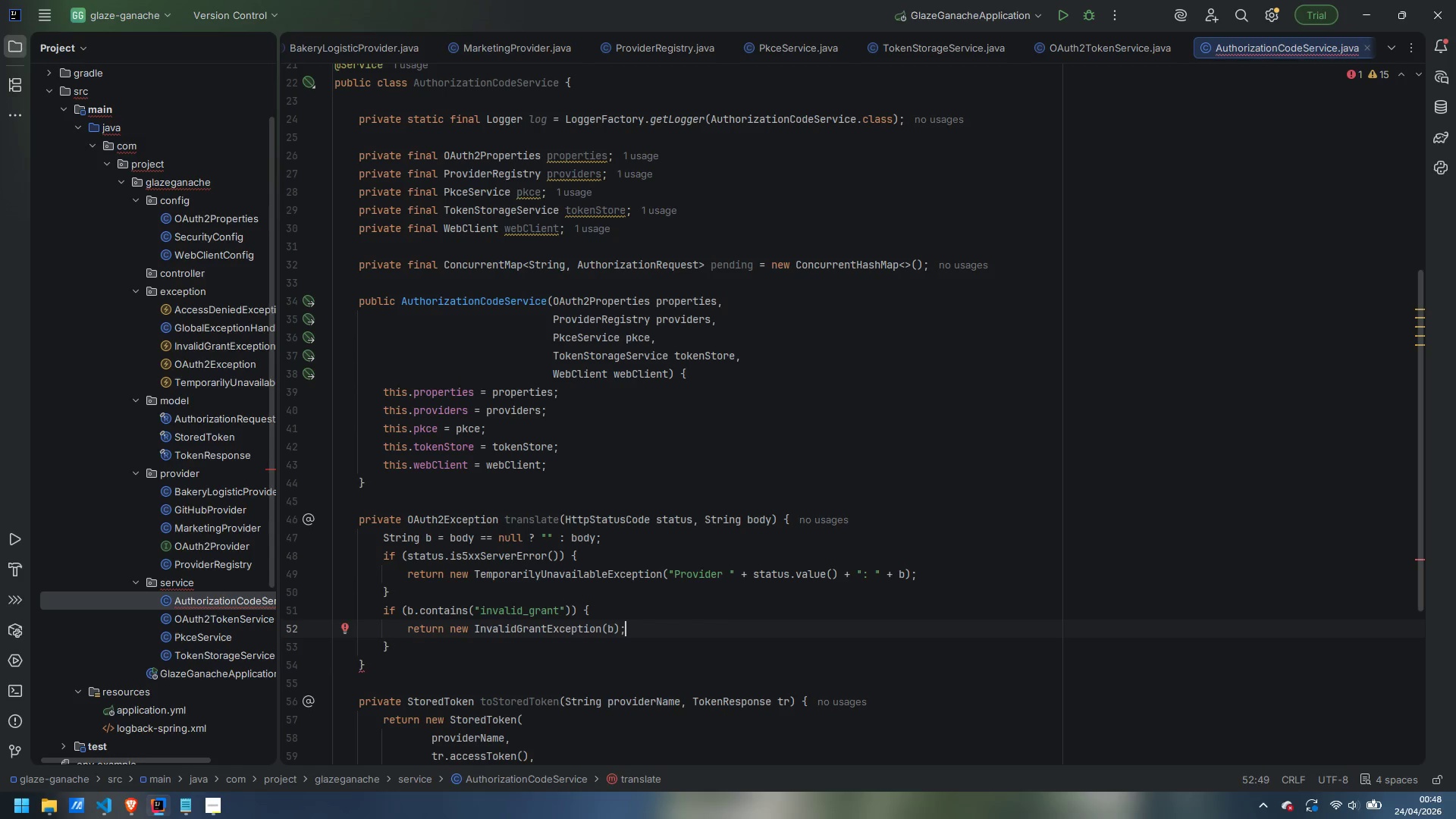 
key(ArrowDown)
 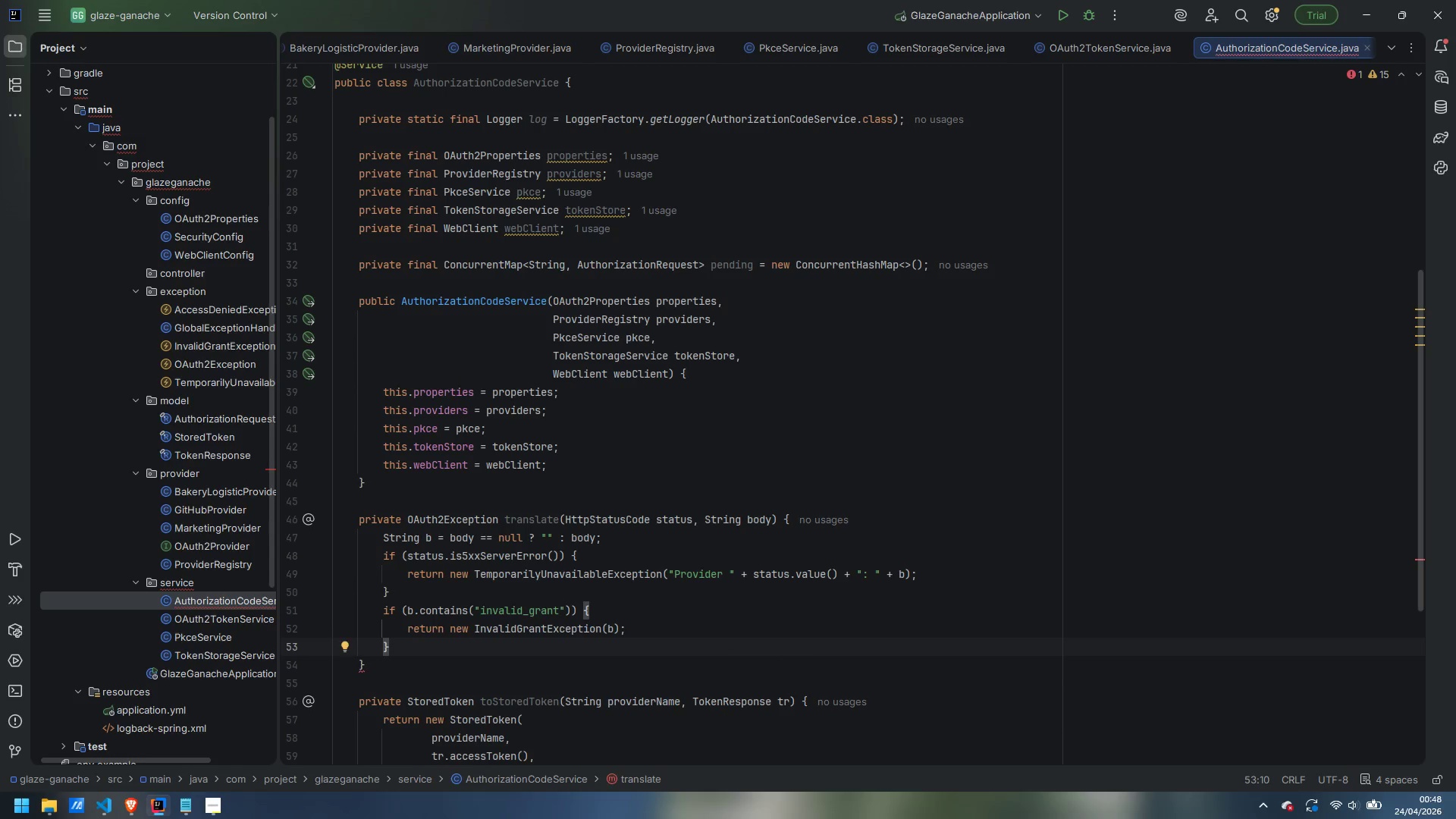 
key(Enter)
 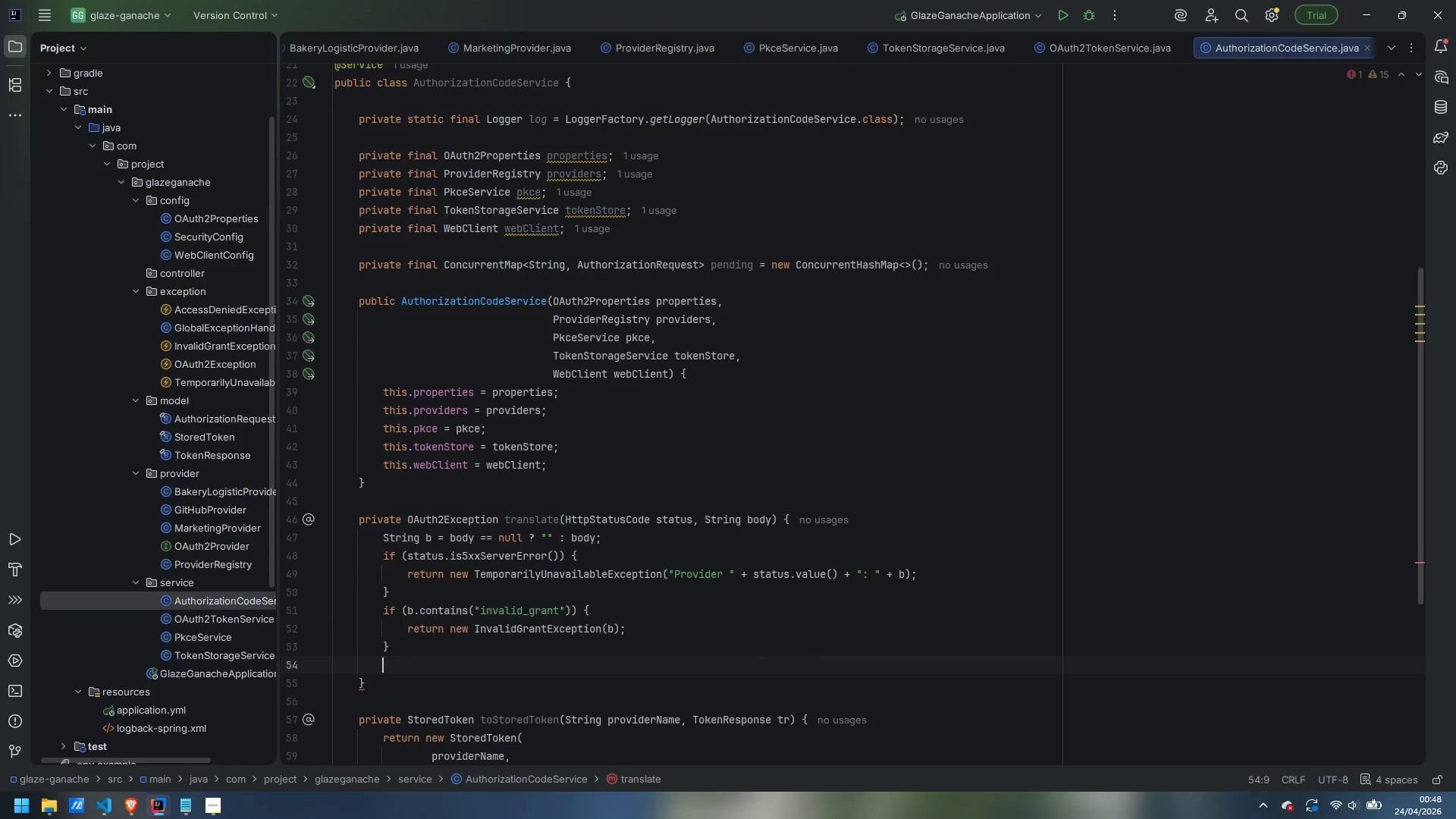 
type(if (b.contains)
 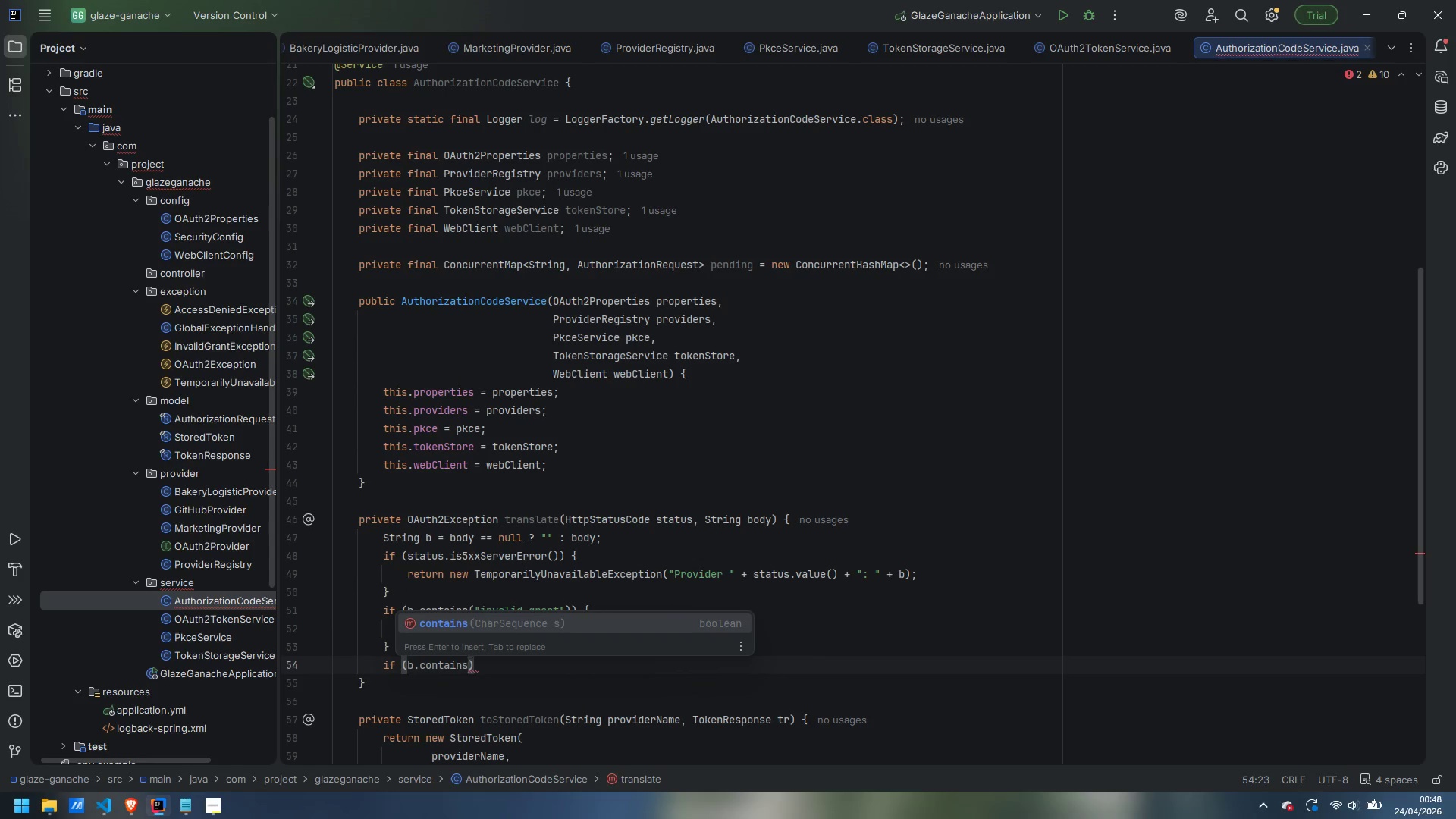 
key(Enter)
 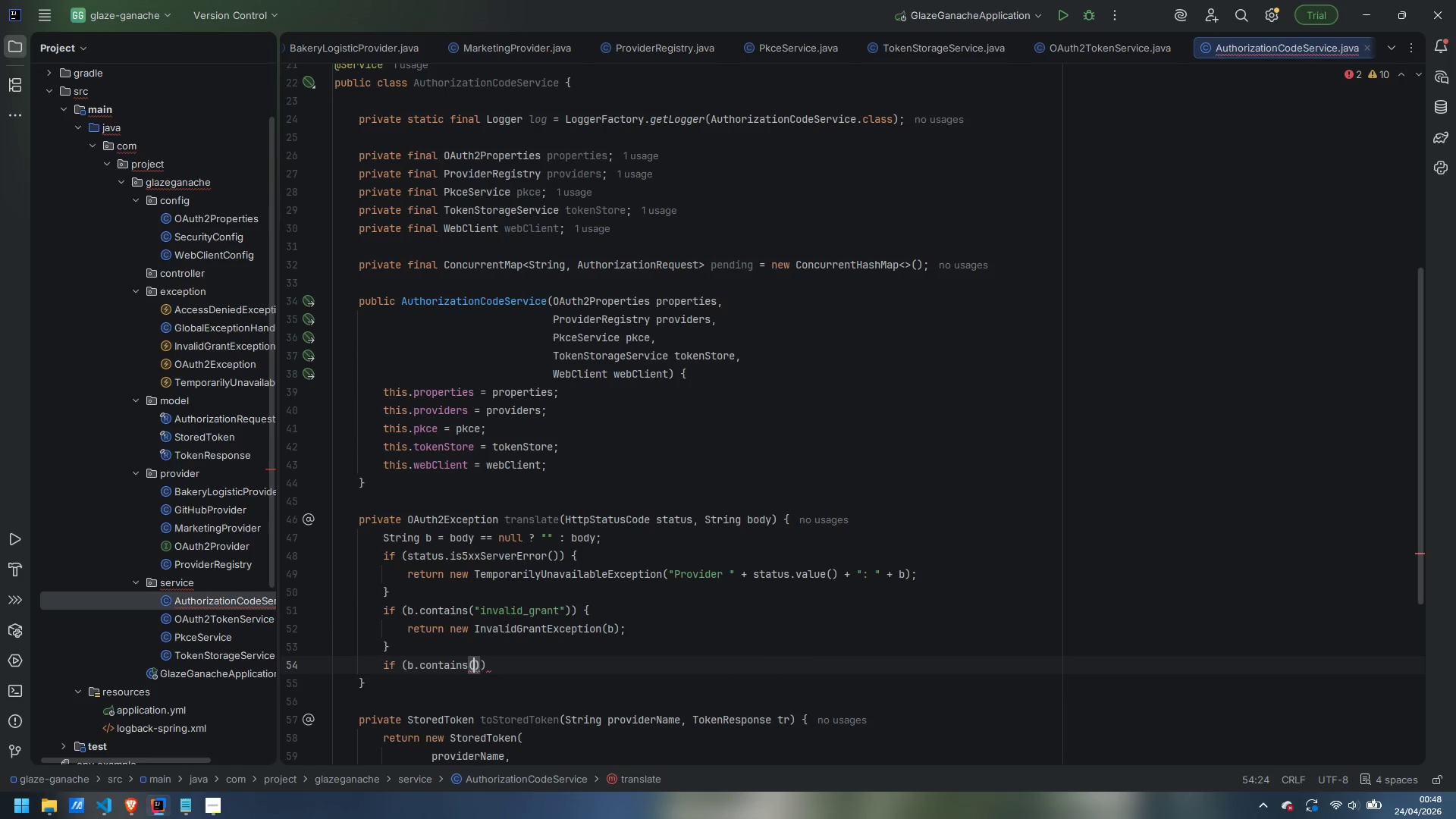 
type("access_denied)
 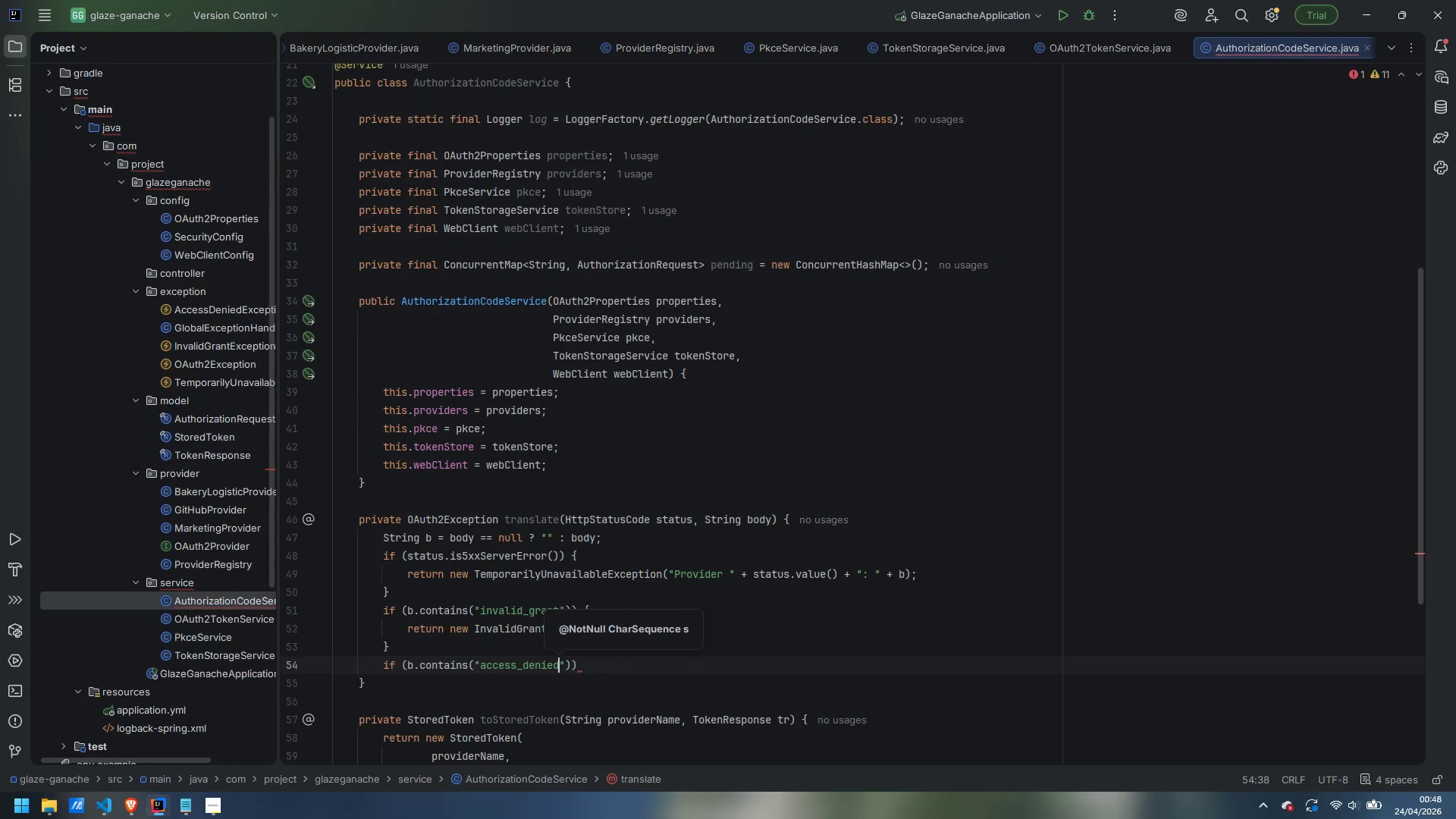 
 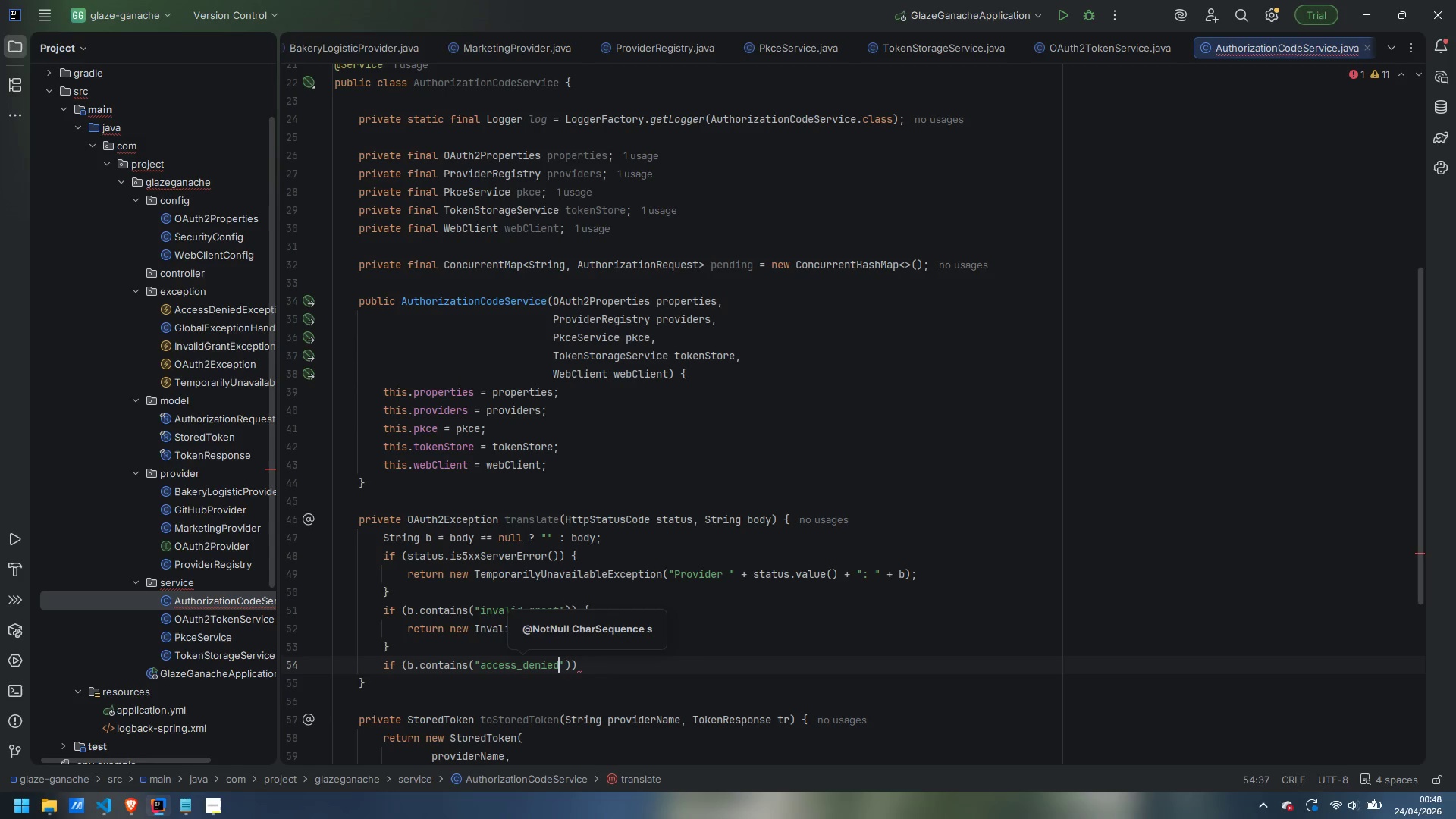 
key(ArrowRight)
 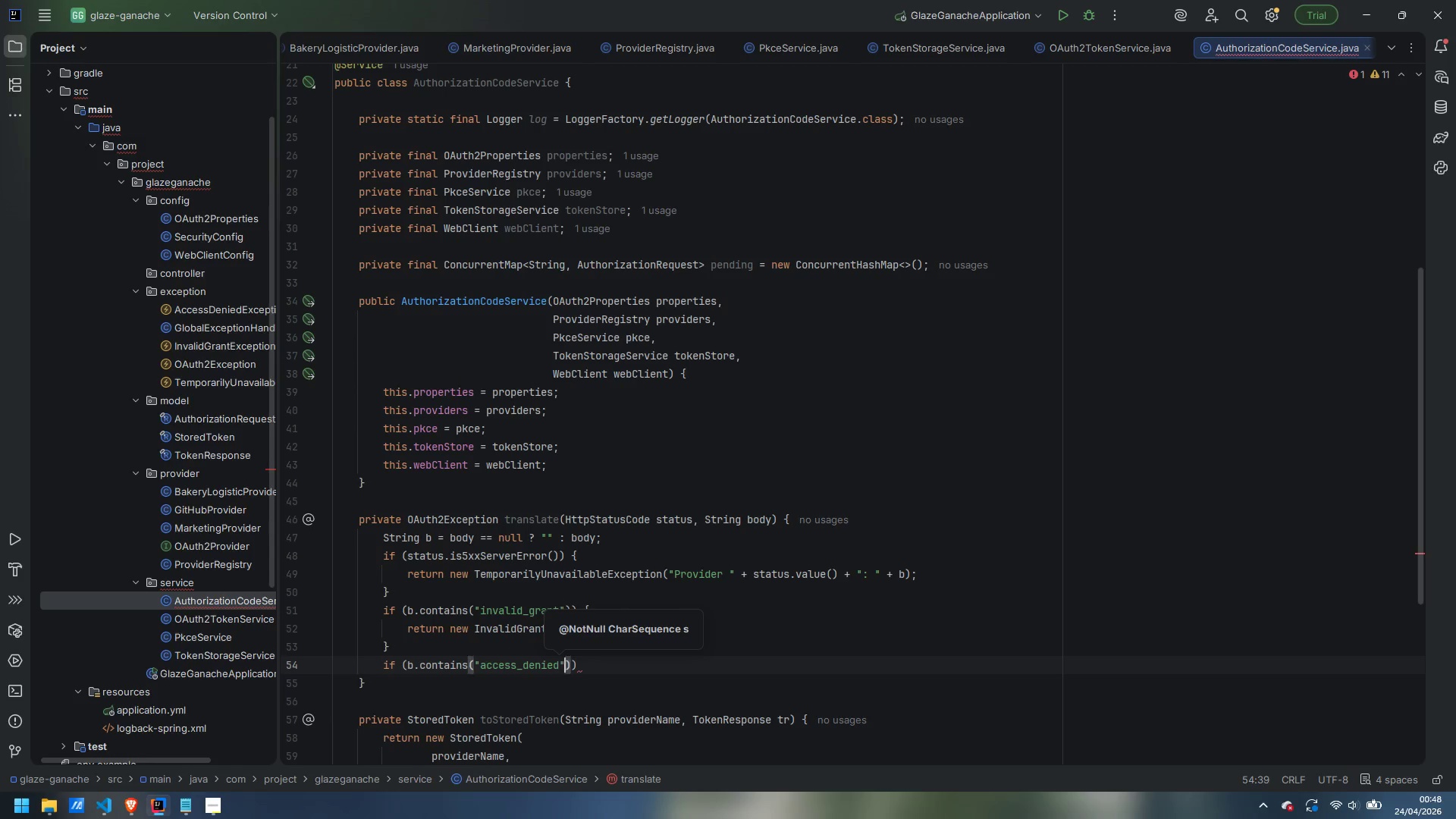 
key(ArrowRight)
 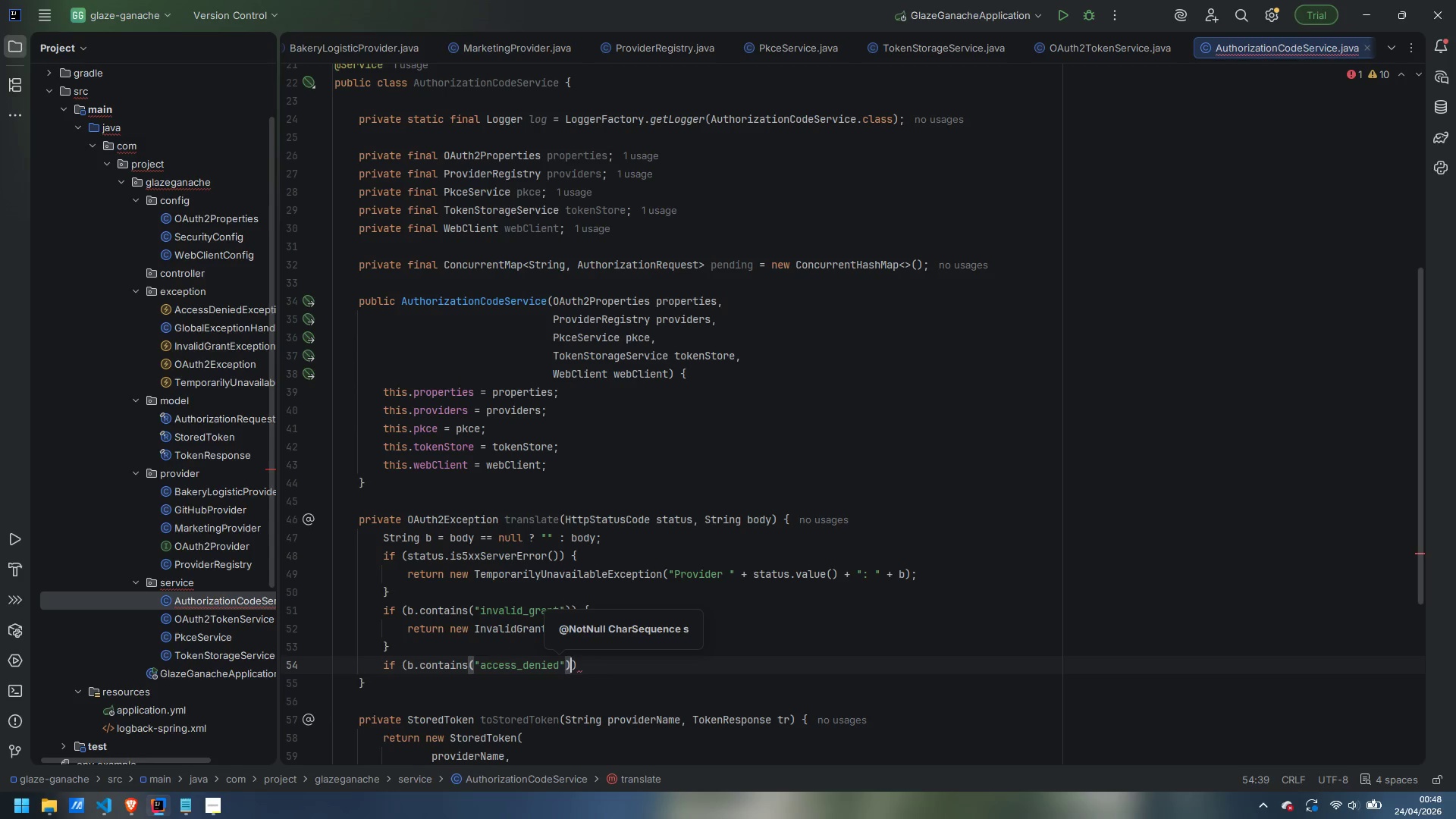 
key(ArrowRight)
 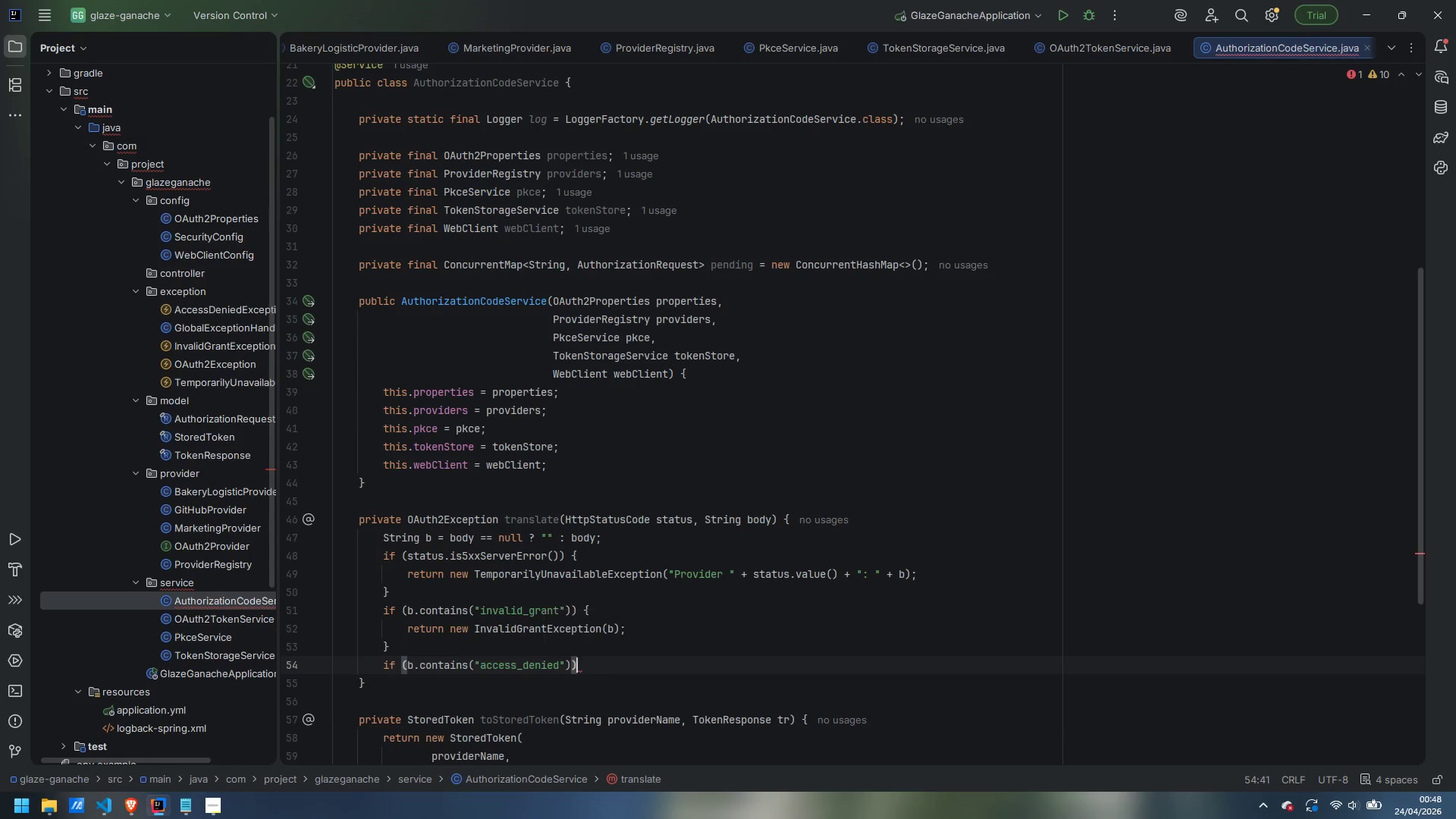 
key(Space)
 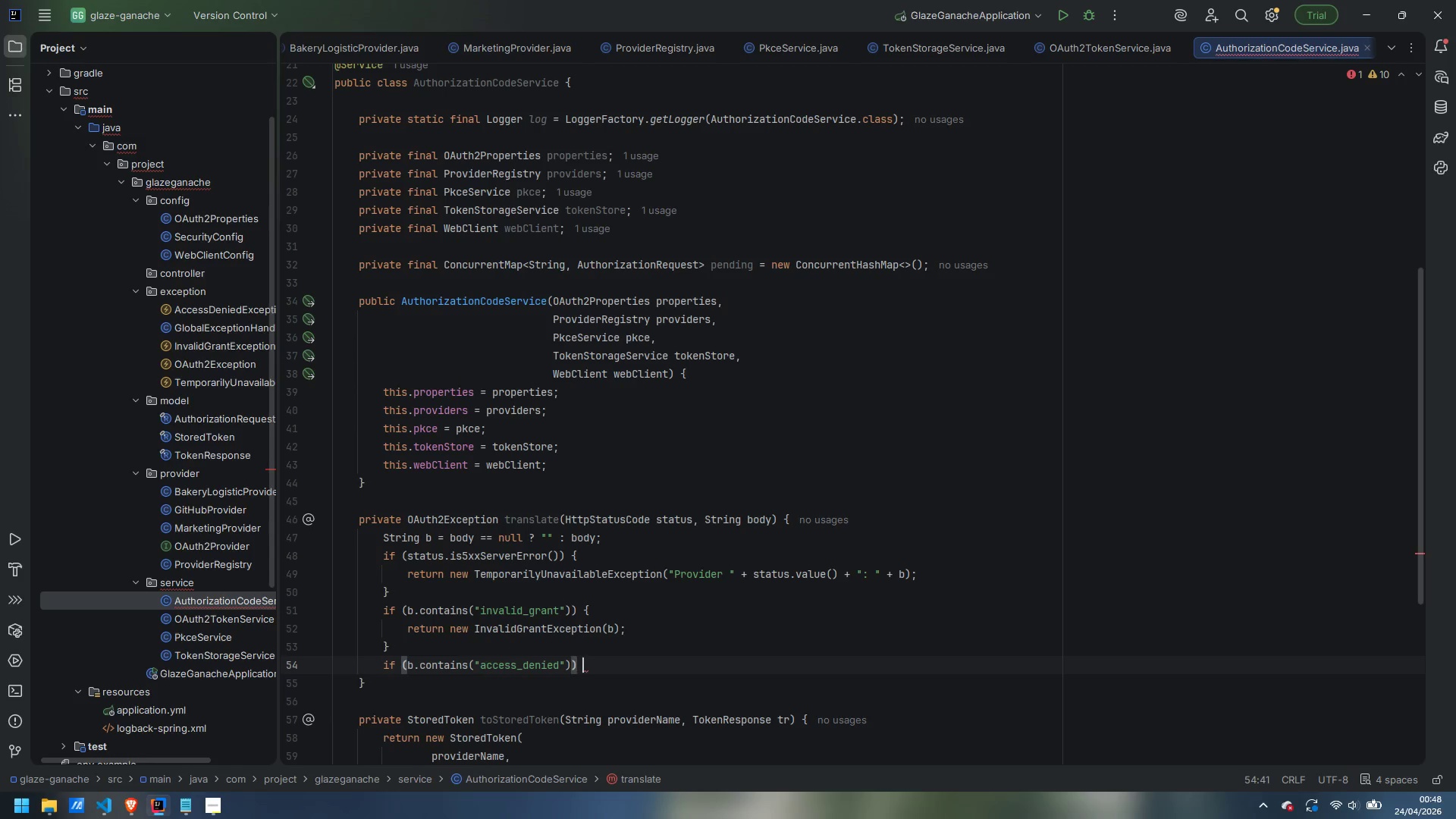 
key(Shift+BracketLeft)
 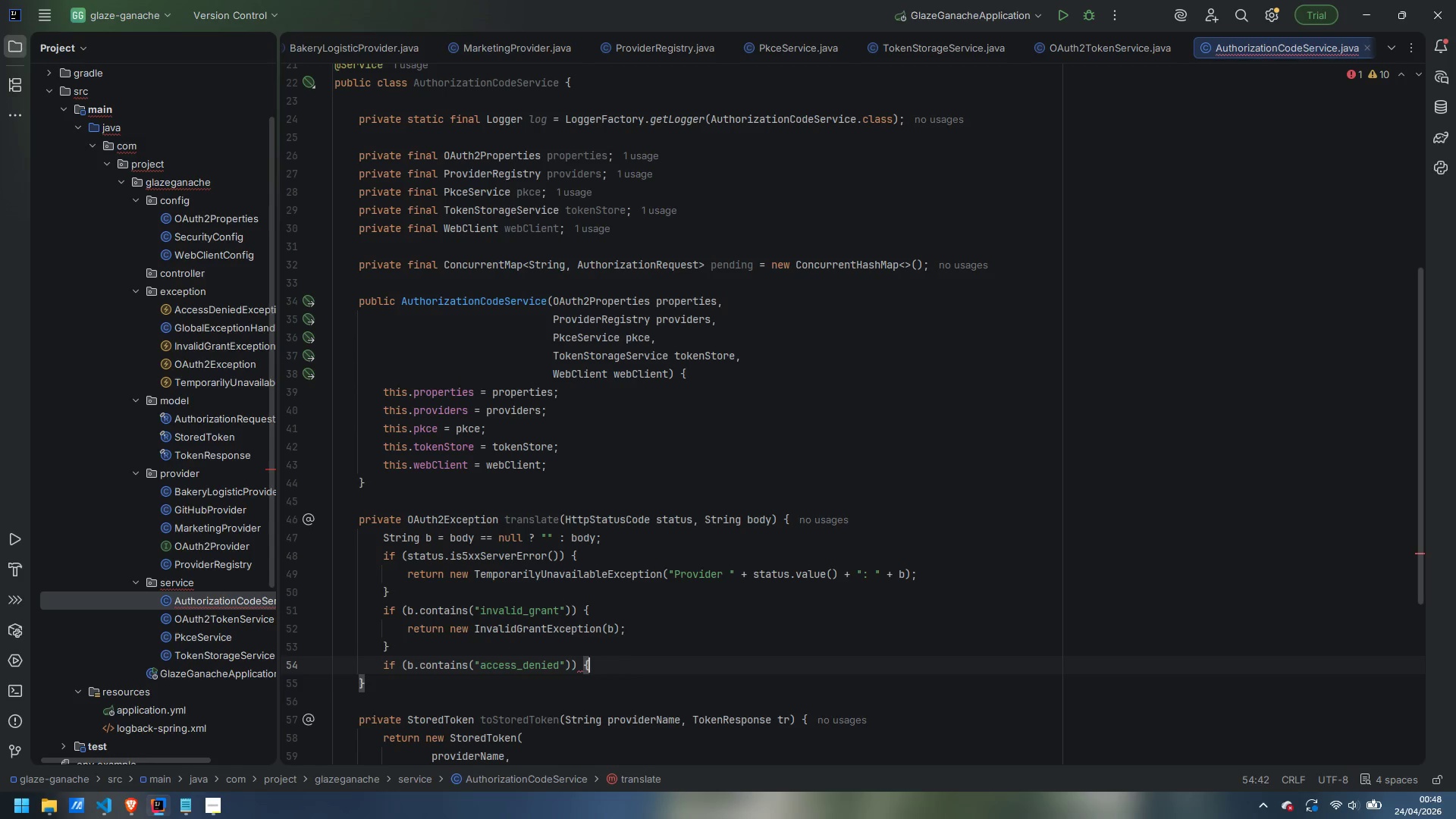 
key(Enter)
 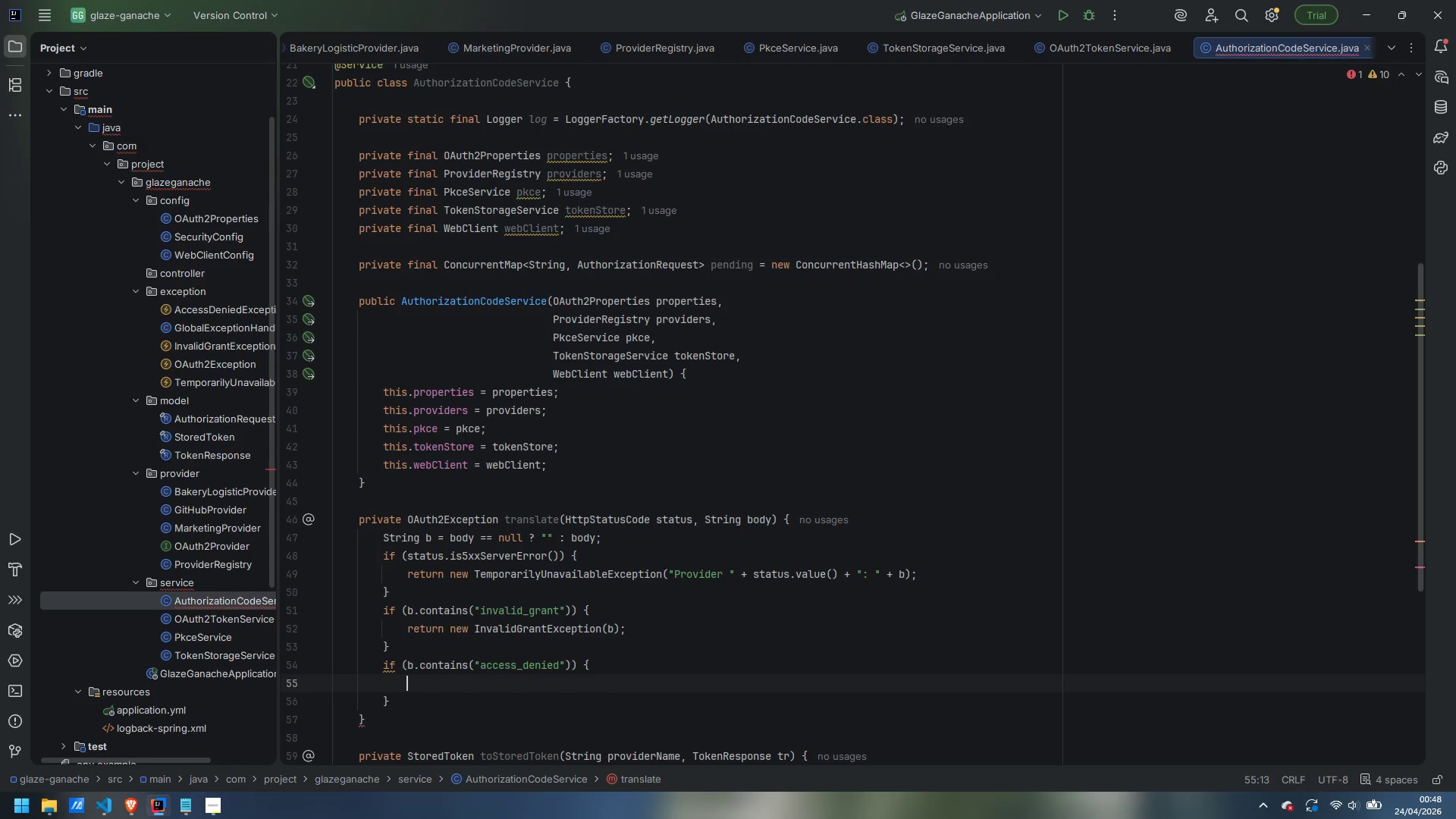 
type(return new AccessDeniedException)
 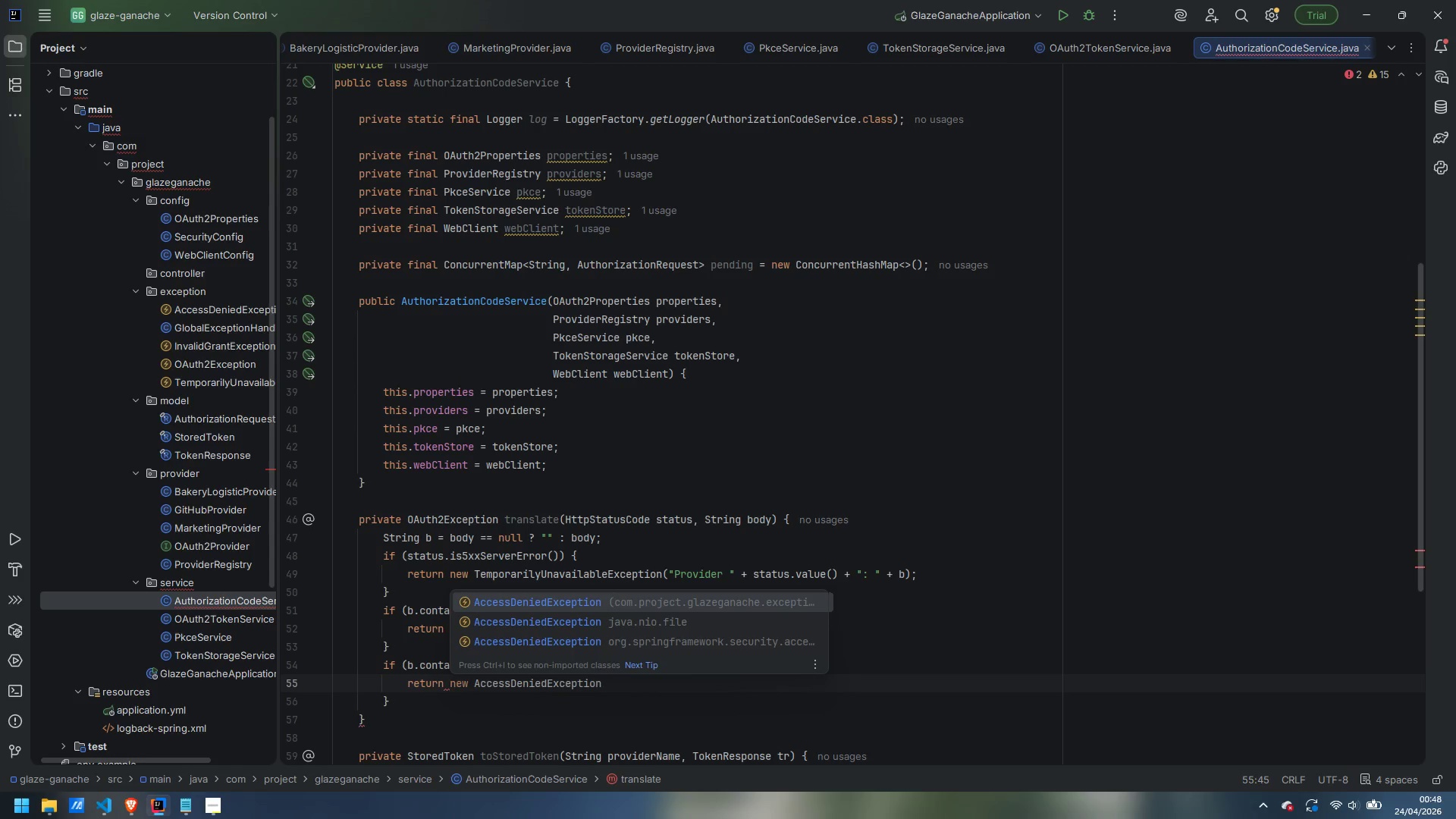 
key(Enter)
 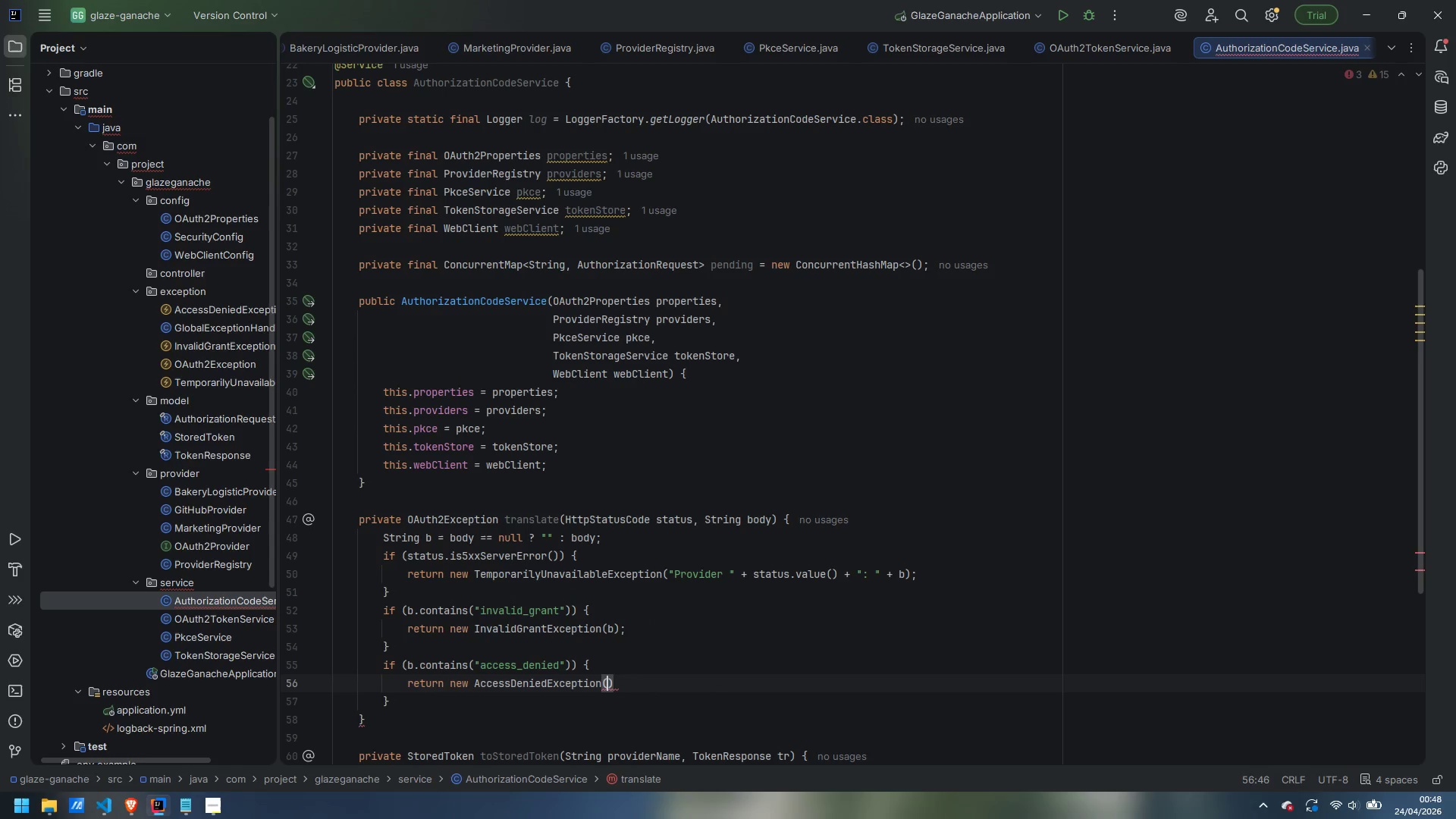 
key(B)
 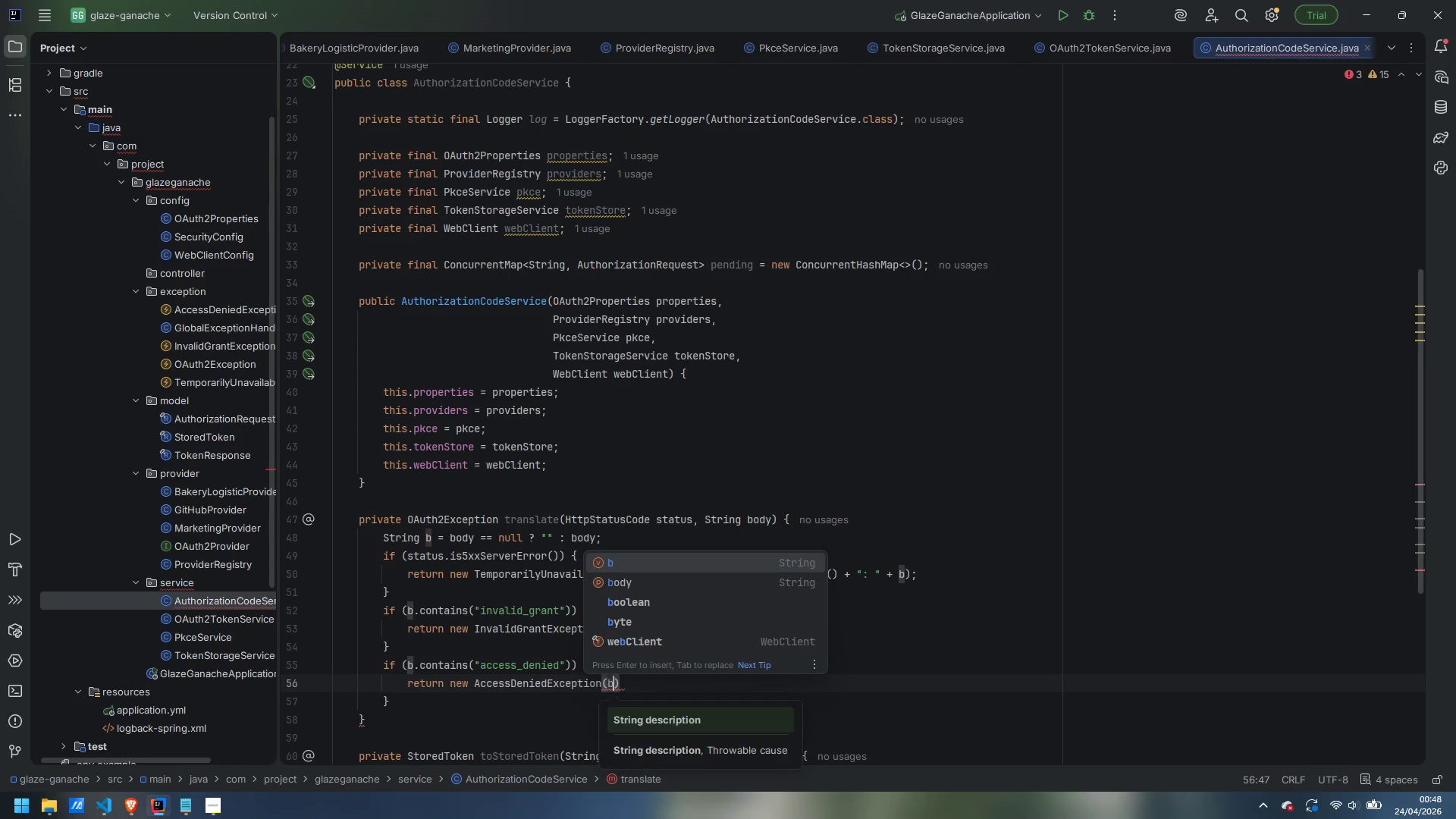 
key(ArrowRight)
 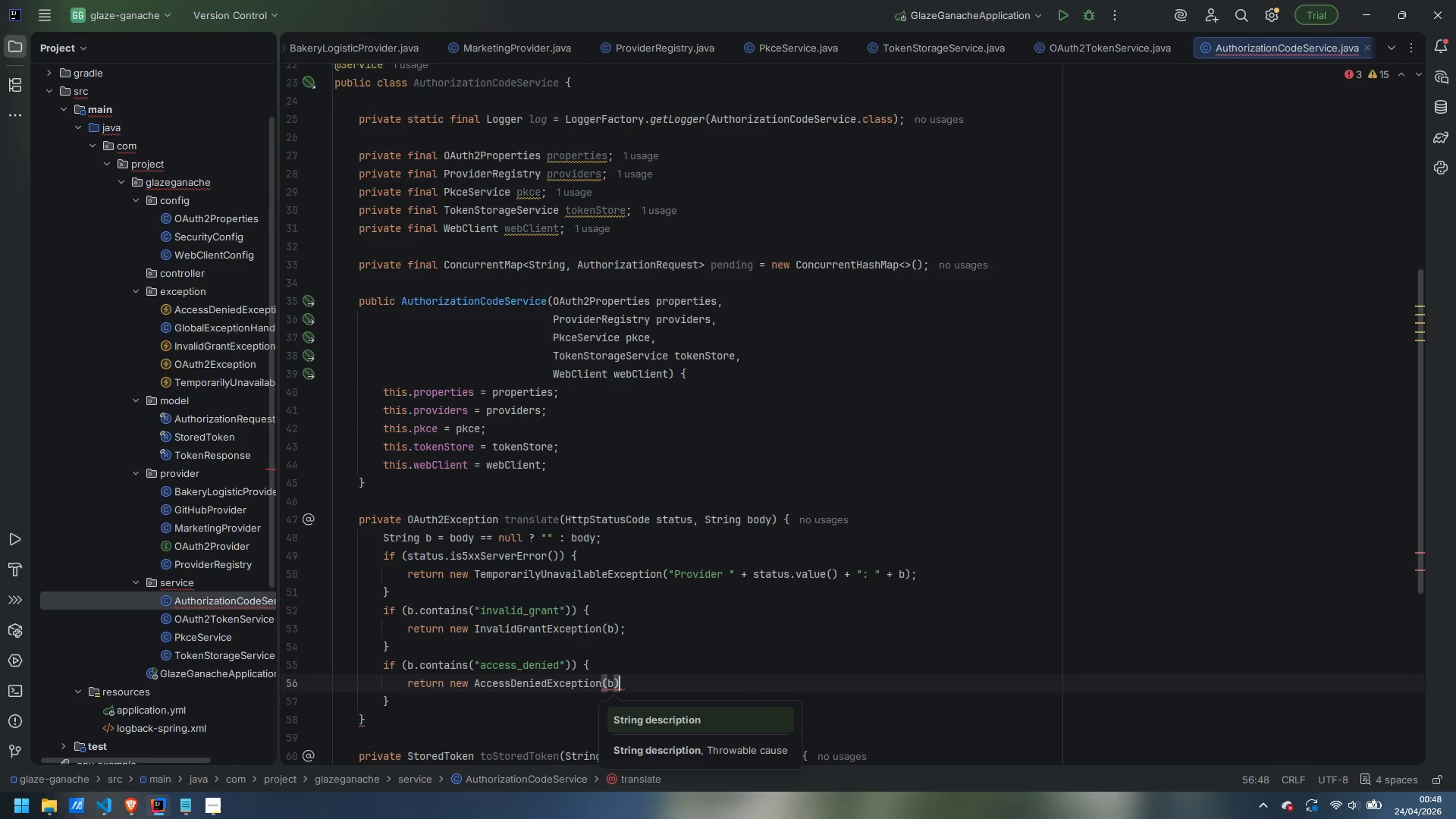 
key(ArrowRight)
 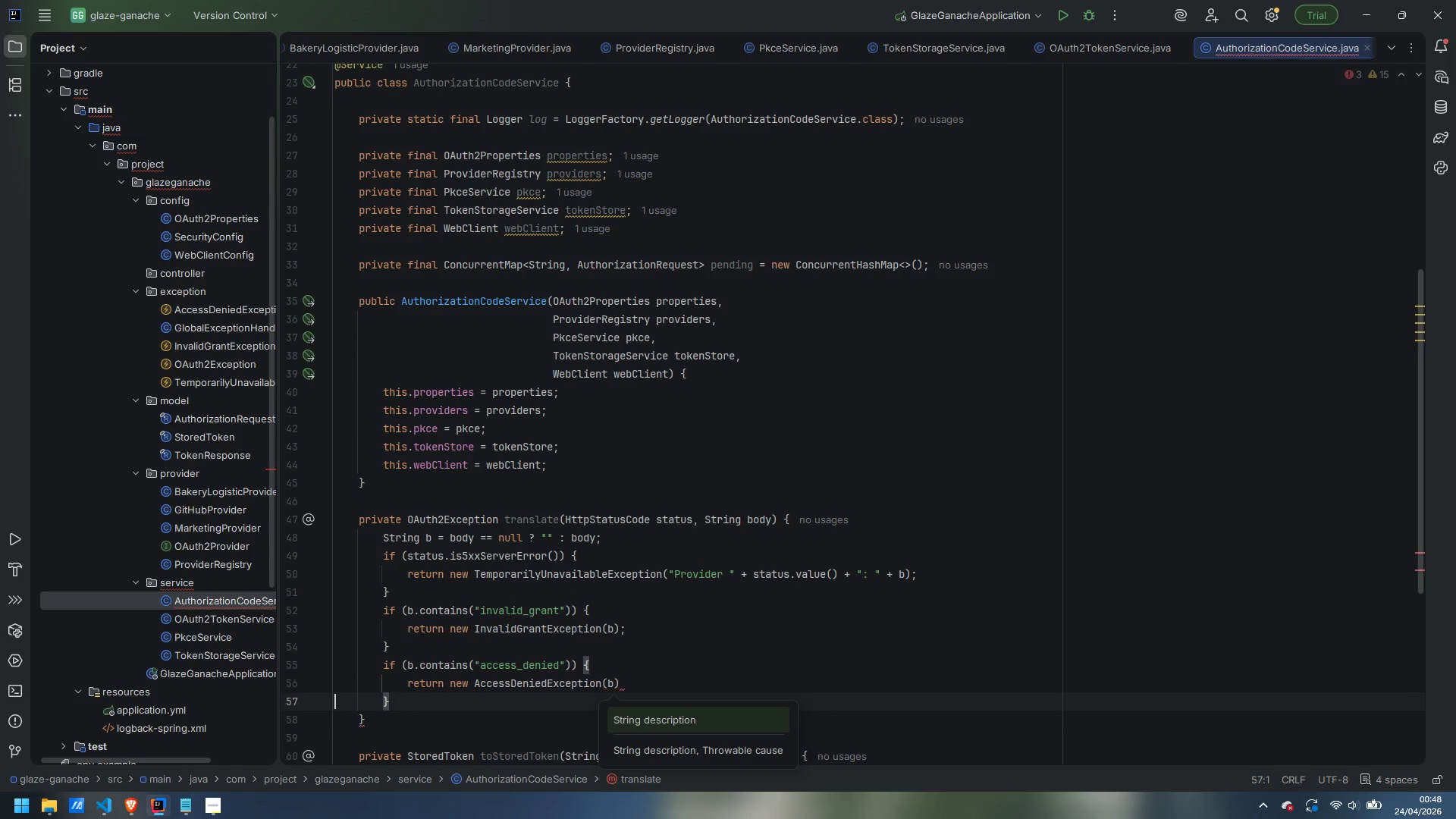 
key(ArrowLeft)
 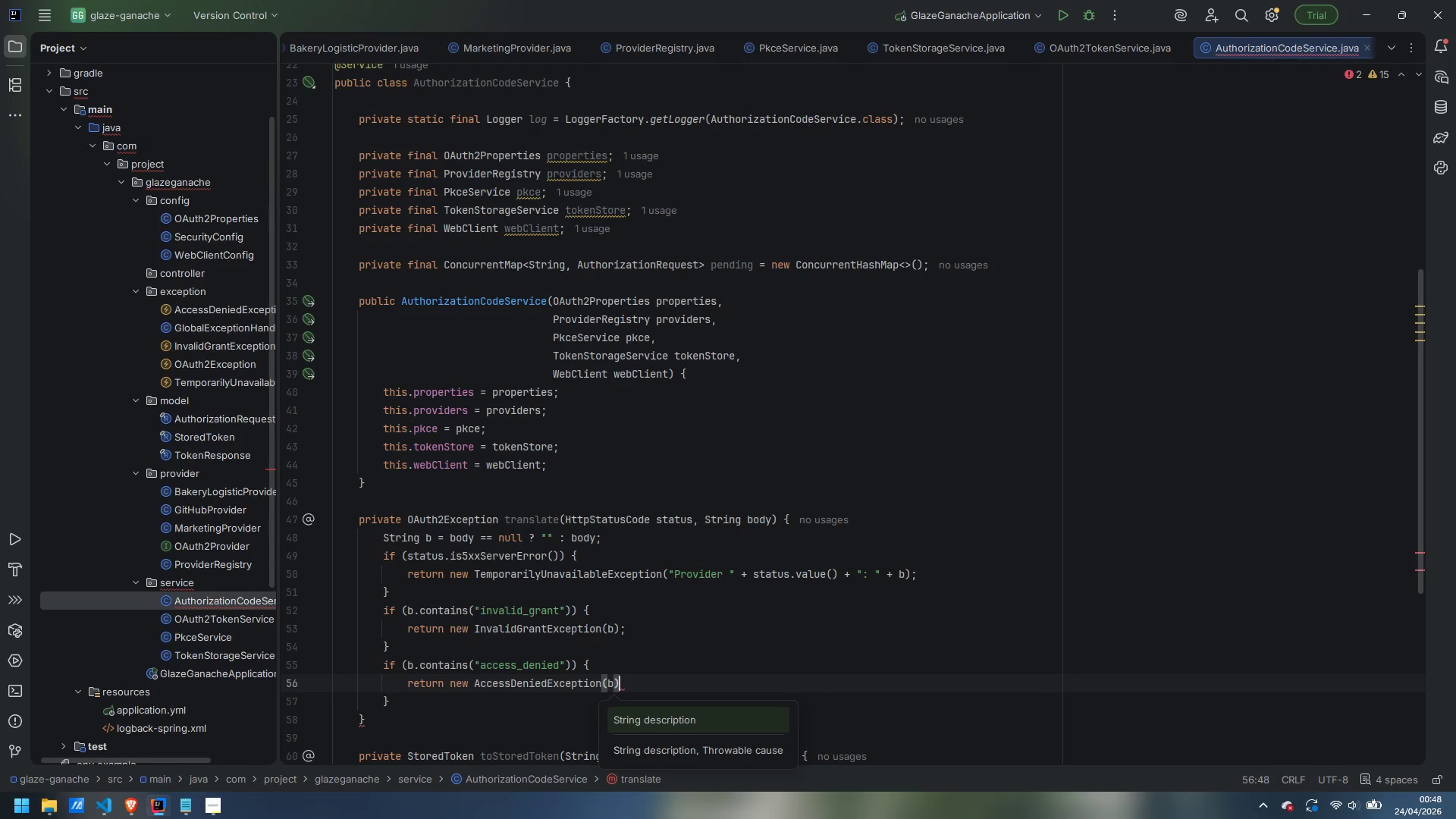 
key(Semicolon)
 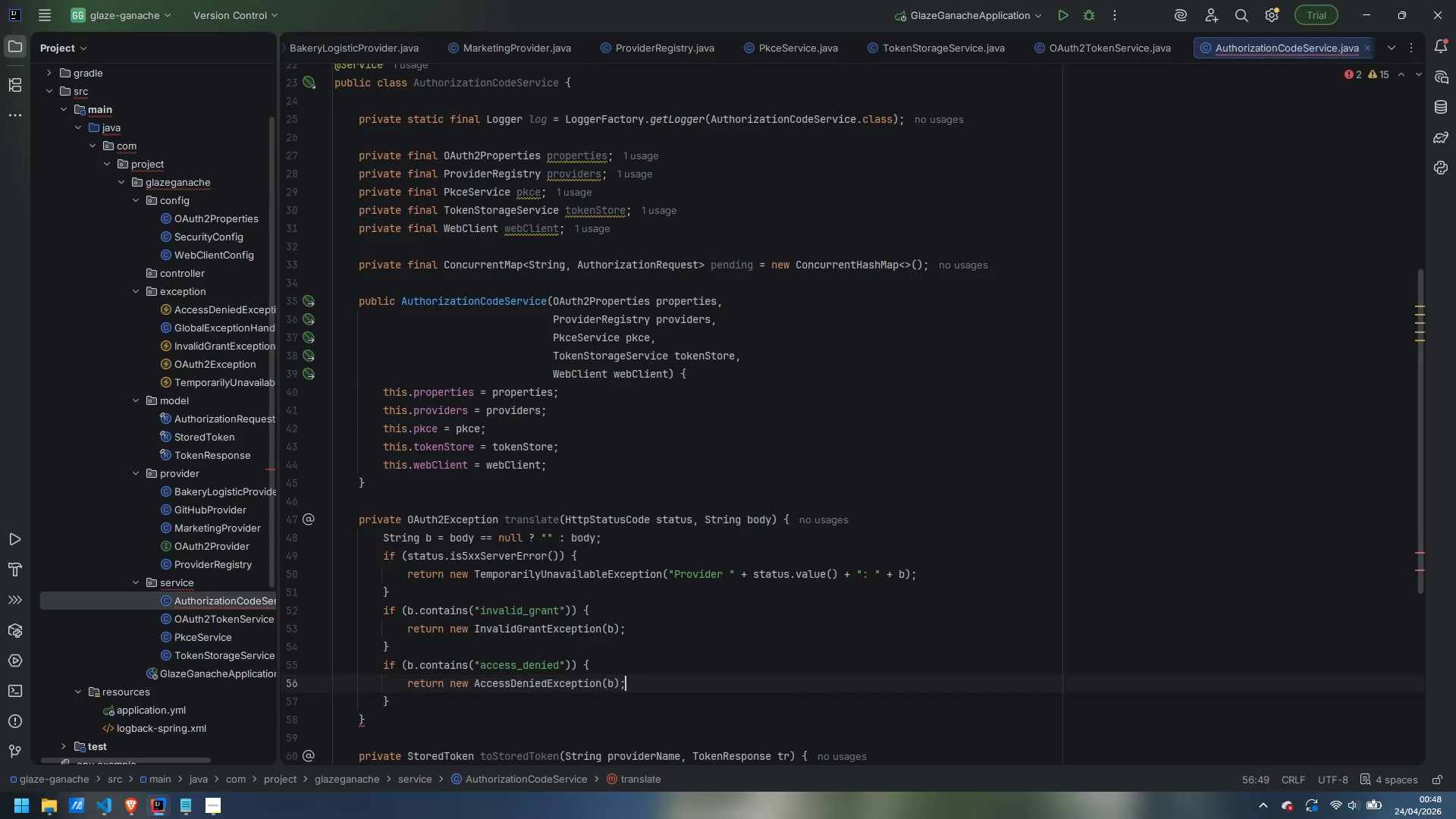 
key(ArrowDown)
 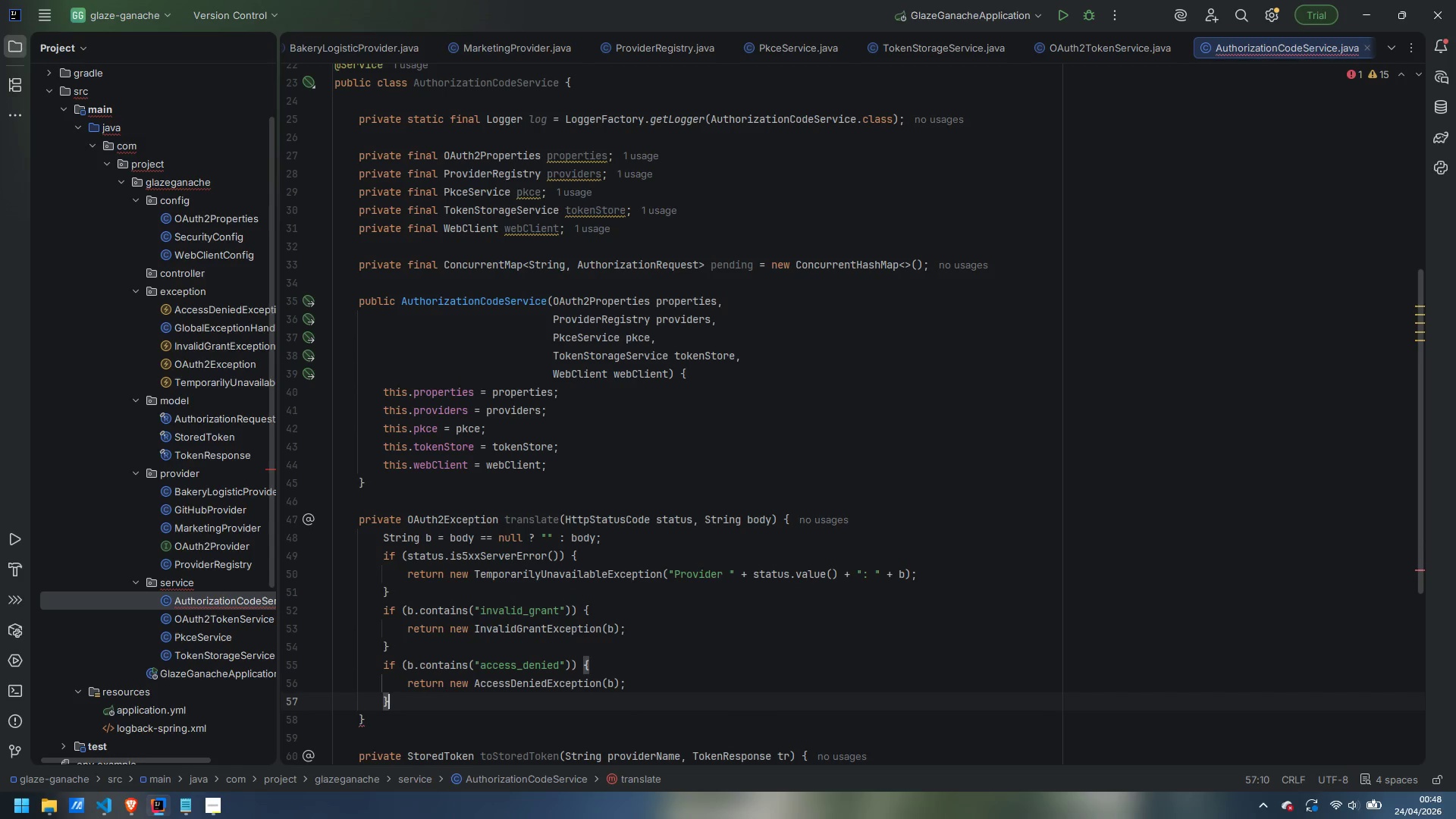 
key(Enter)
 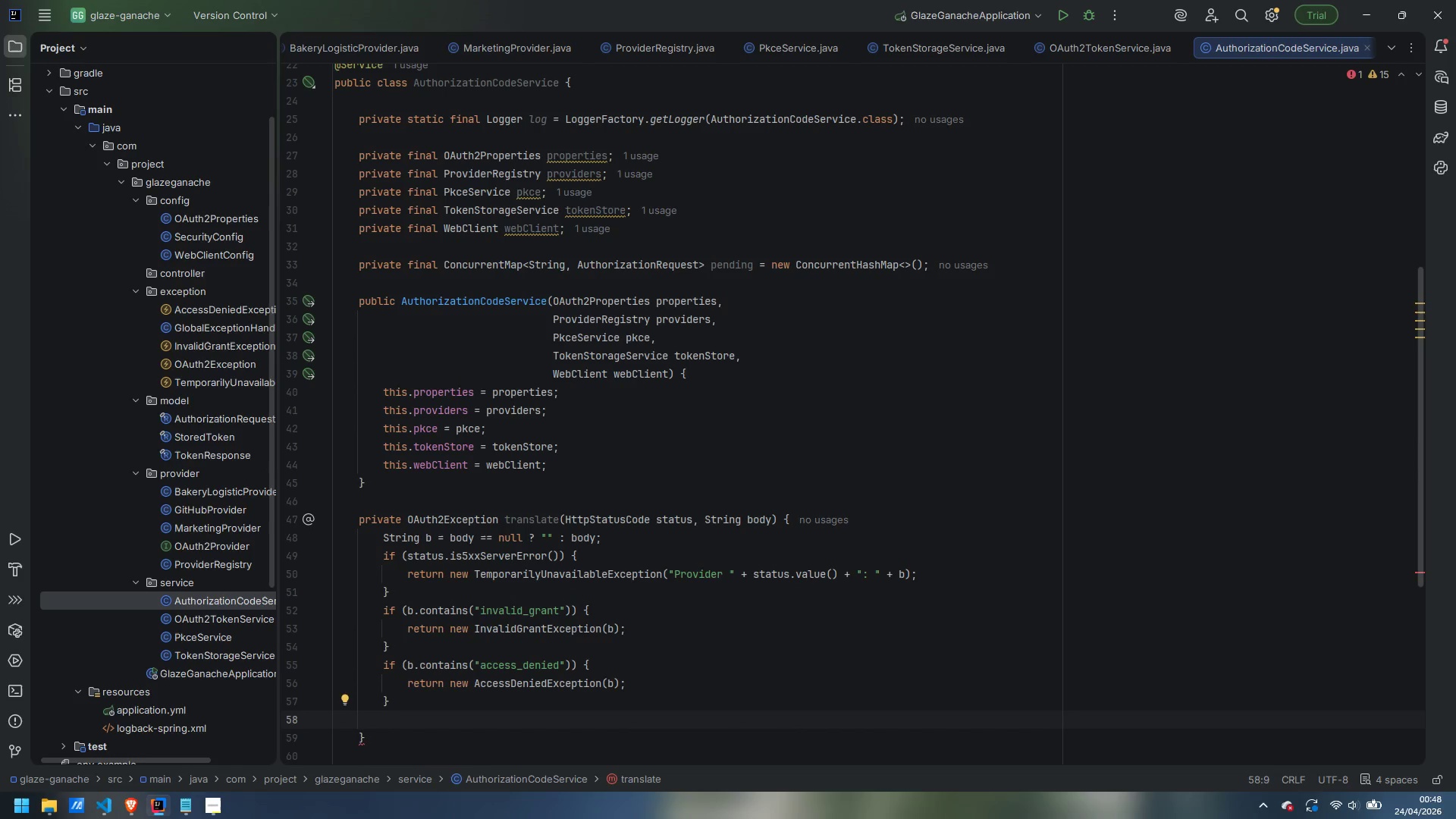 
type(if (b.contains)
 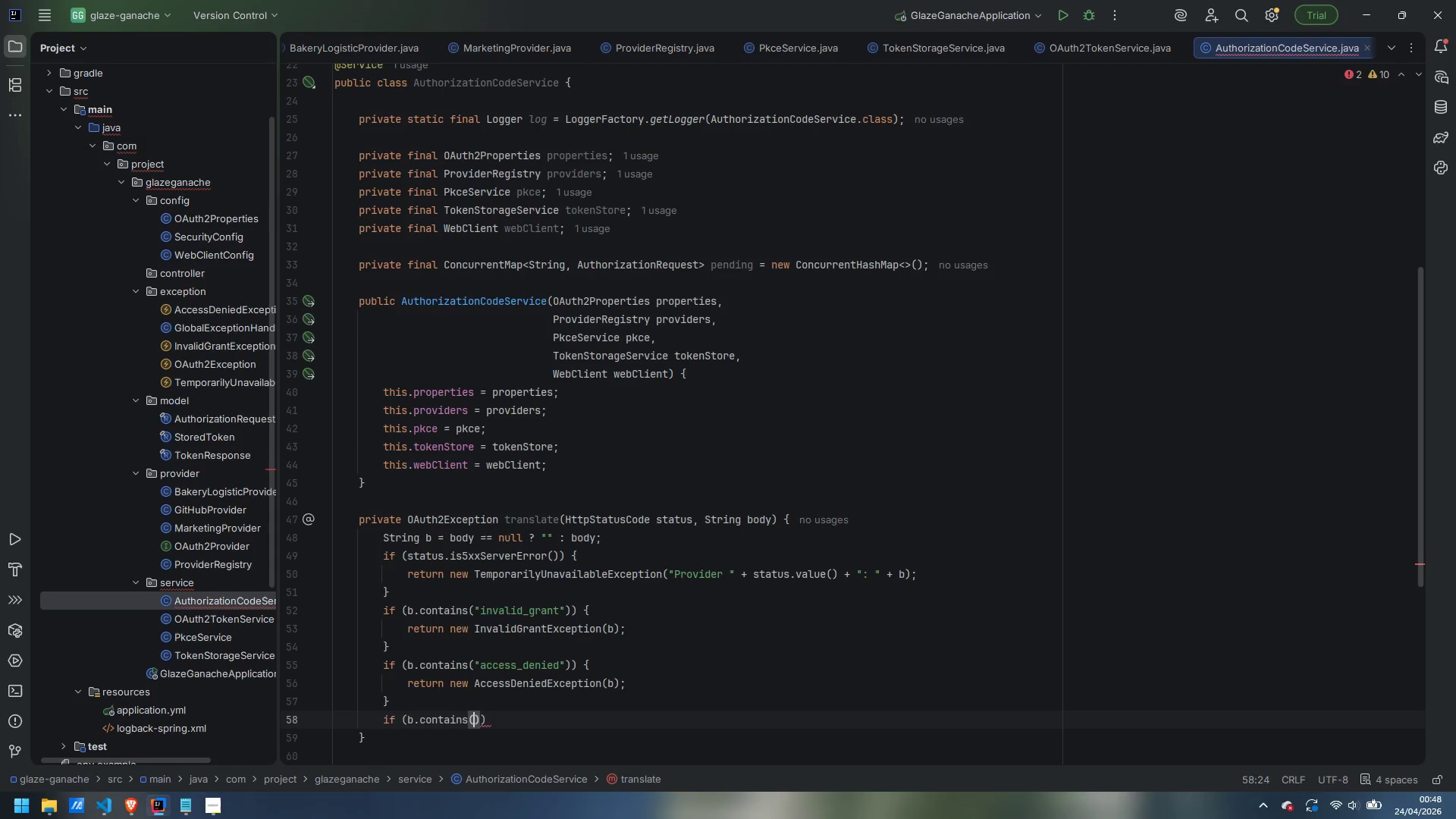 
 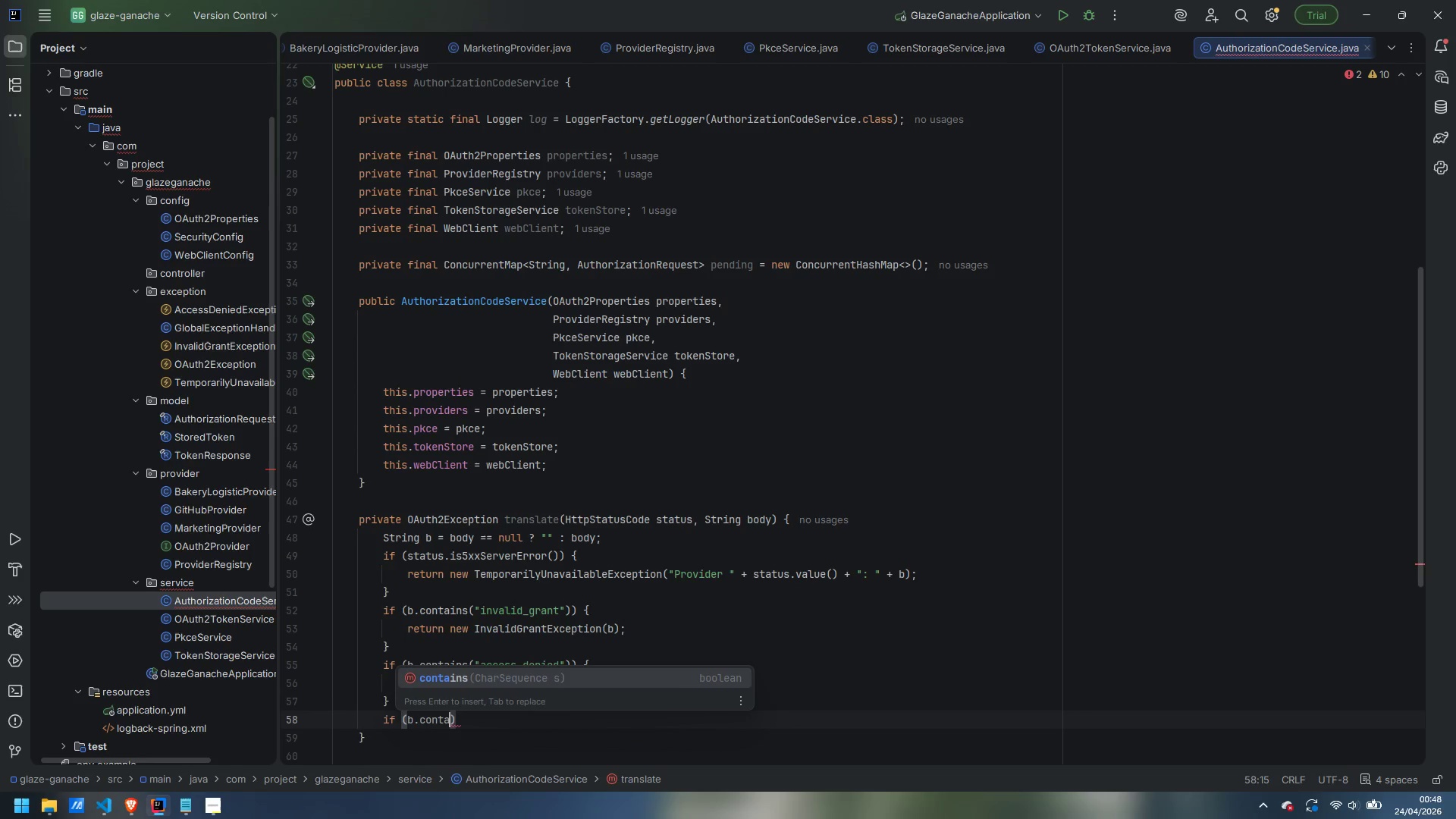 
key(Enter)
 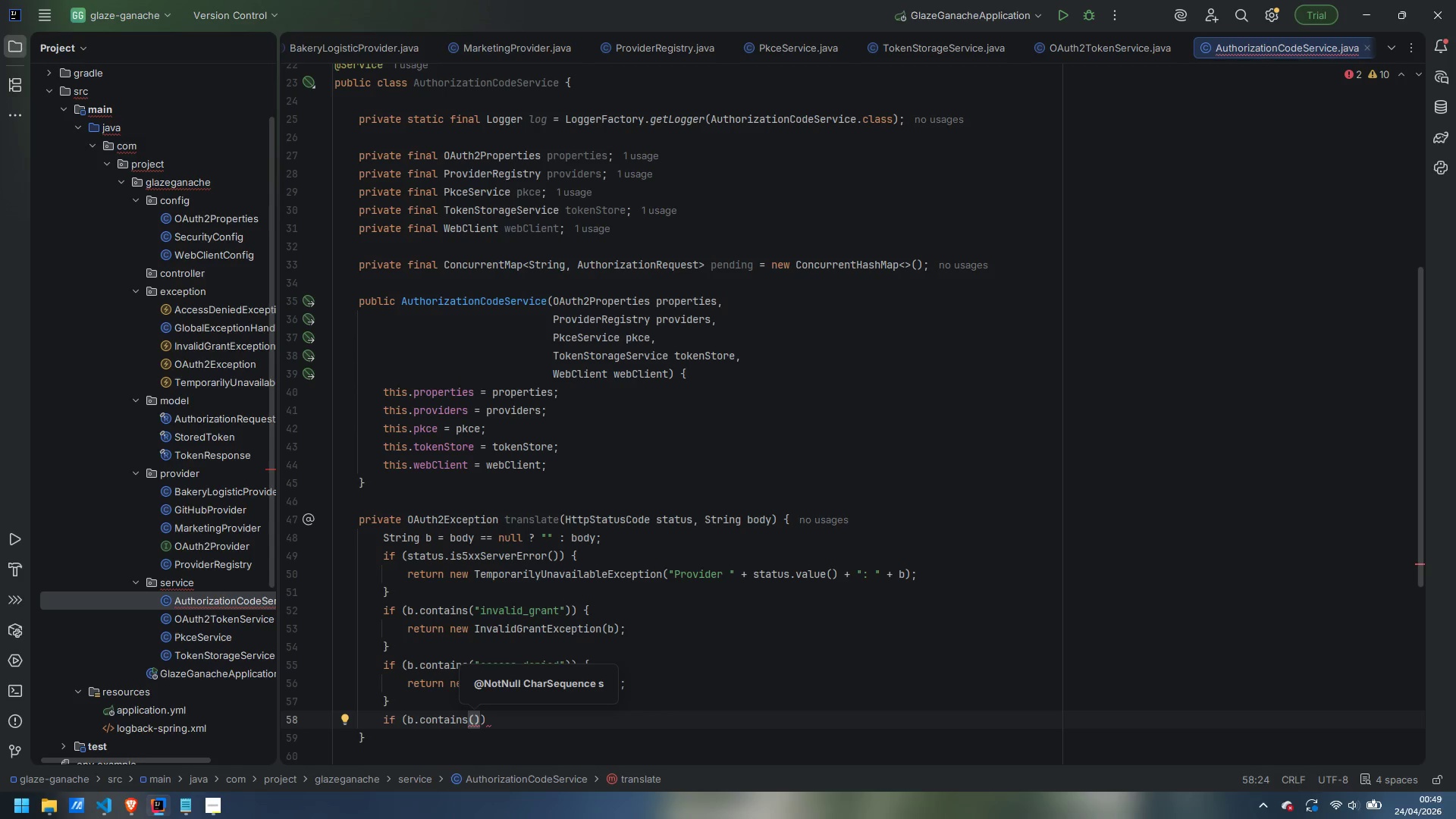 
type("temporarily)
 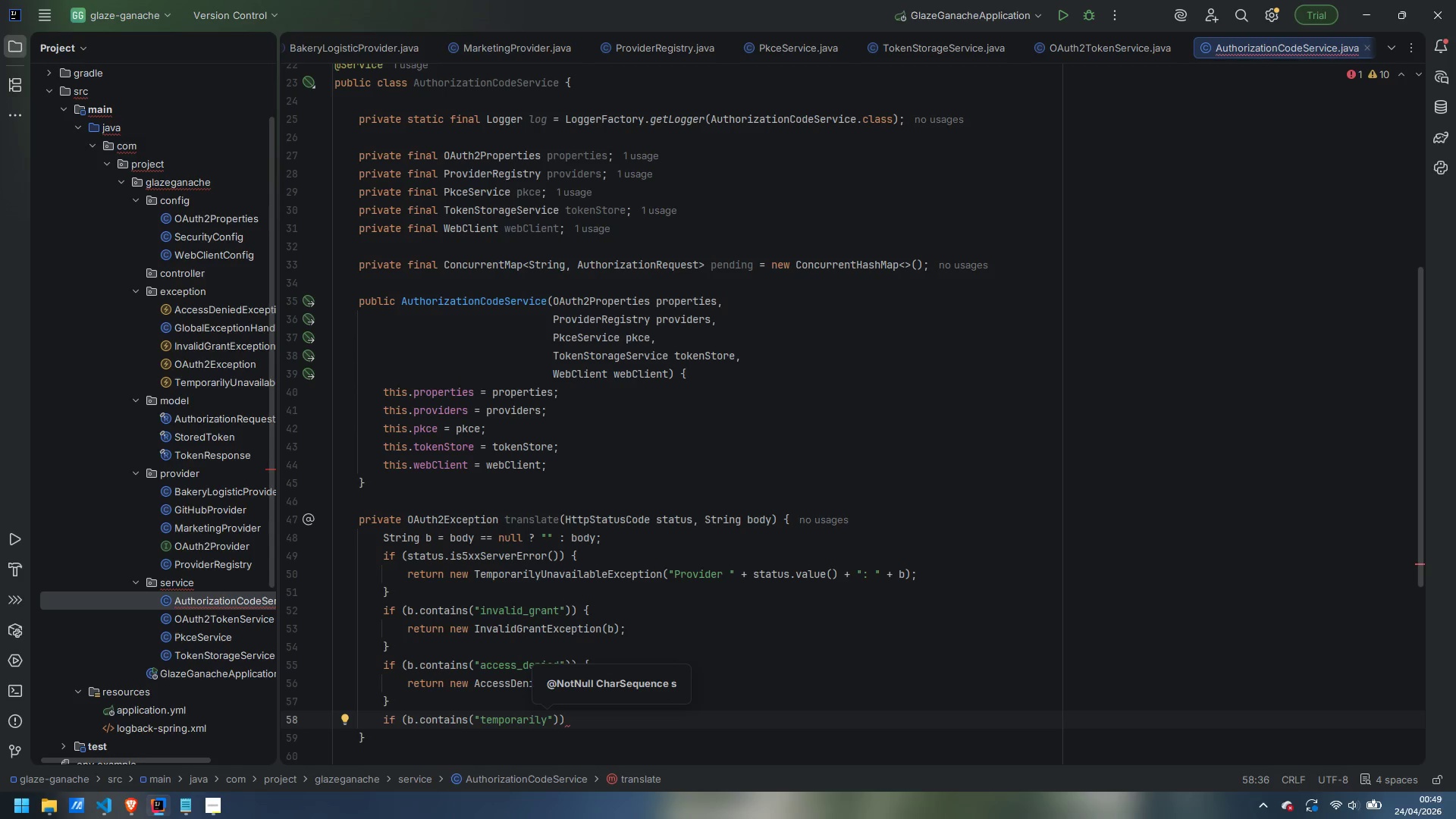 
type(_unavailable)
 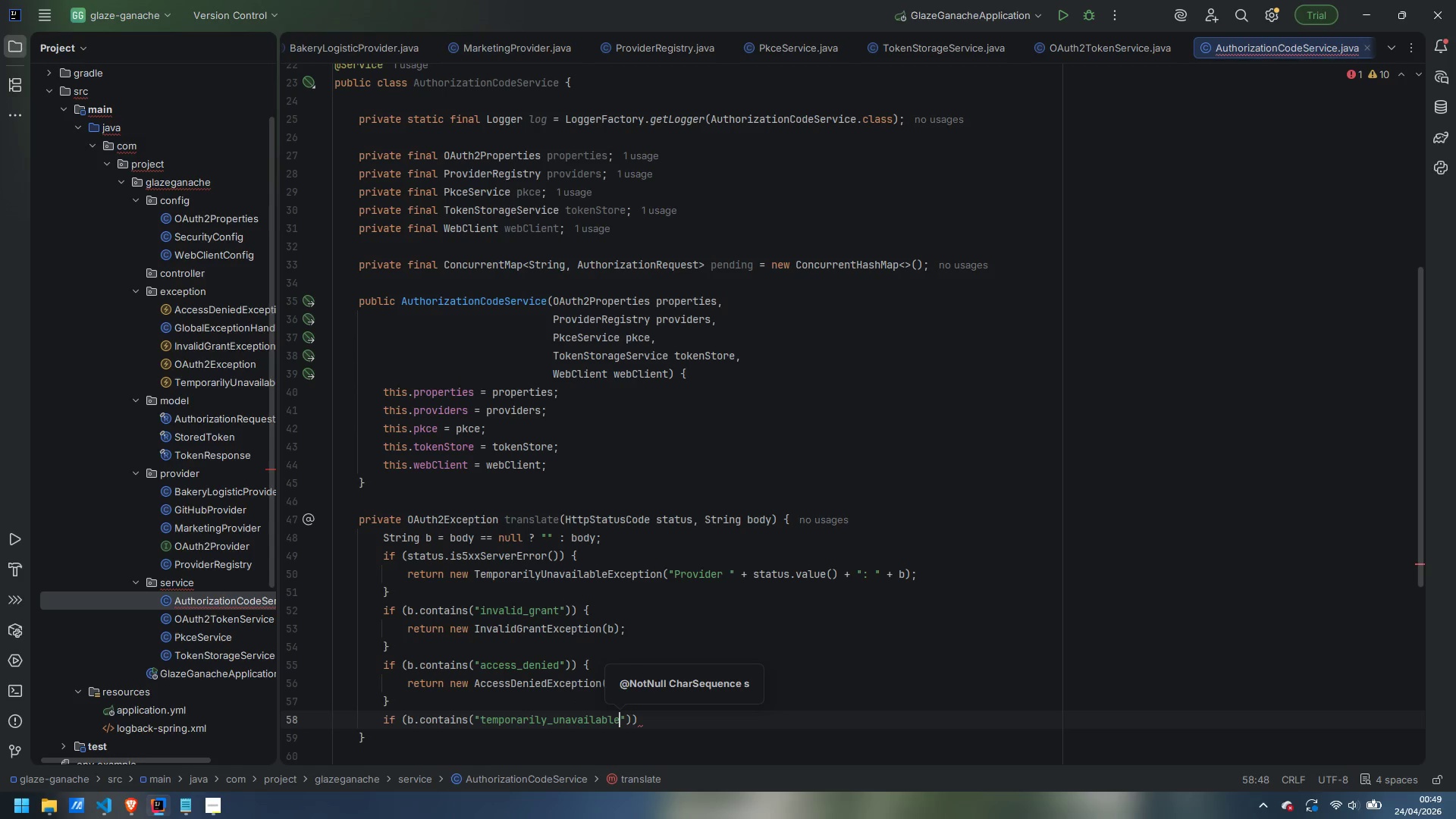 
key(ArrowRight)
 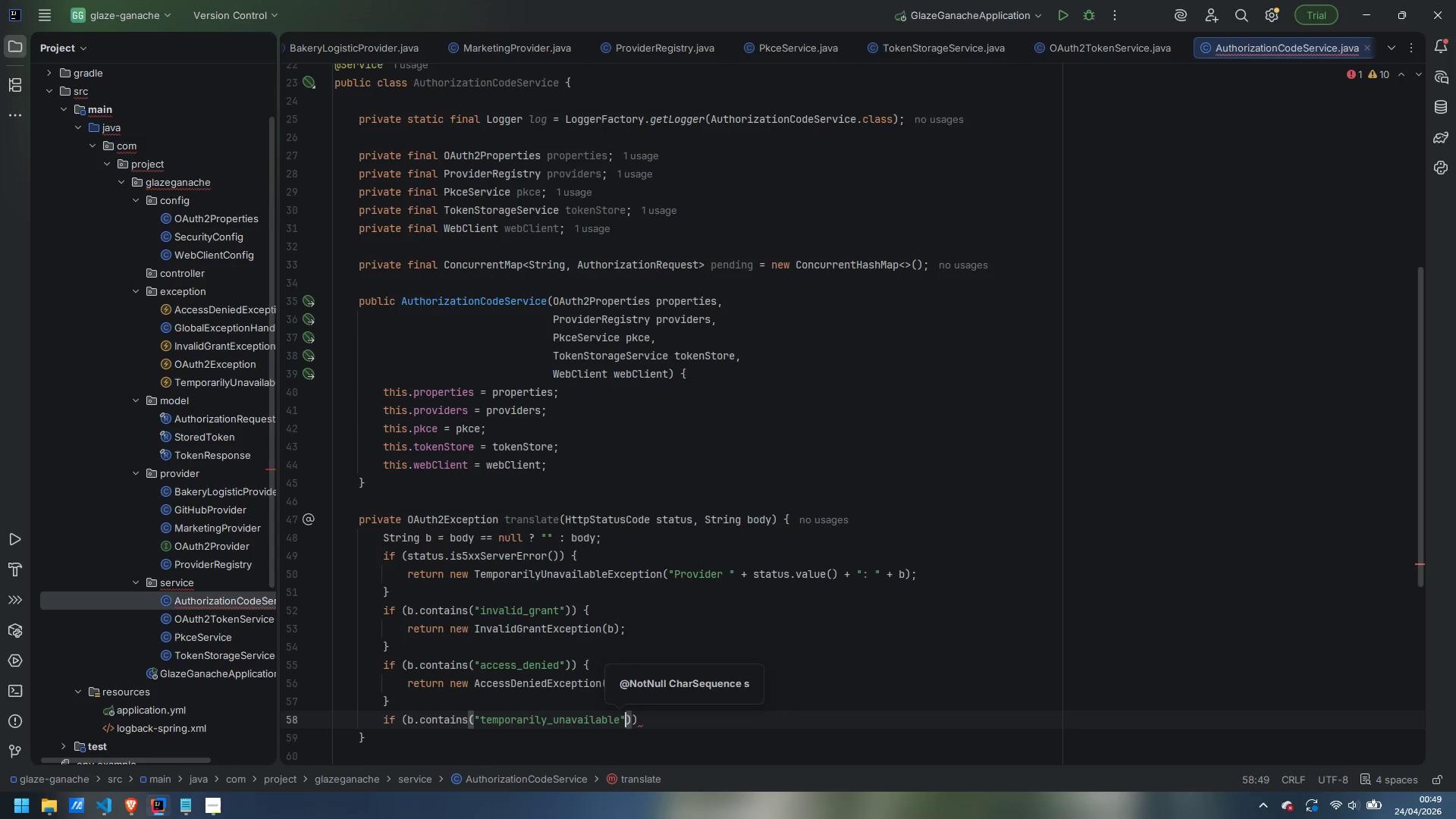 
key(ArrowRight)
 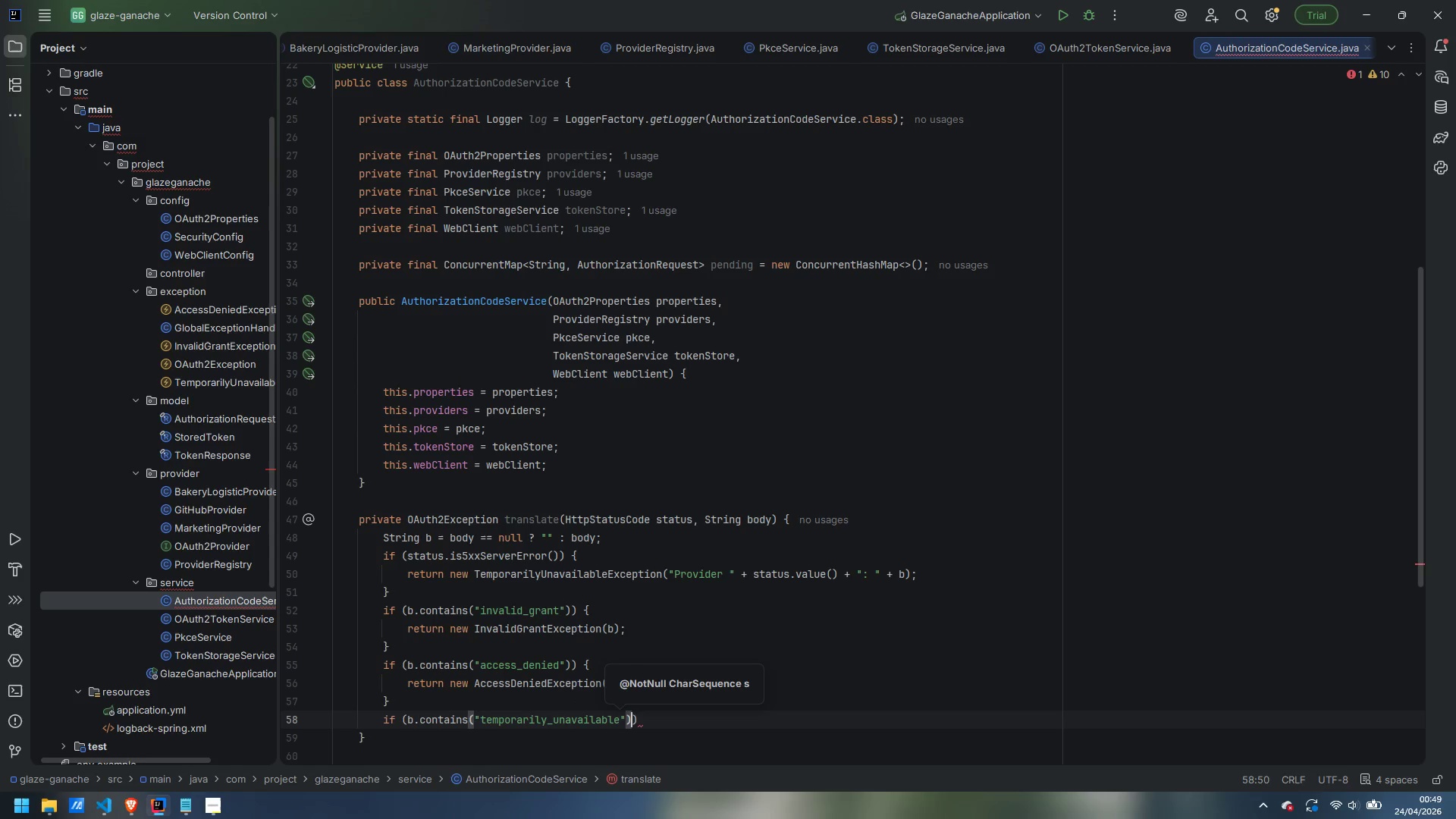 
key(ArrowRight)
 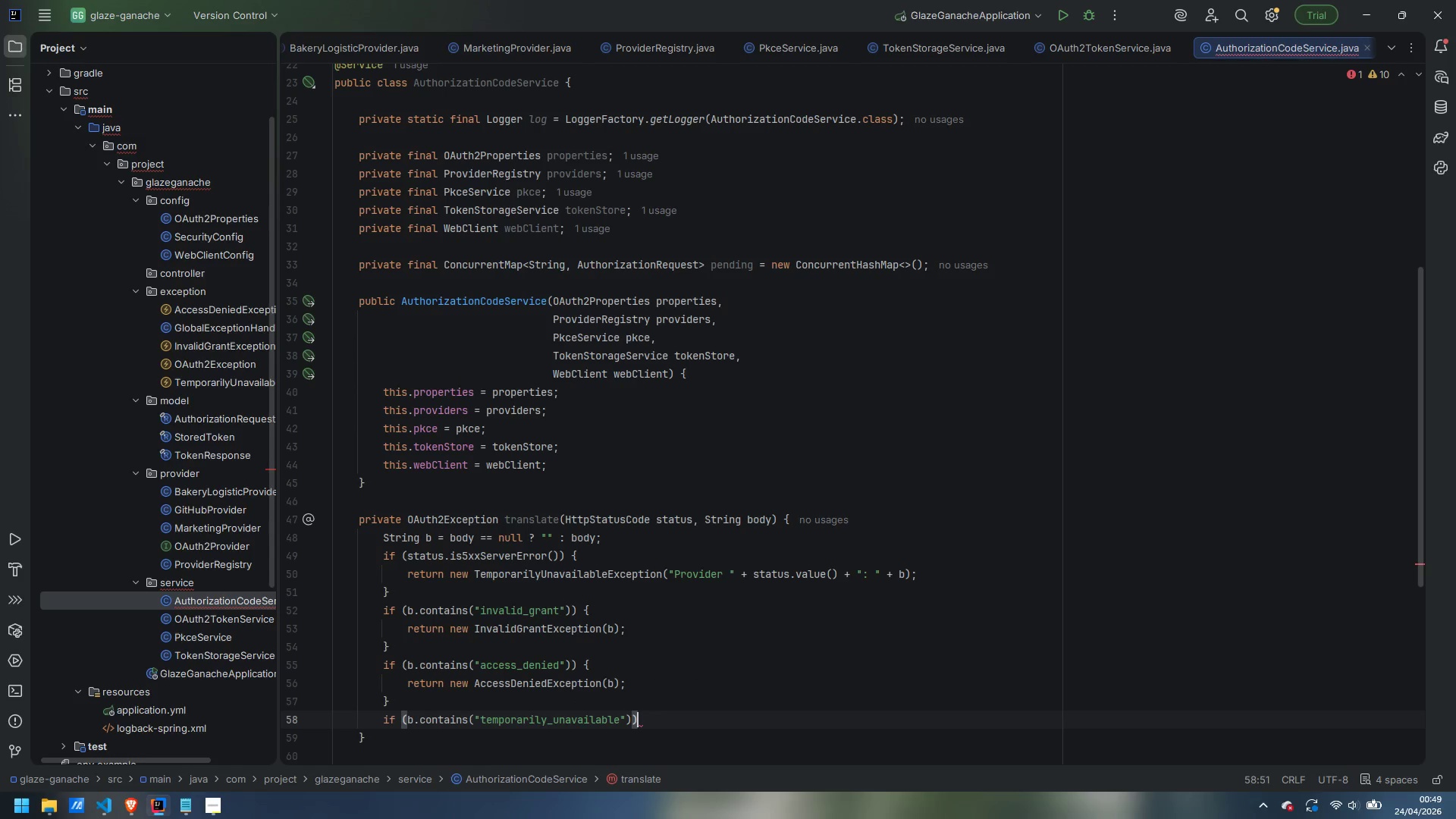 
key(Space)
 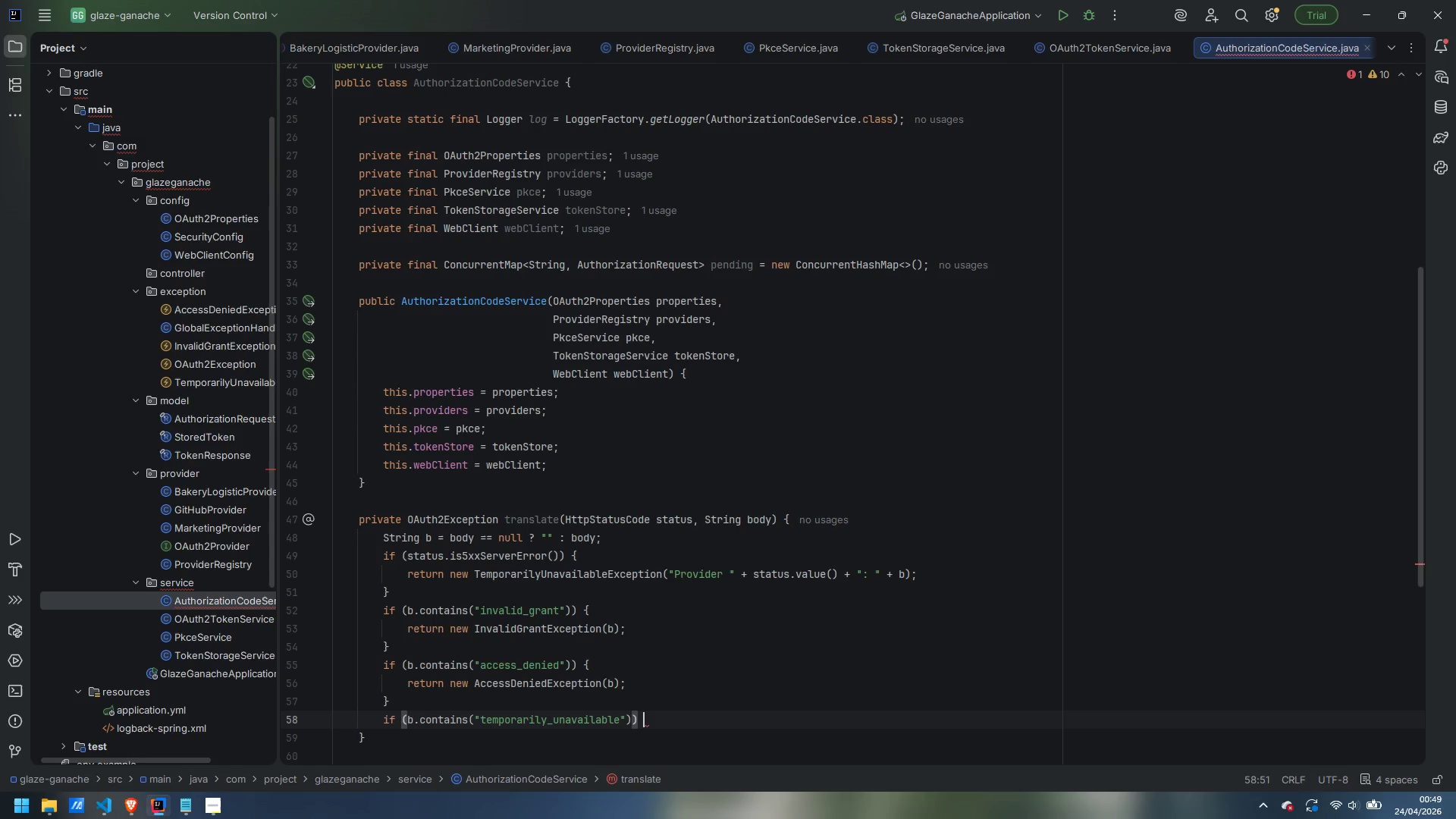 
key(Shift+ShiftLeft)
 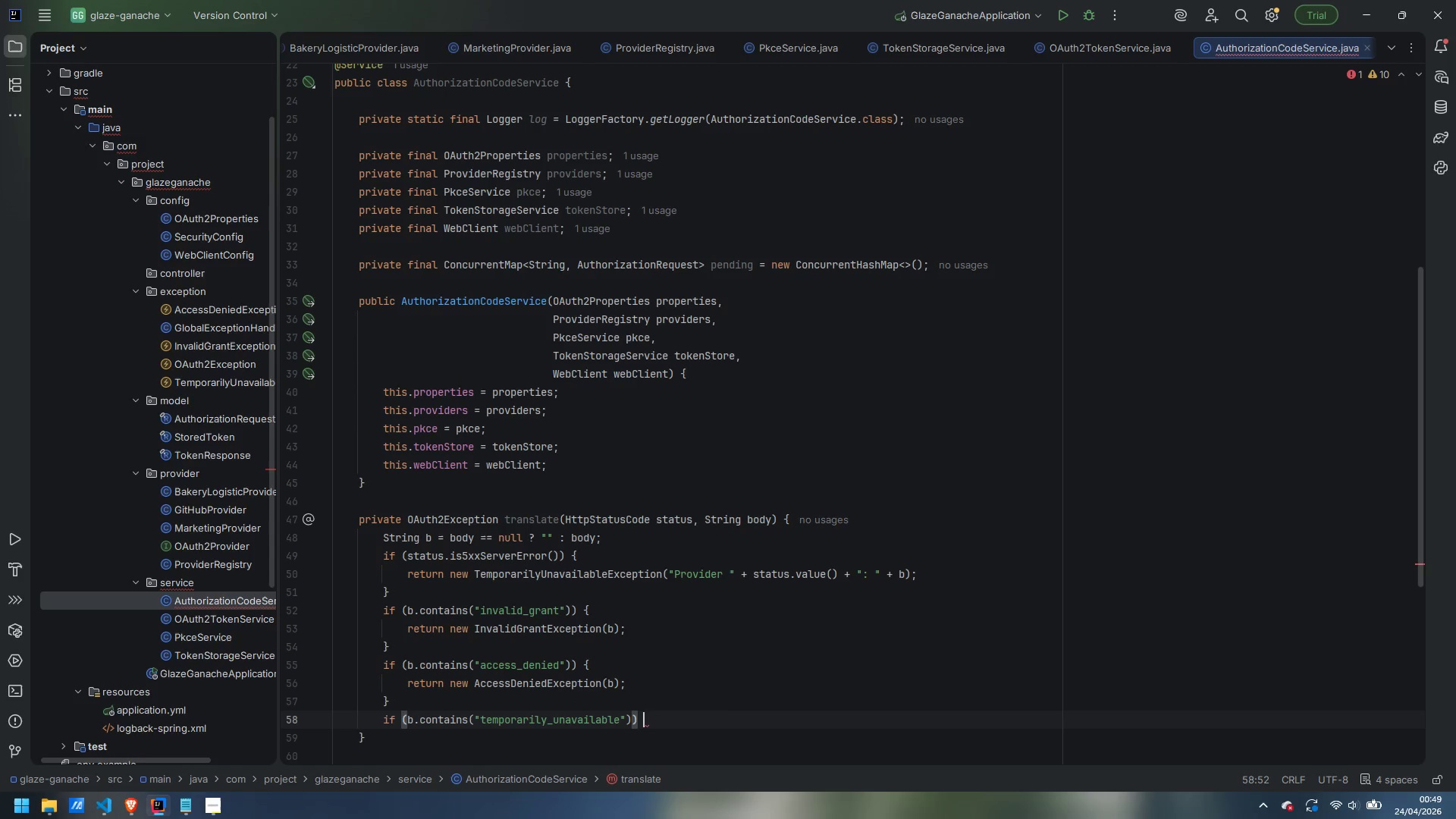 
key(Shift+BracketLeft)
 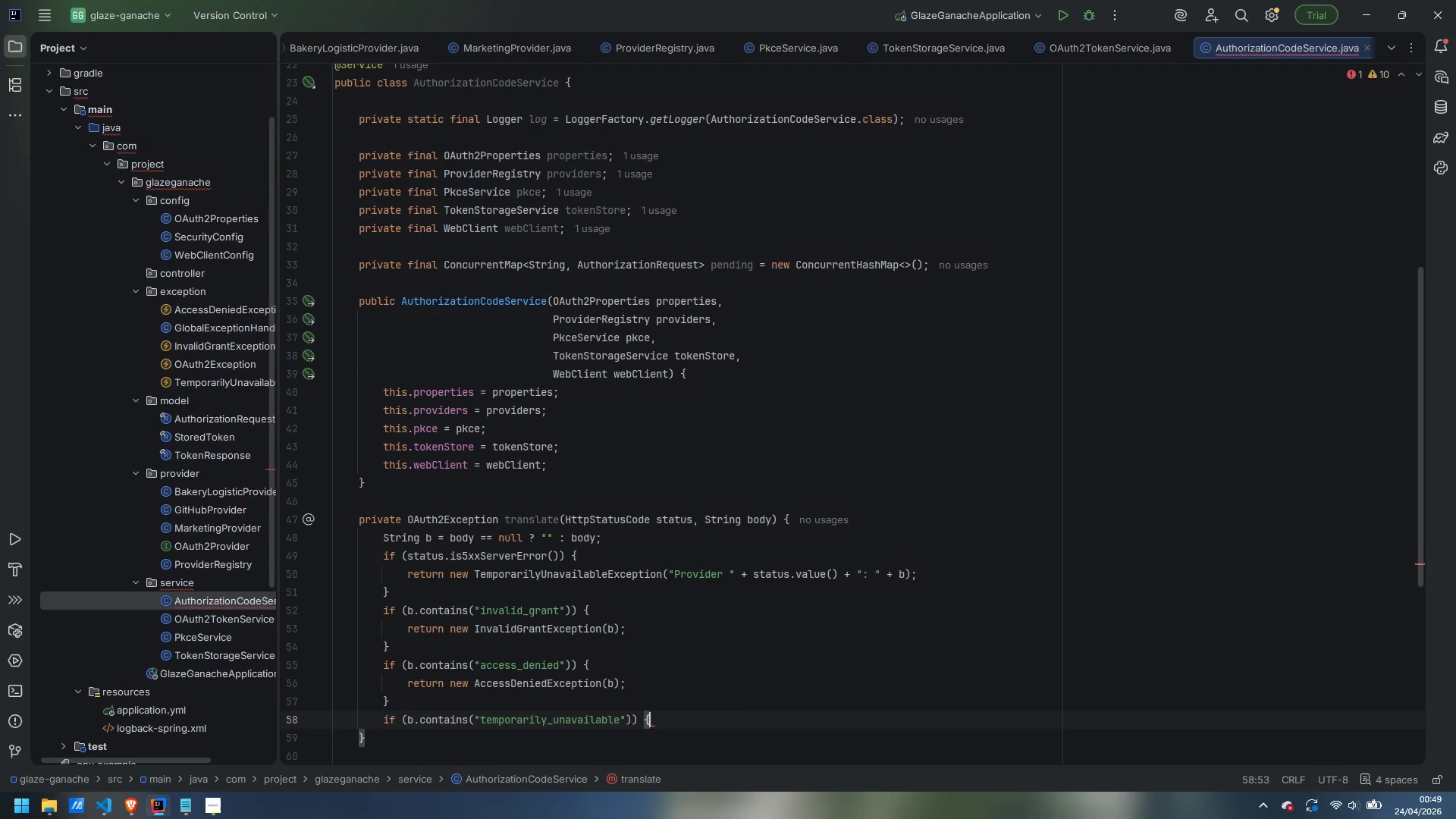 
key(Enter)
 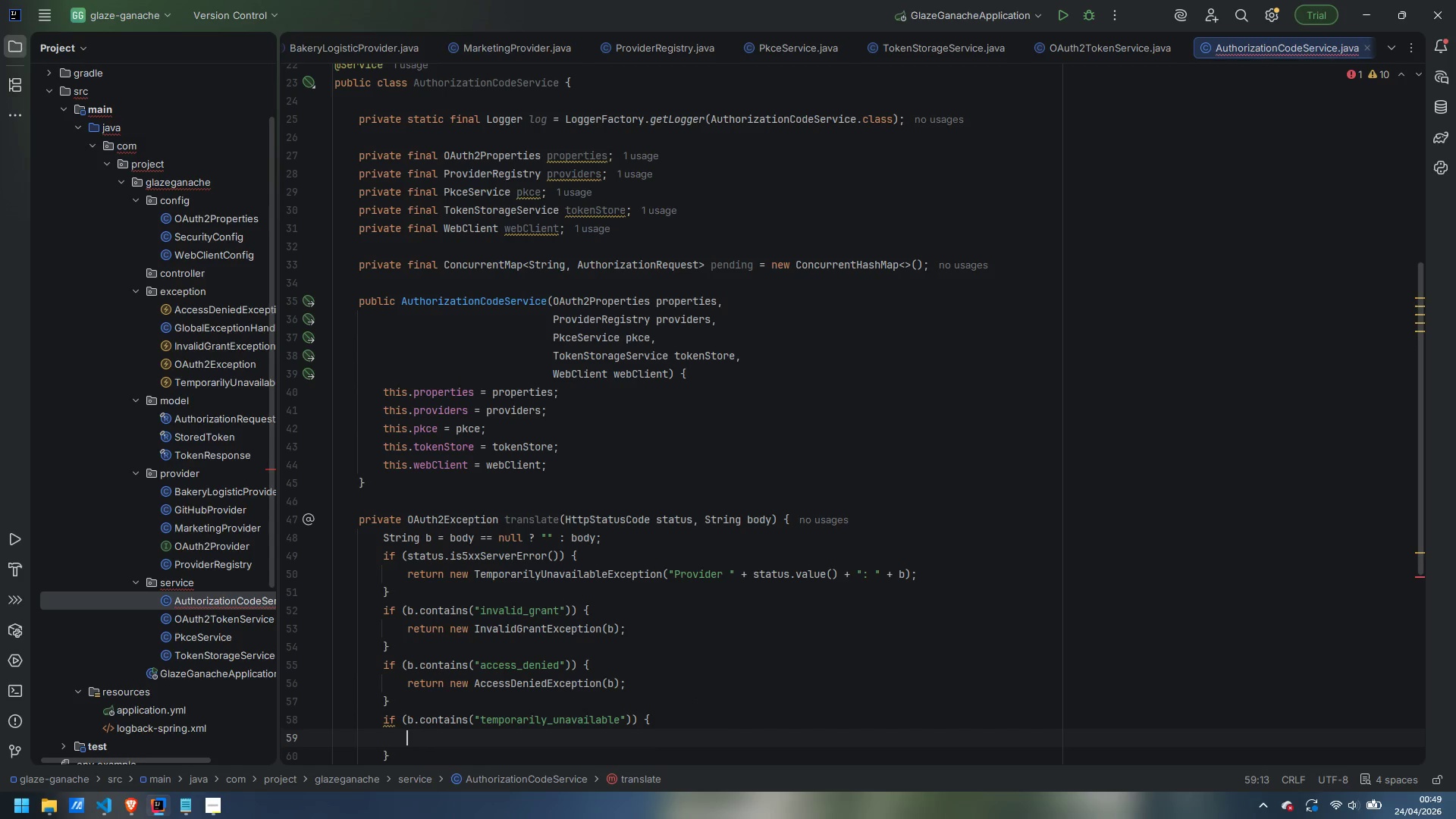 
type(return new Temporari;)
key(Backspace)
type(lyUnaval)
key(Backspace)
type(ilableExceptiponi)
key(Backspace)
key(Backspace)
key(Backspace)
key(Backspace)
type(on)
 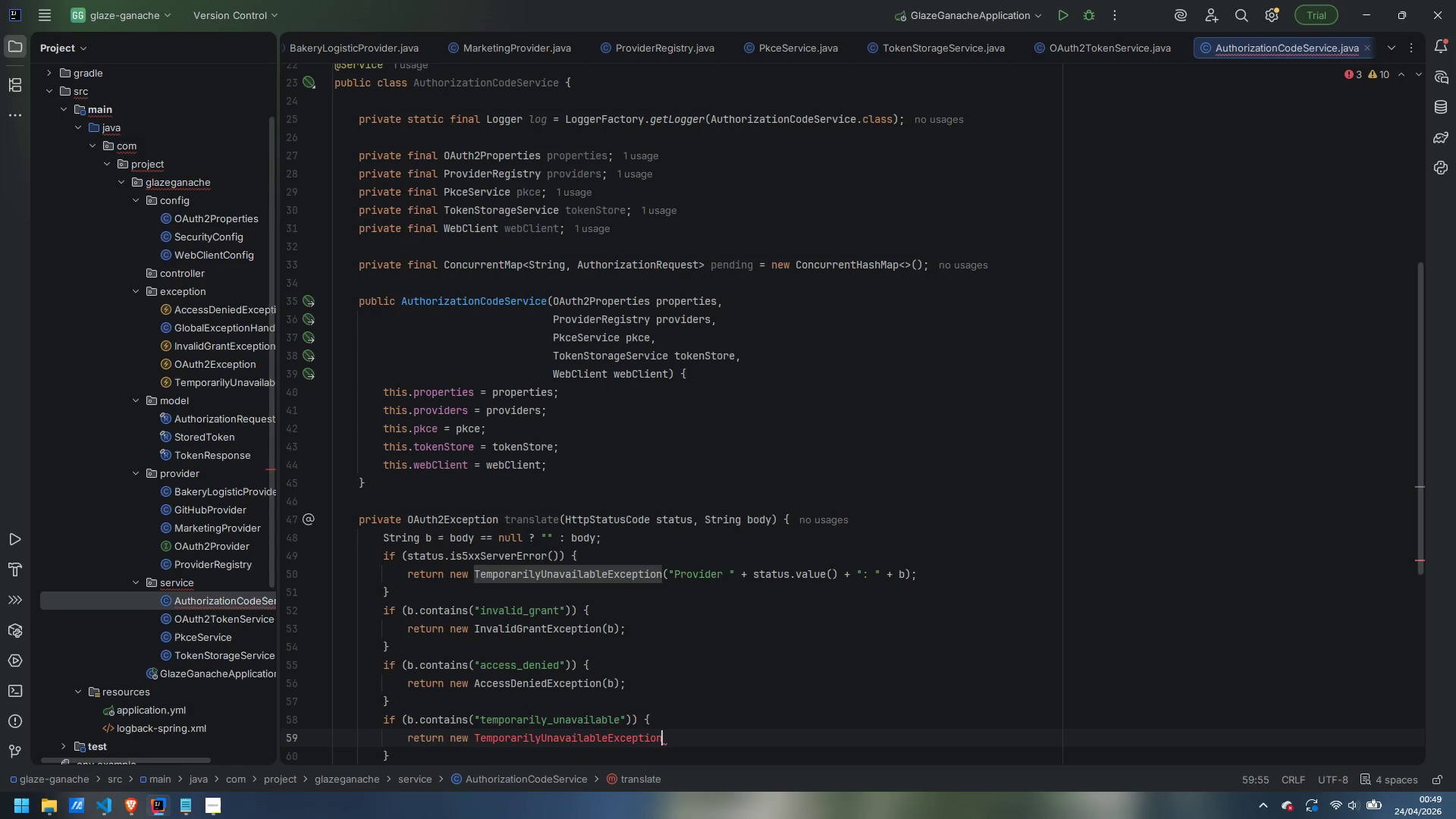 
 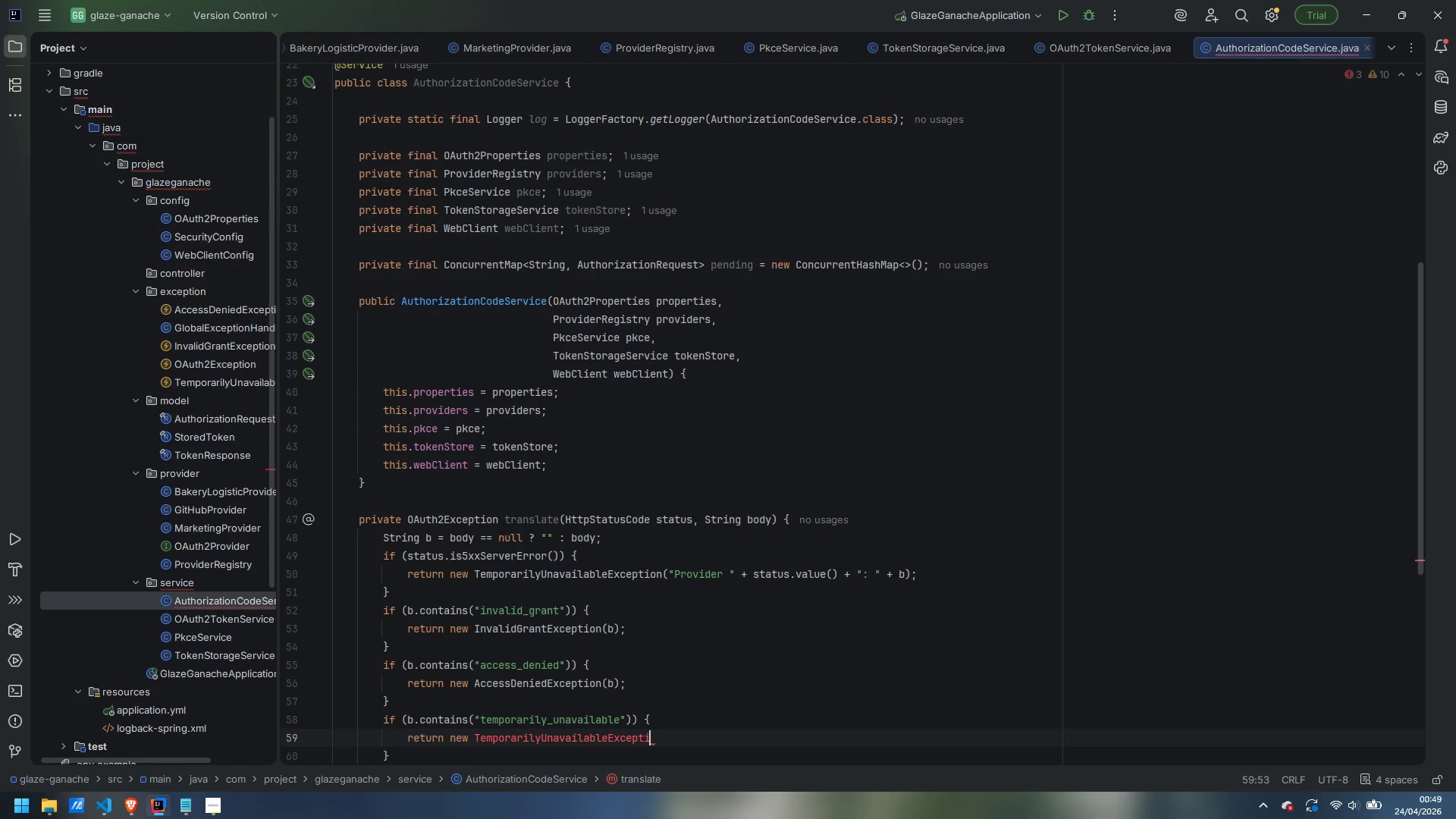 
key(Enter)
 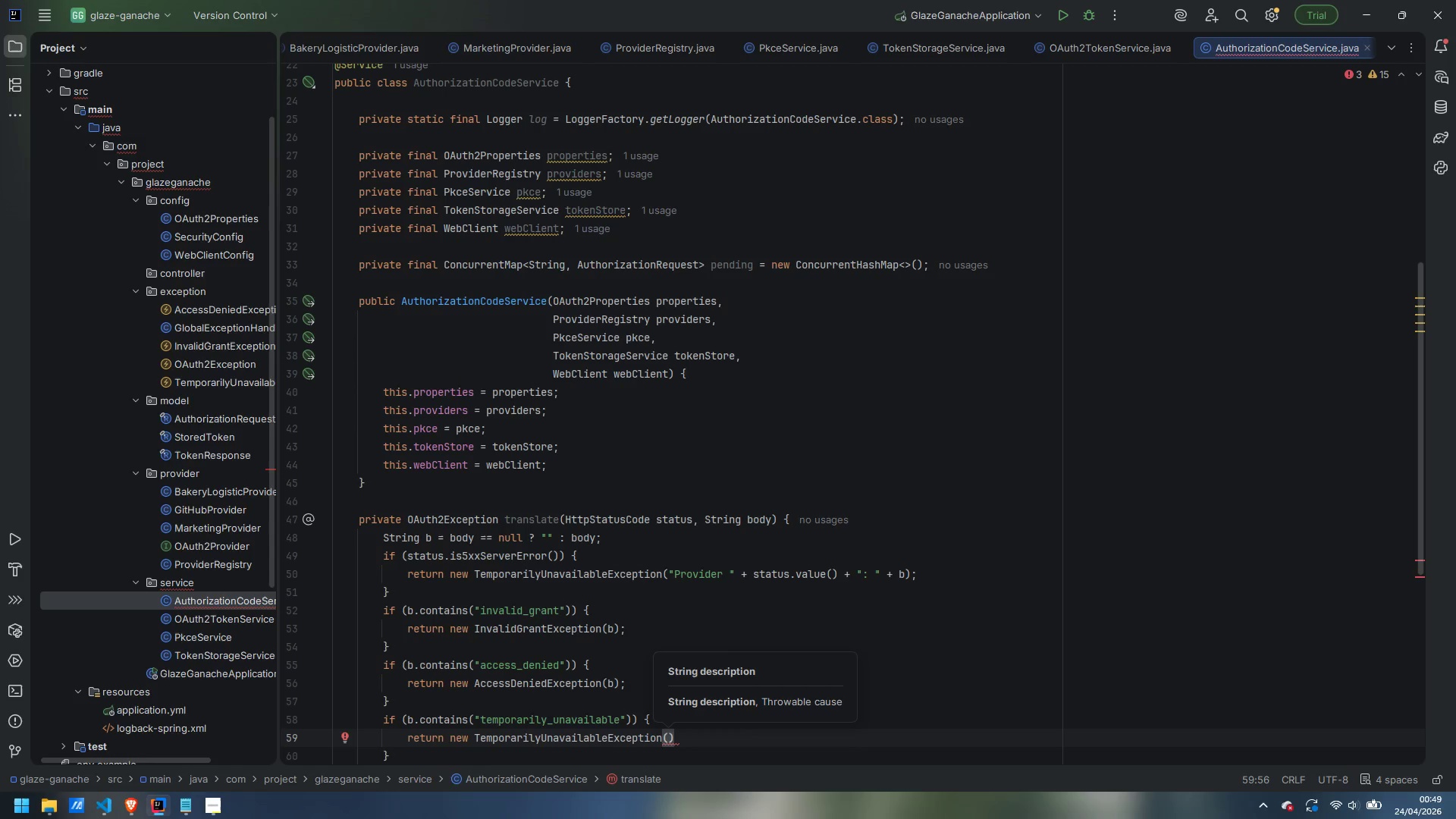 
key(B)
 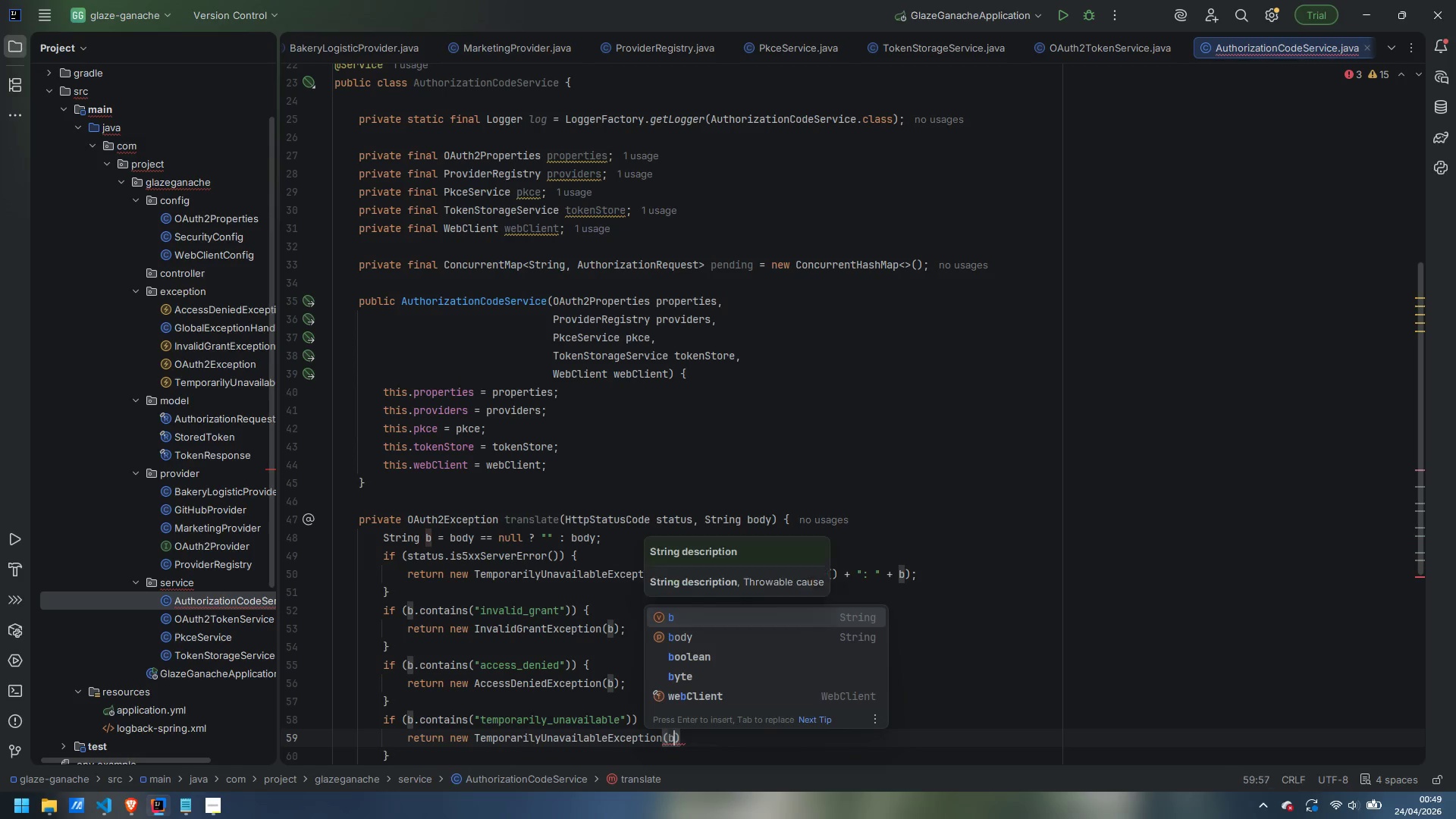 
key(ArrowRight)
 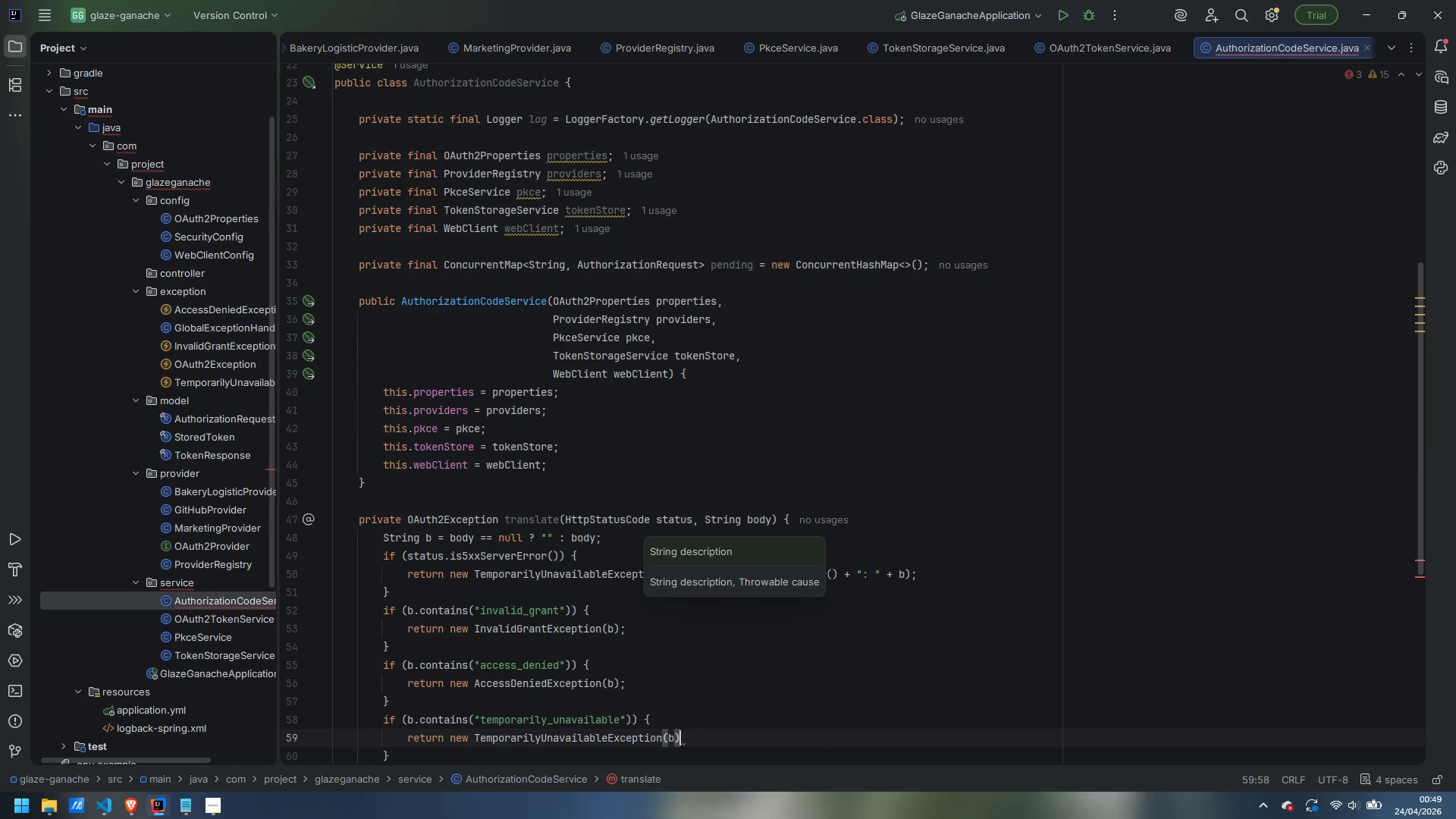 
key(Semicolon)
 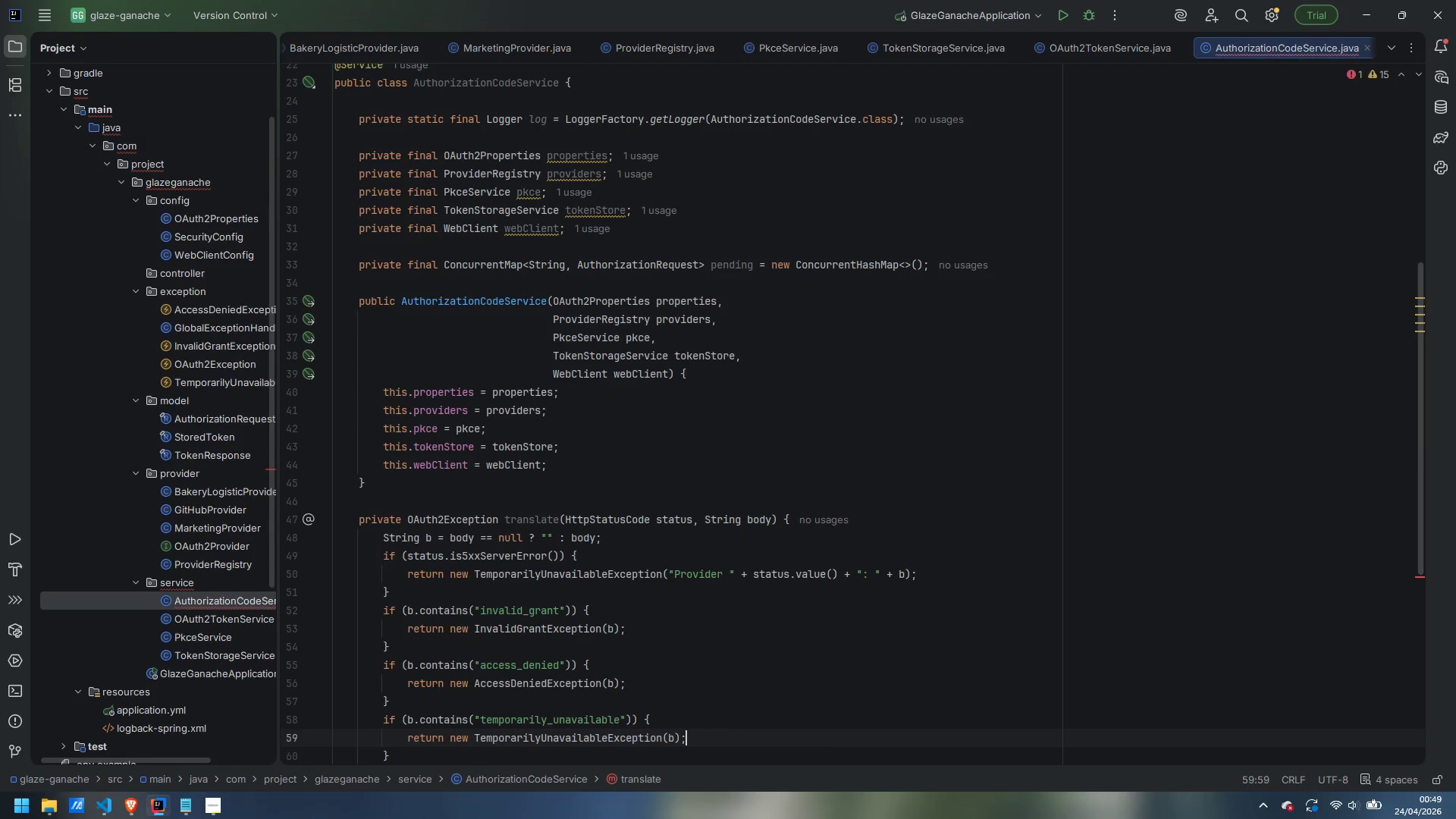 
key(ArrowDown)
 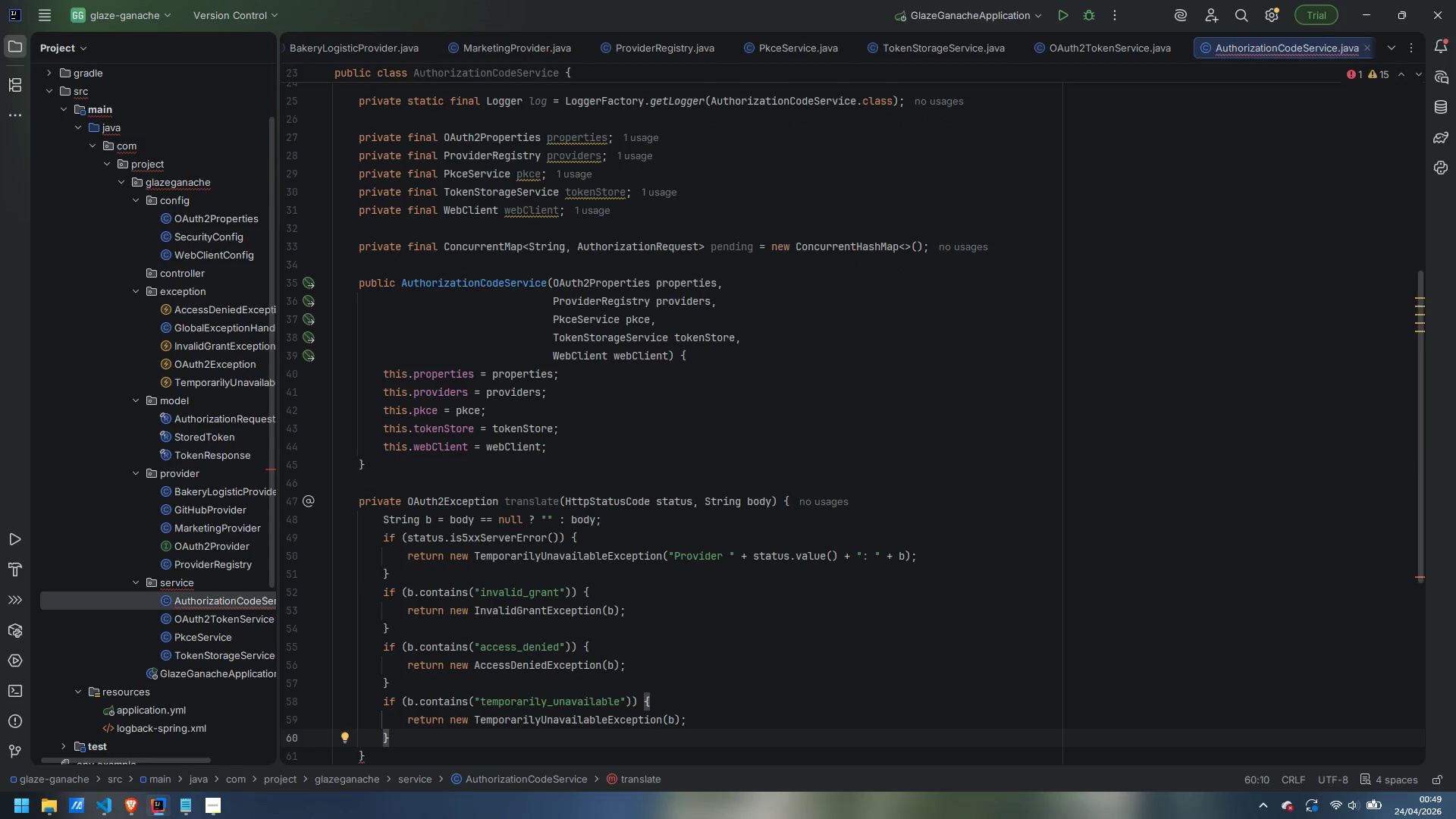 
key(Enter)
 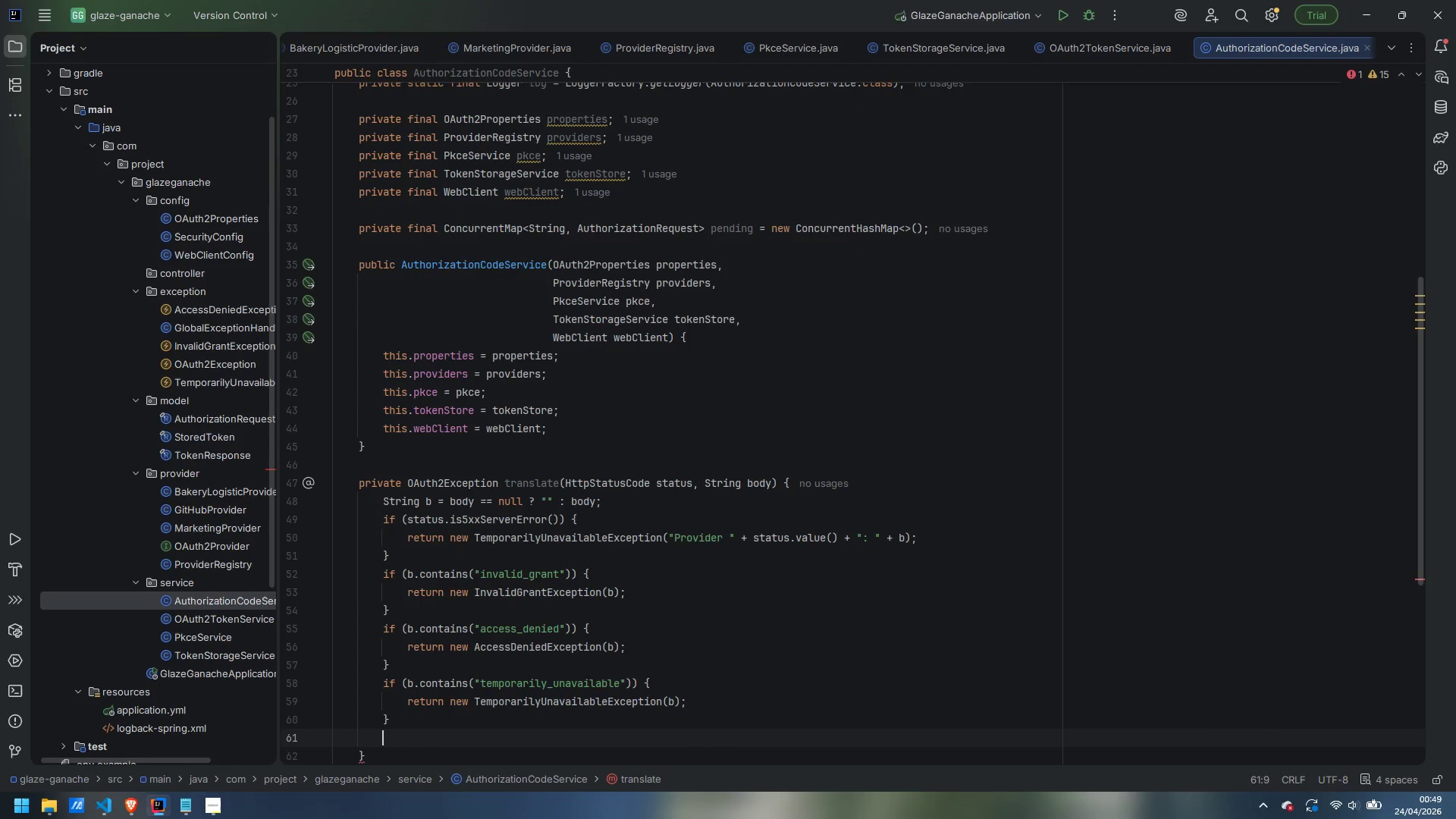 
type(reutrn new OAuth2Exception)
 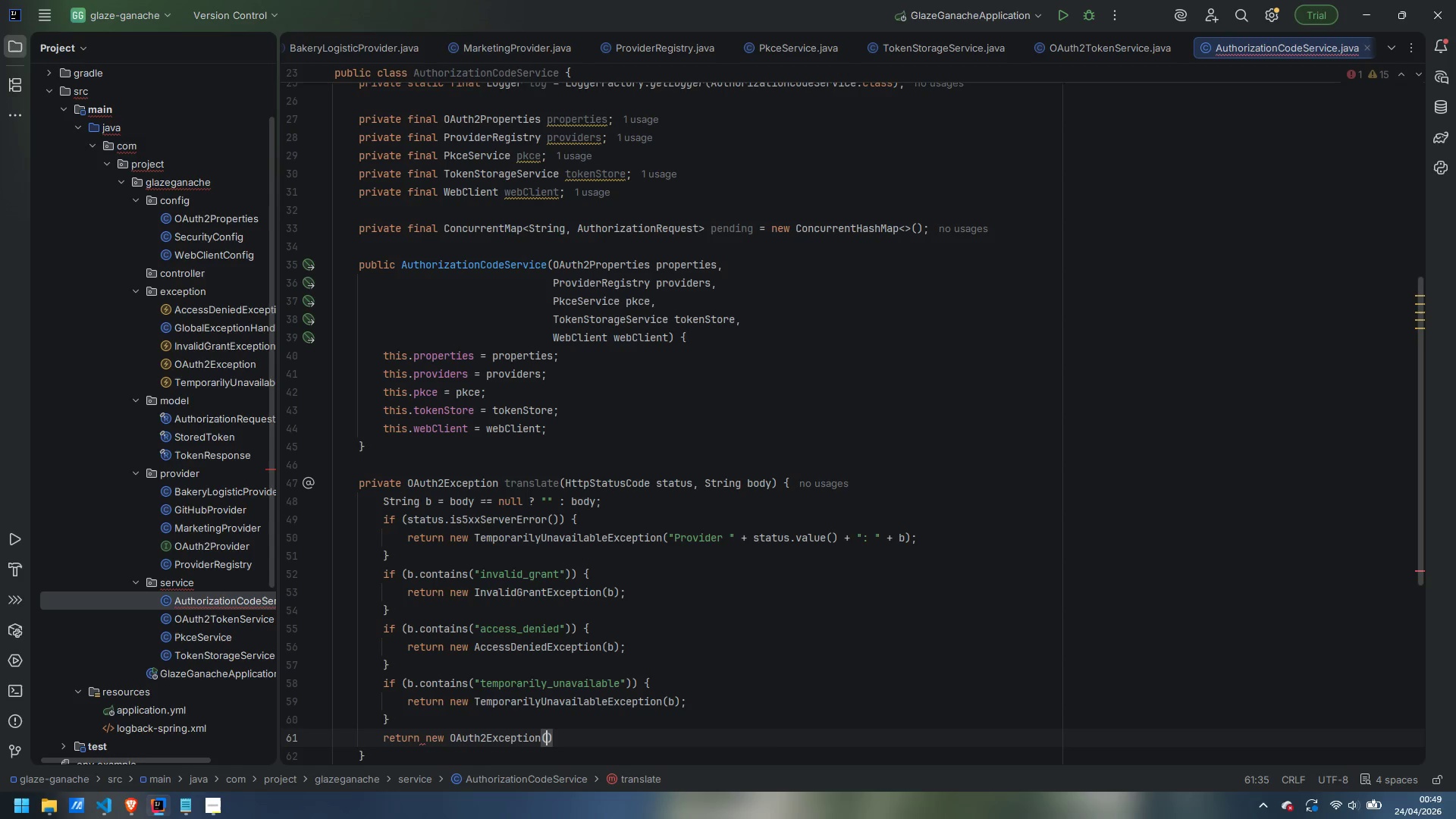 
 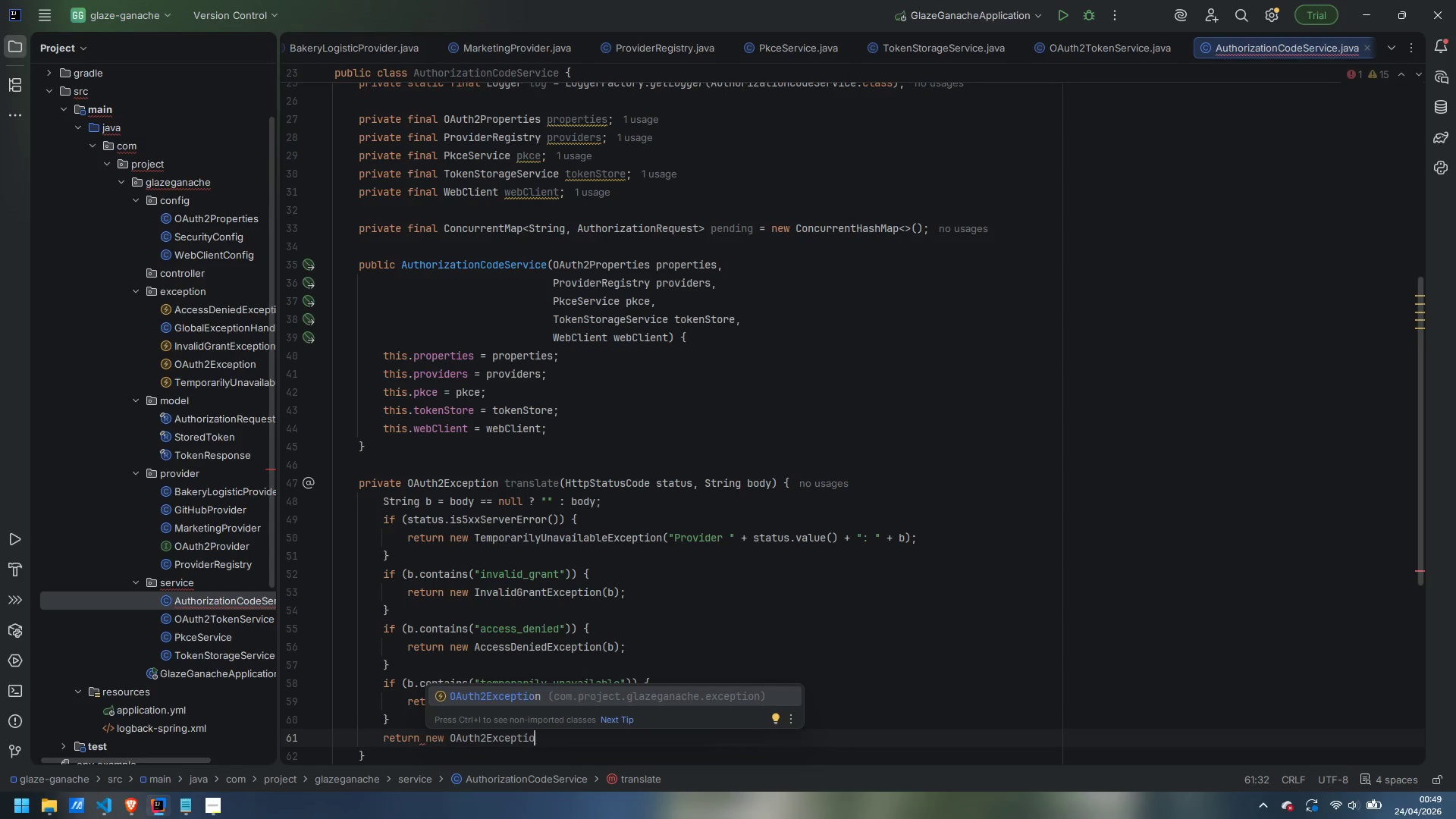 
key(Enter)
 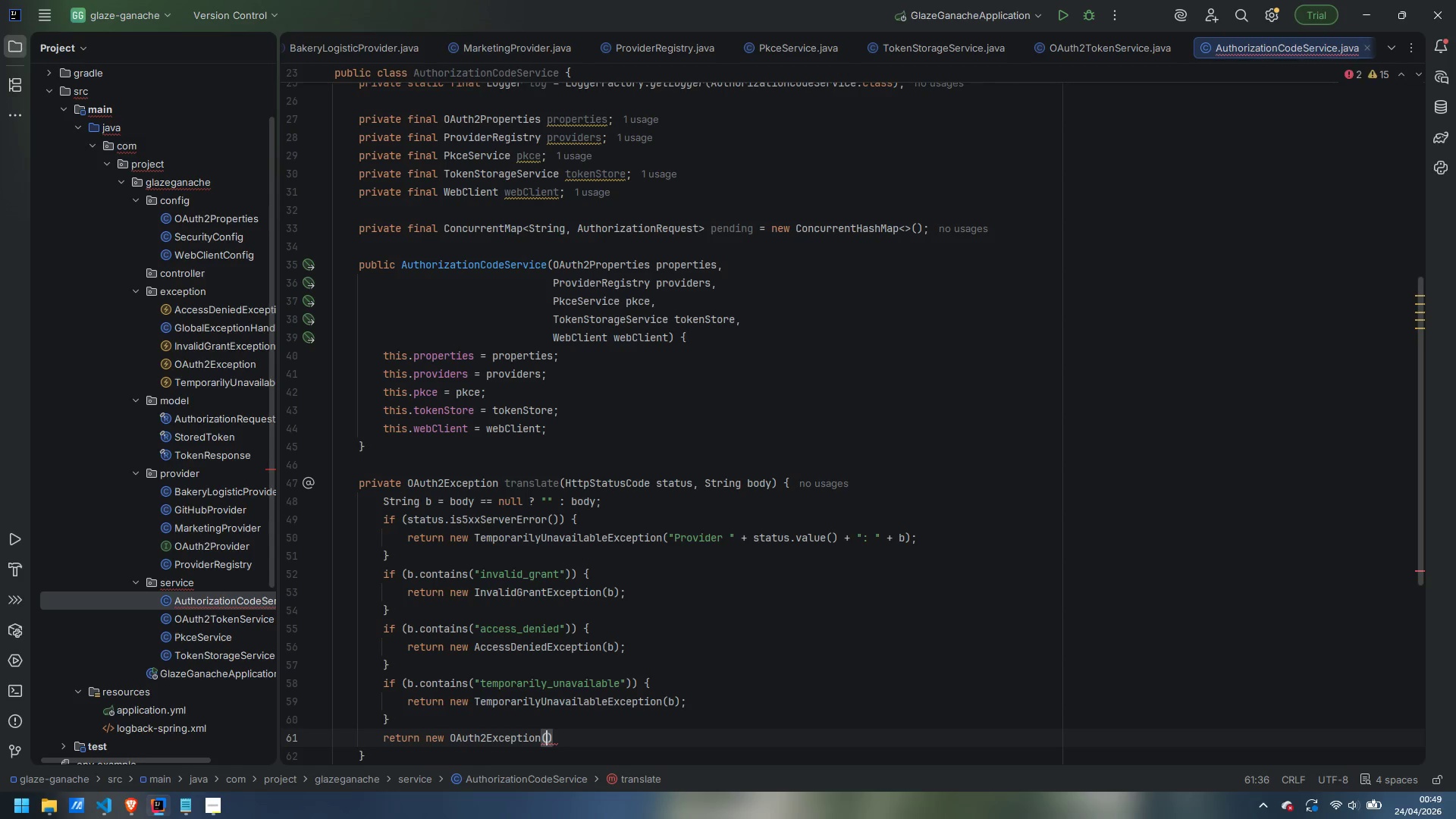 
type("token_endpoint_error)
 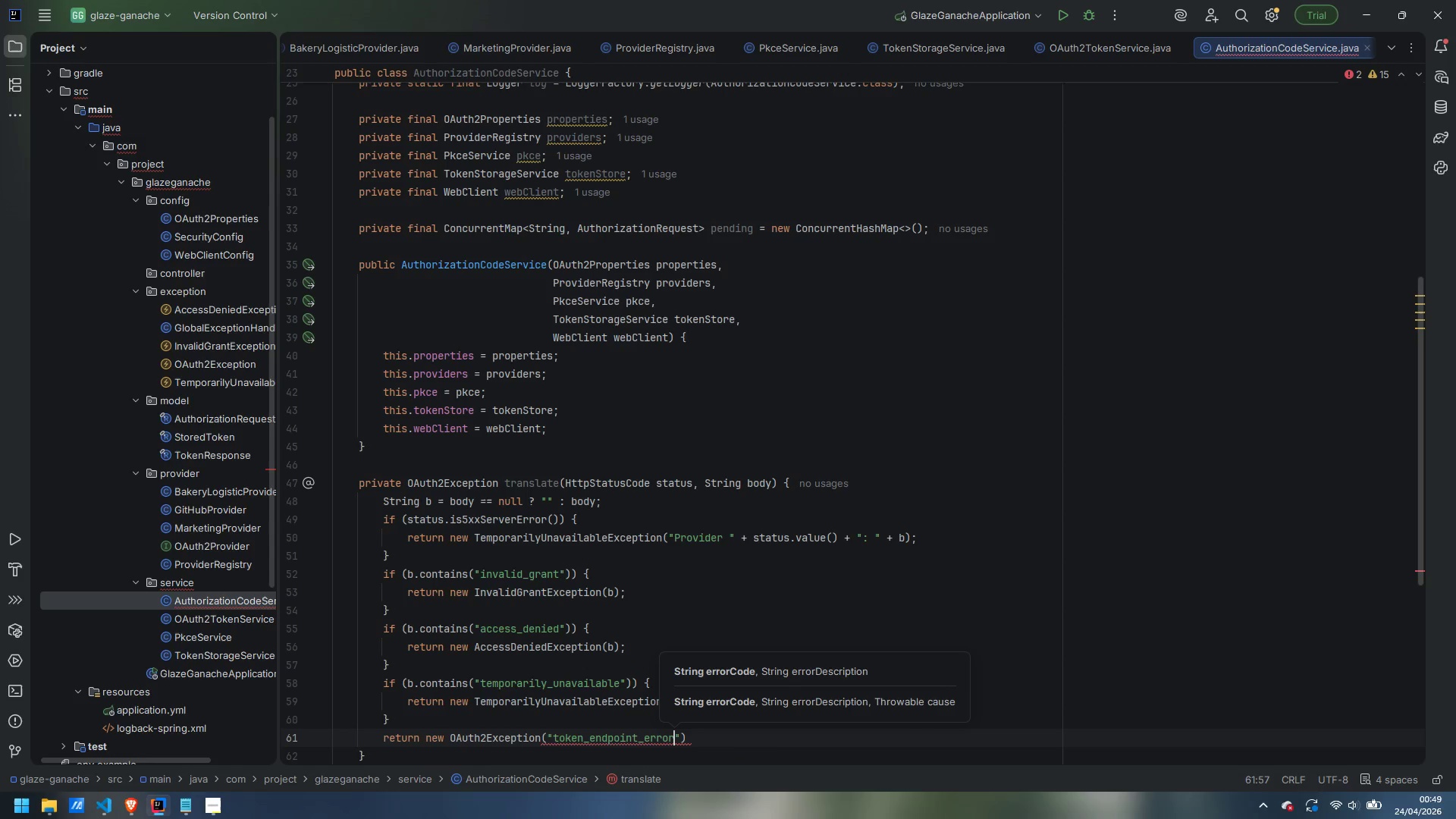 
key(ArrowRight)
 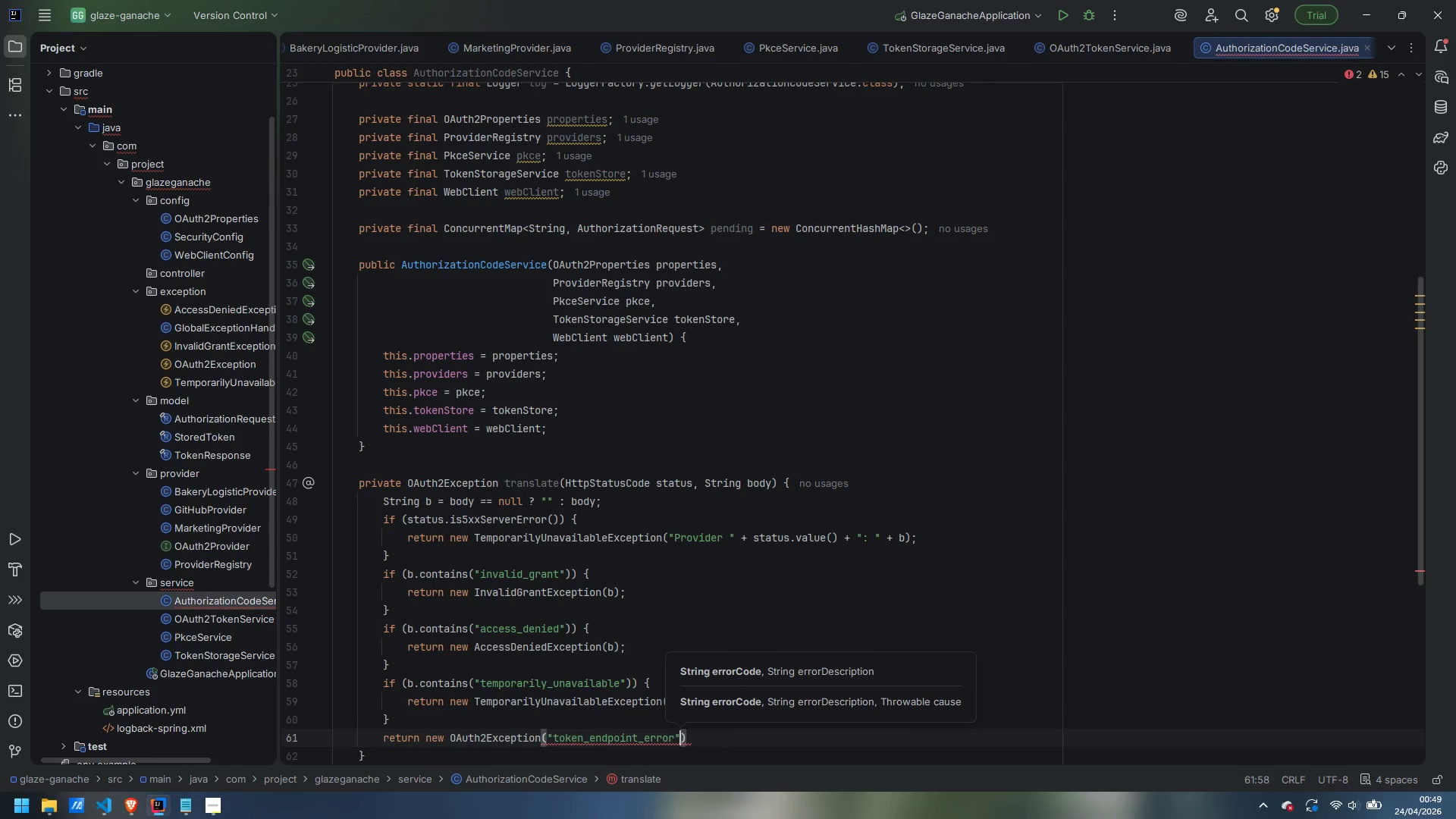 
type(, status.value)
 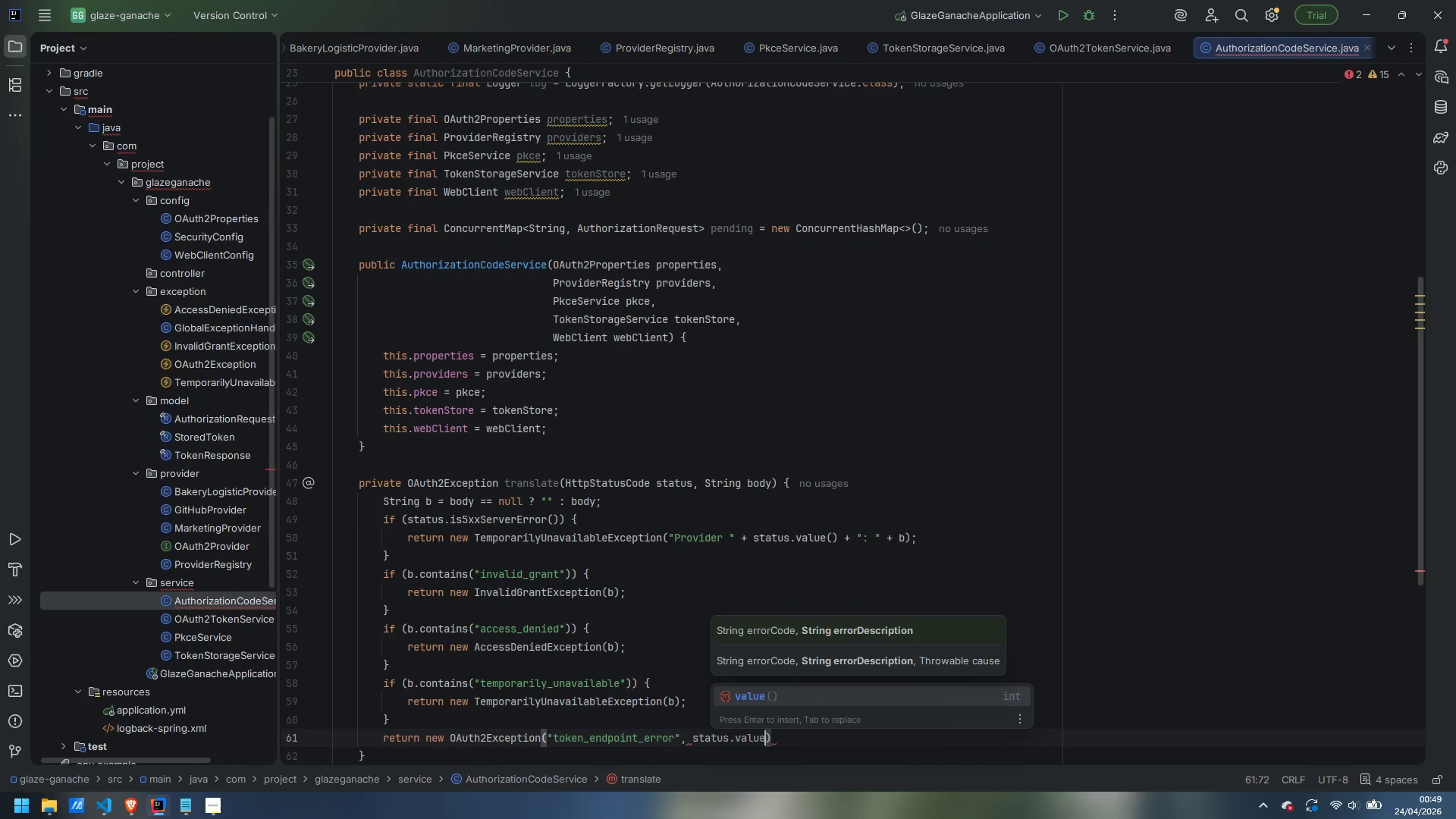 
key(Enter)
 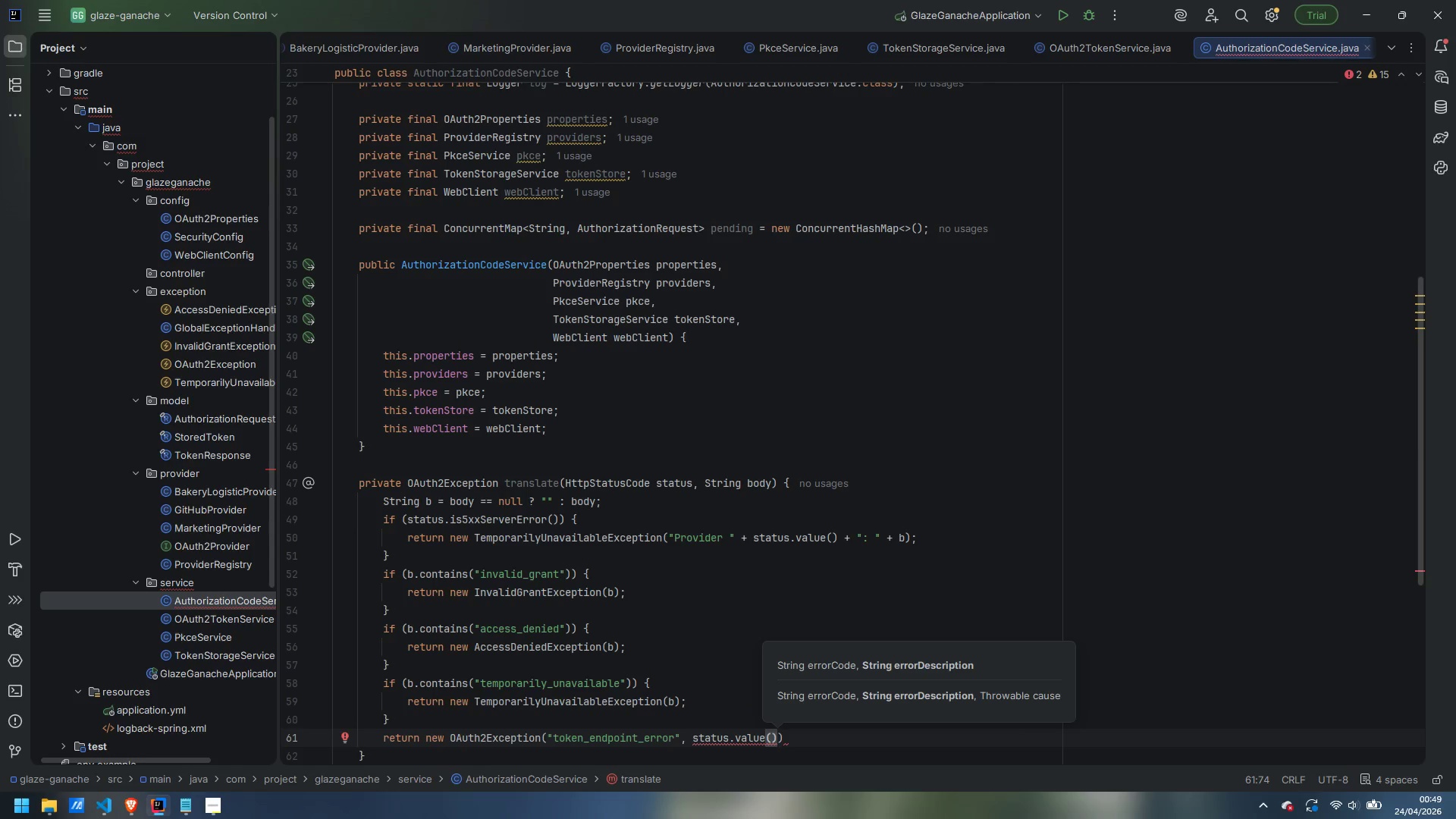 
key(Space)
 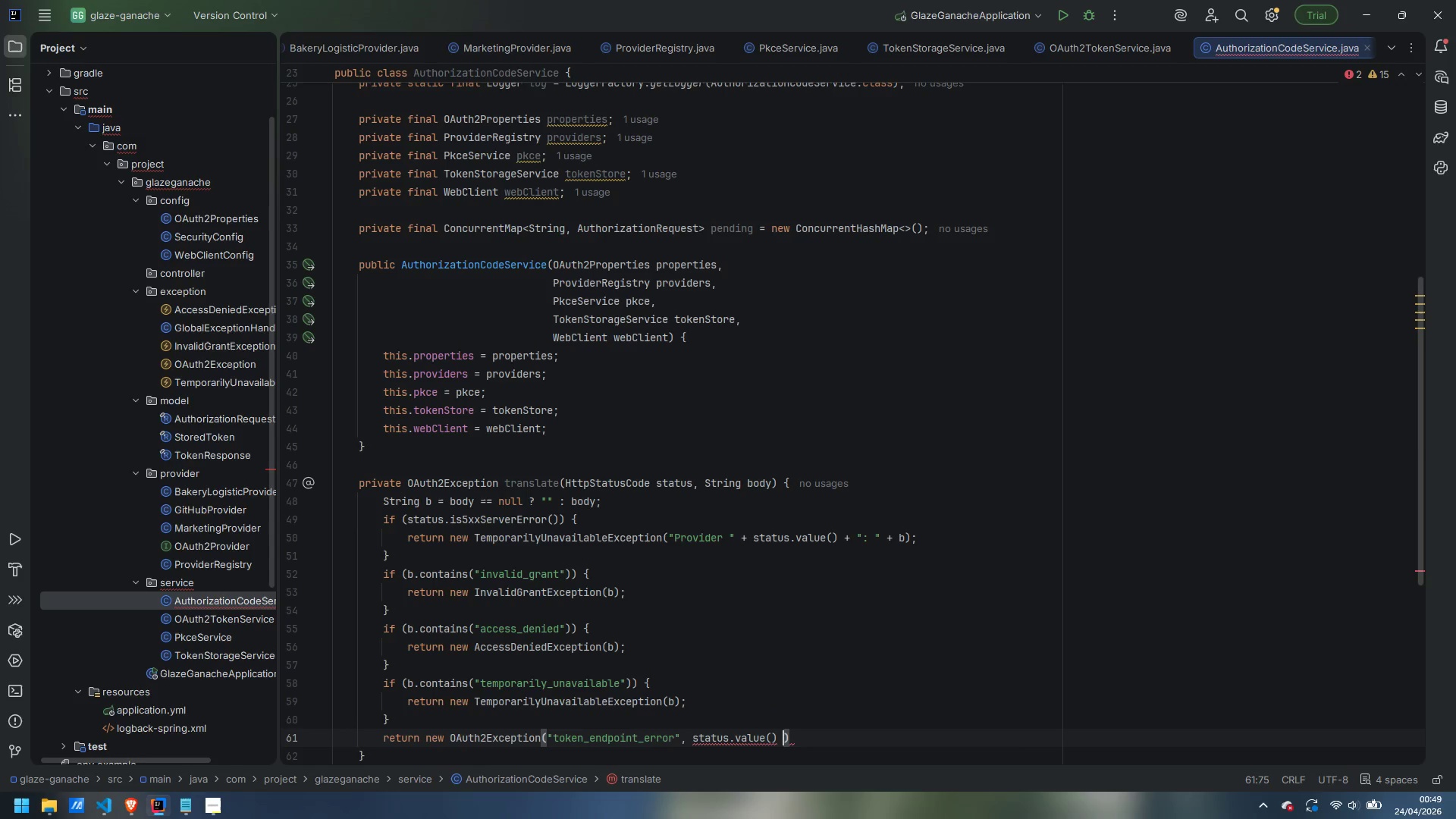 
key(Shift+Equal)
 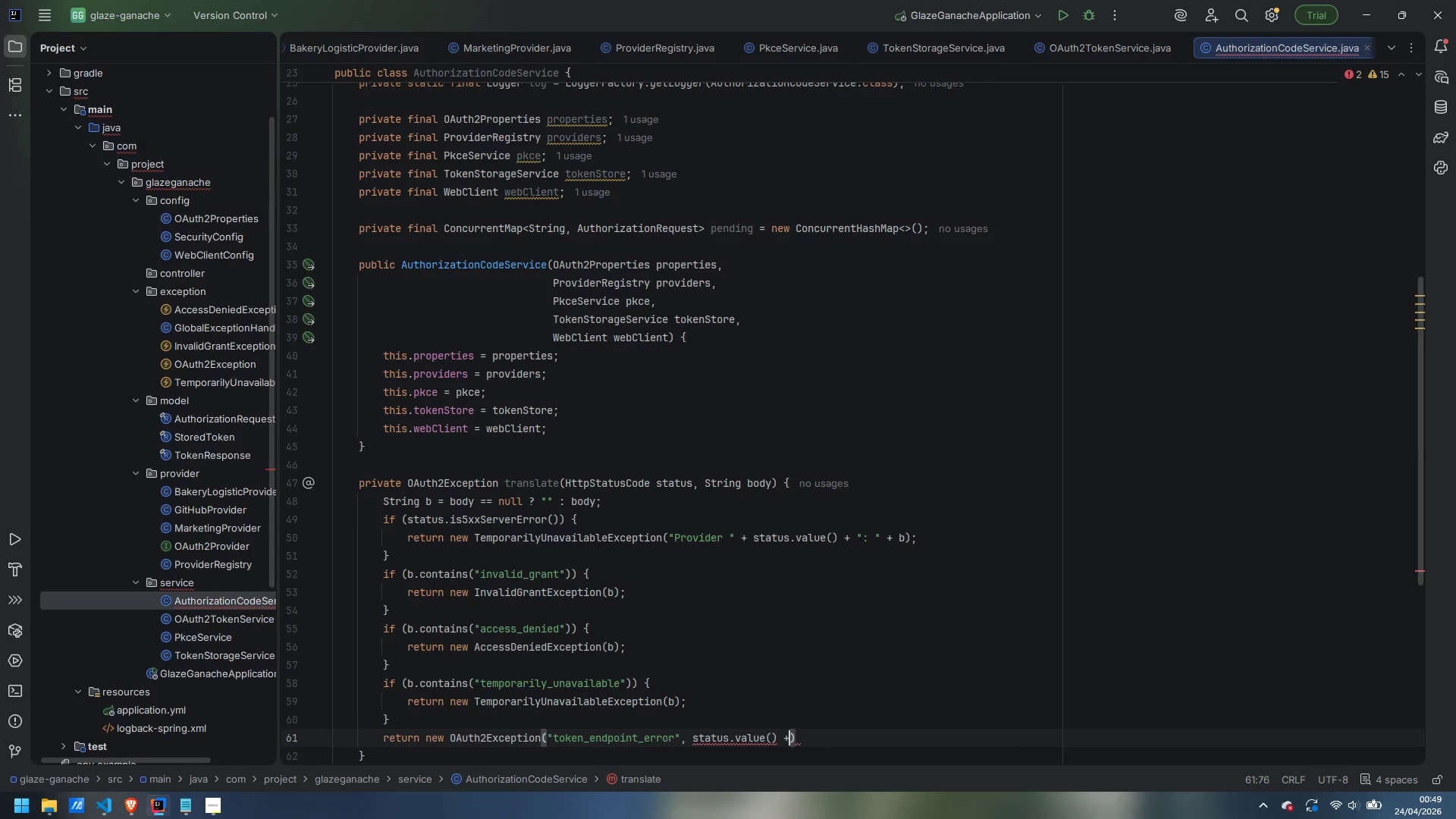 
key(Shift+Space)
 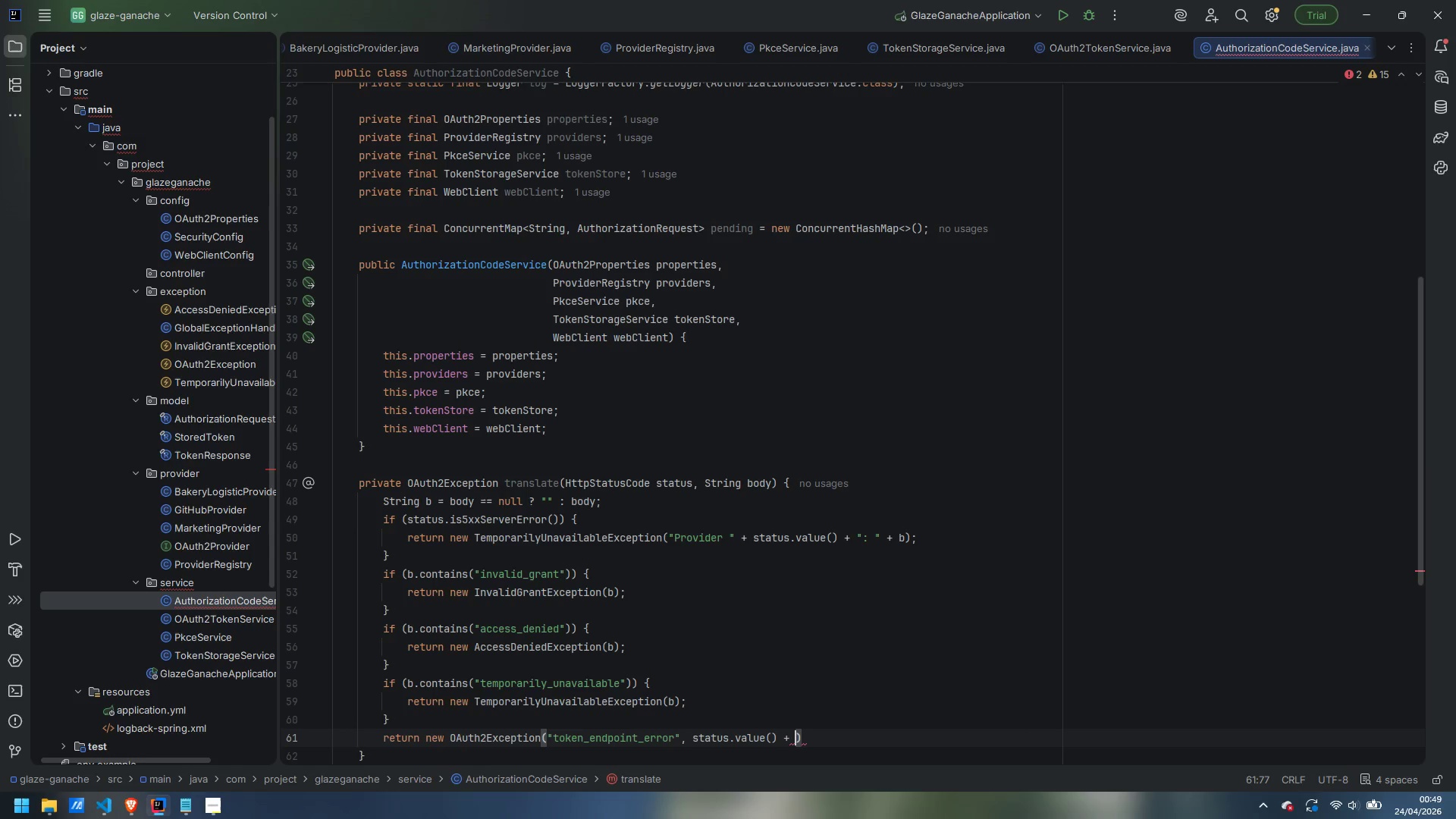 
key(Shift+Quote)
 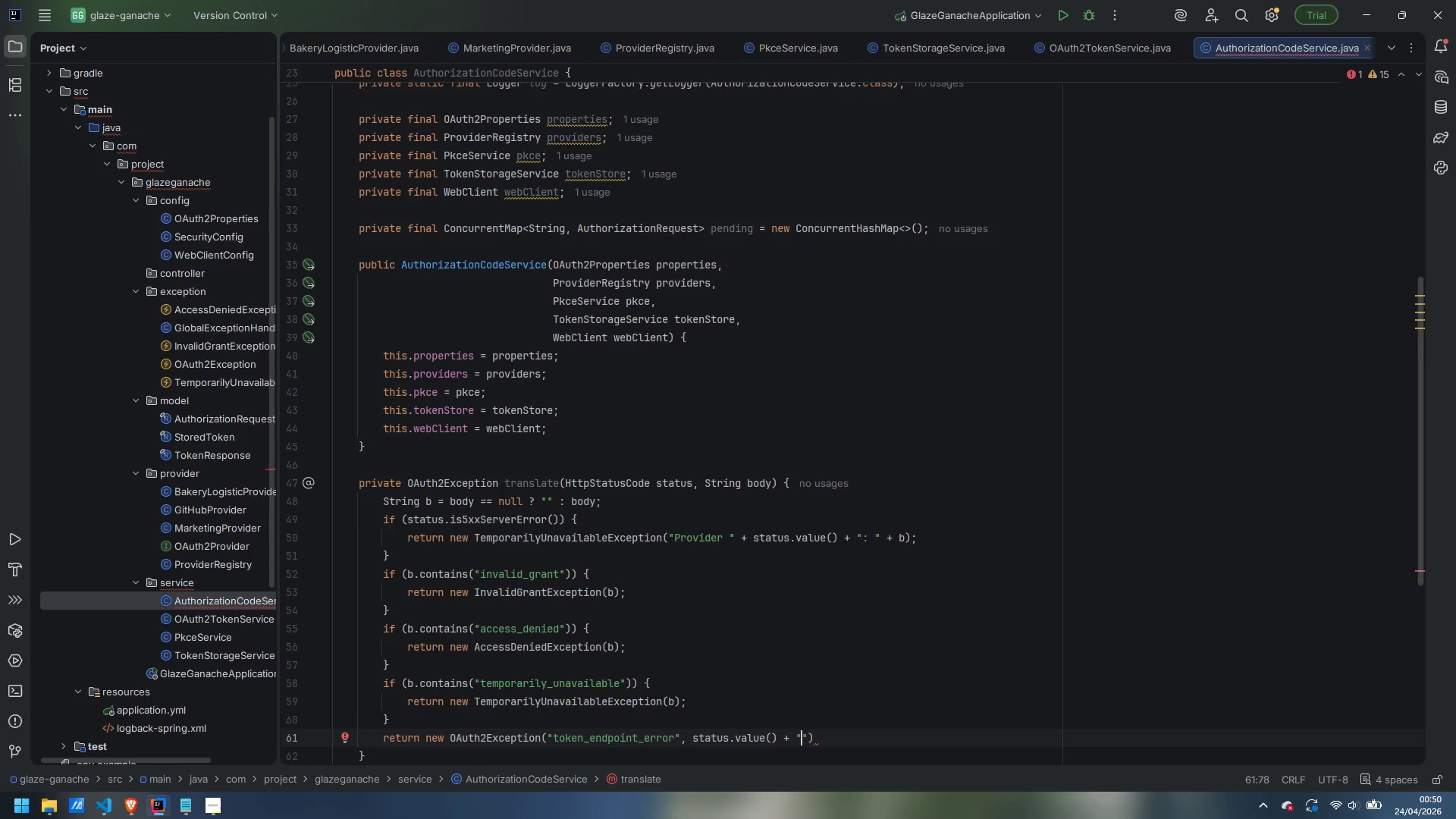 
key(Shift+Semicolon)
 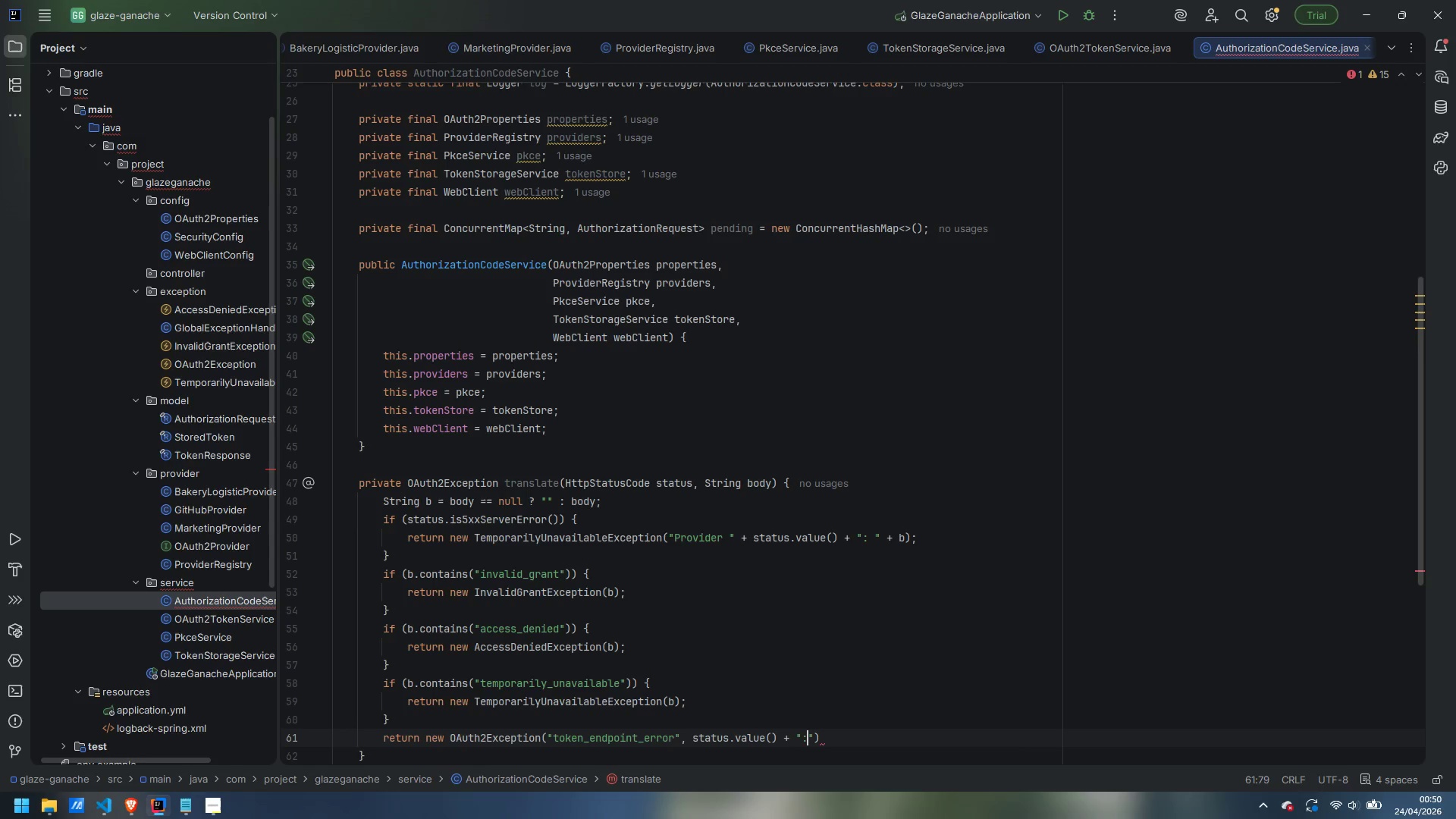 
key(Shift+Space)
 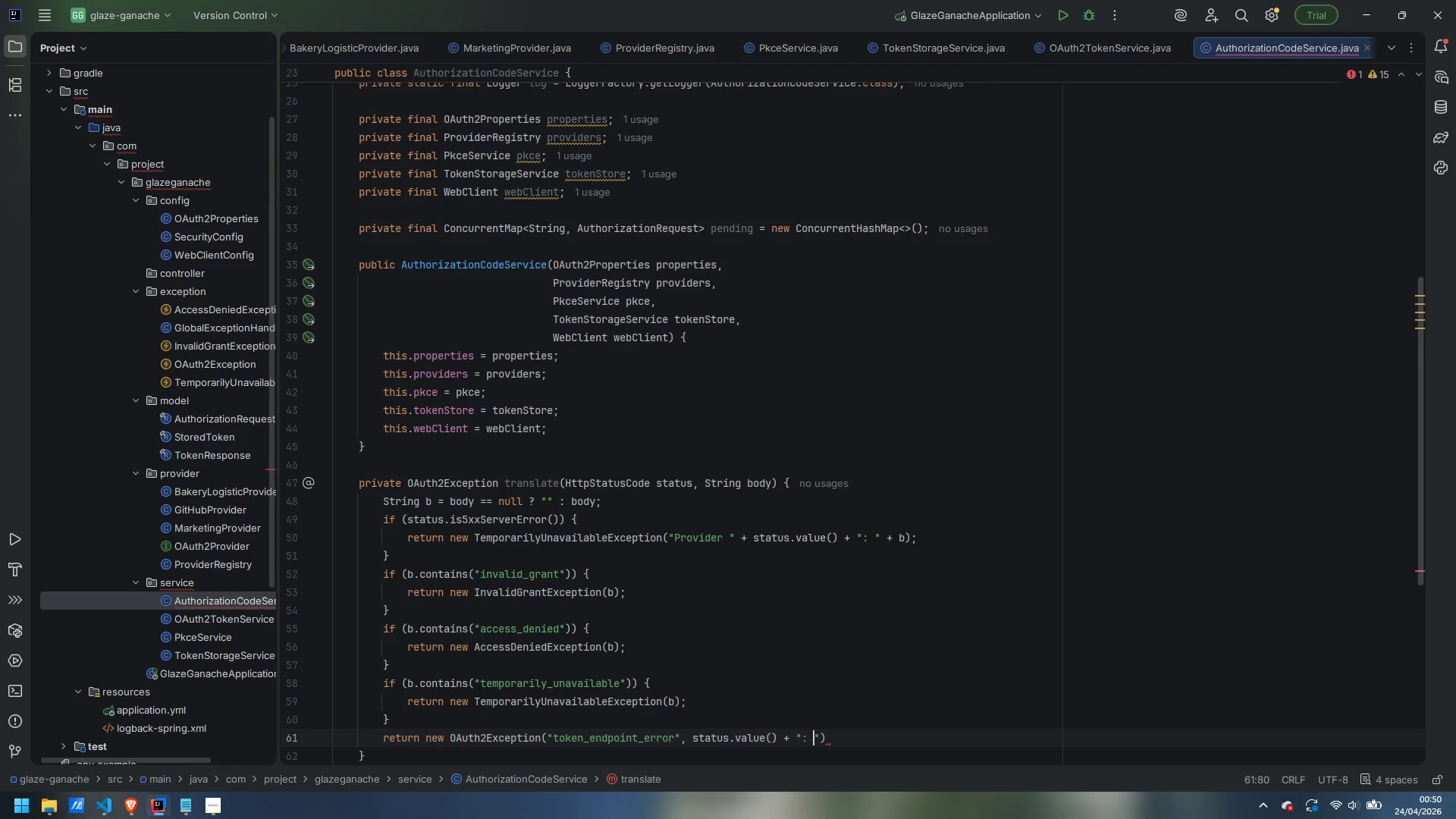 
key(ArrowRight)
 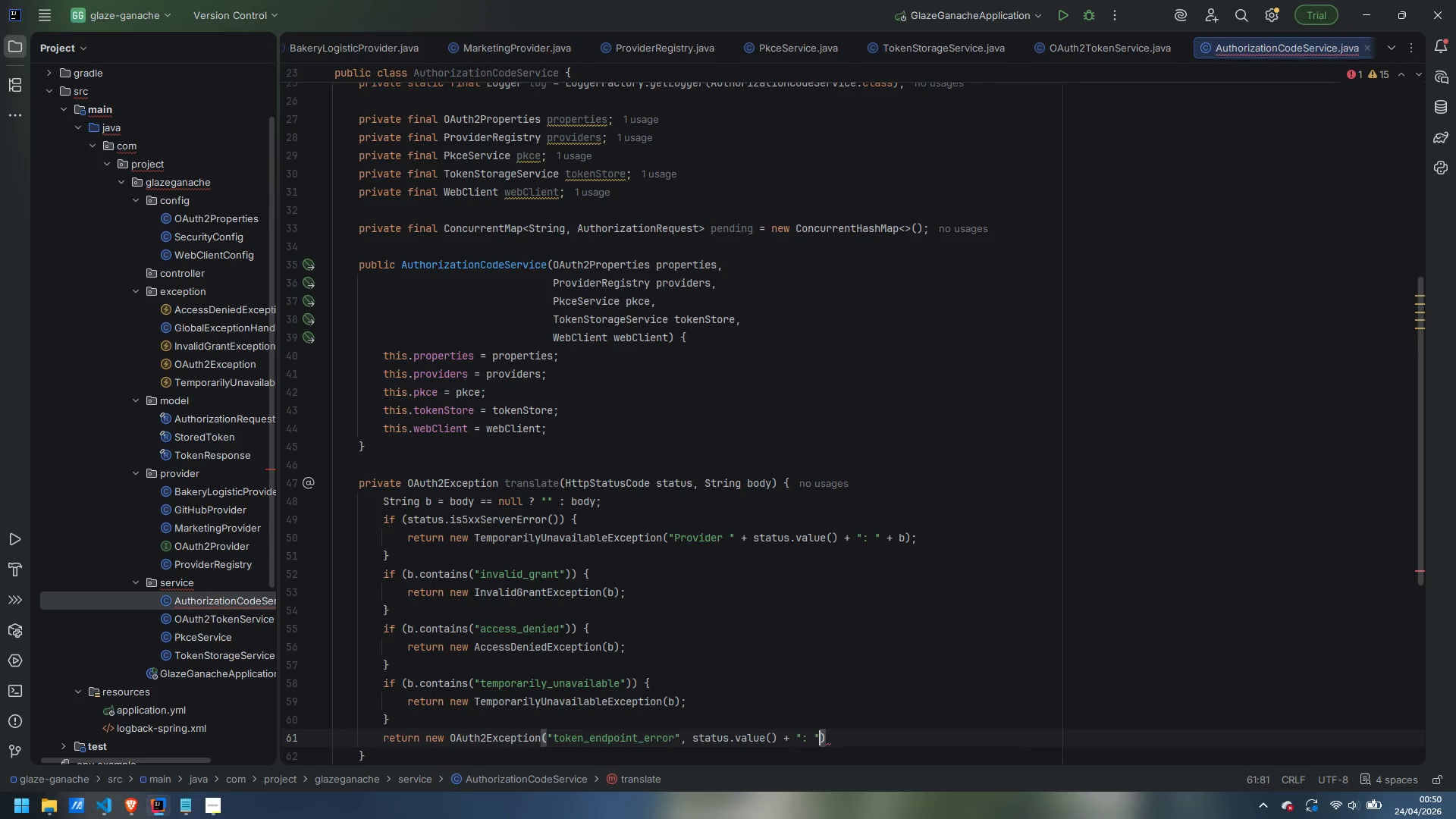 
key(Space)
 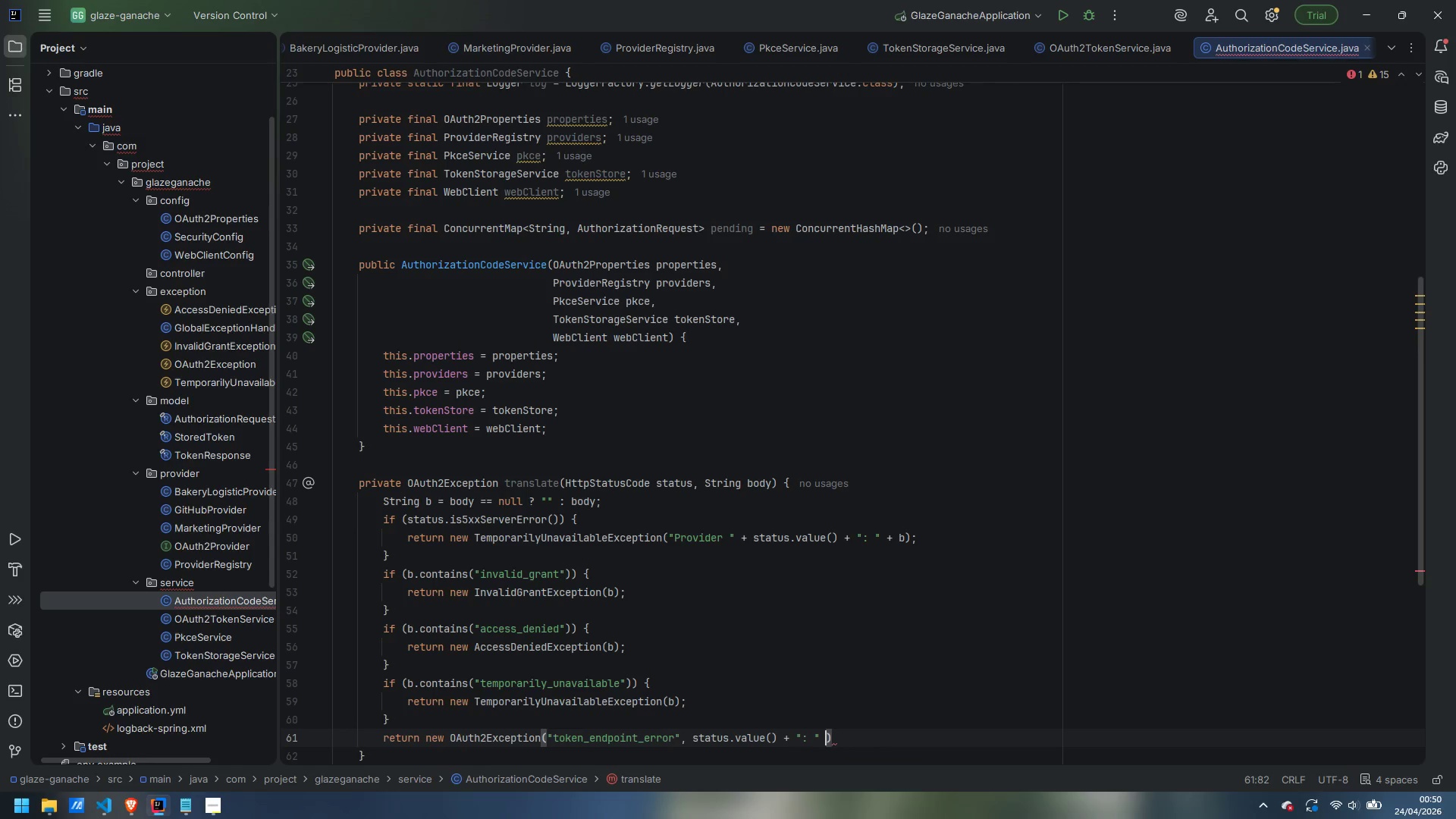 
key(Shift+Equal)
 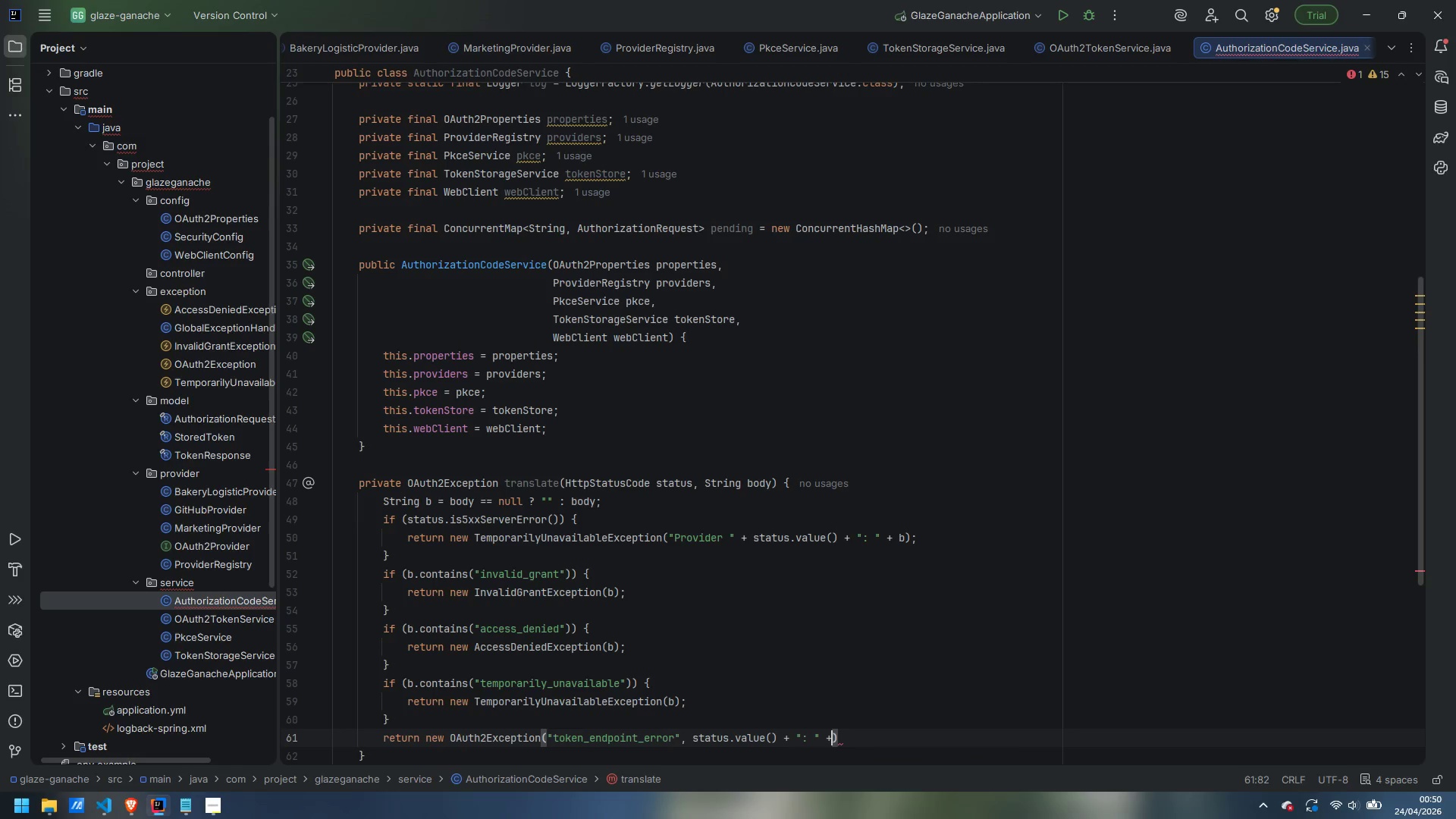 
key(Shift+Space)
 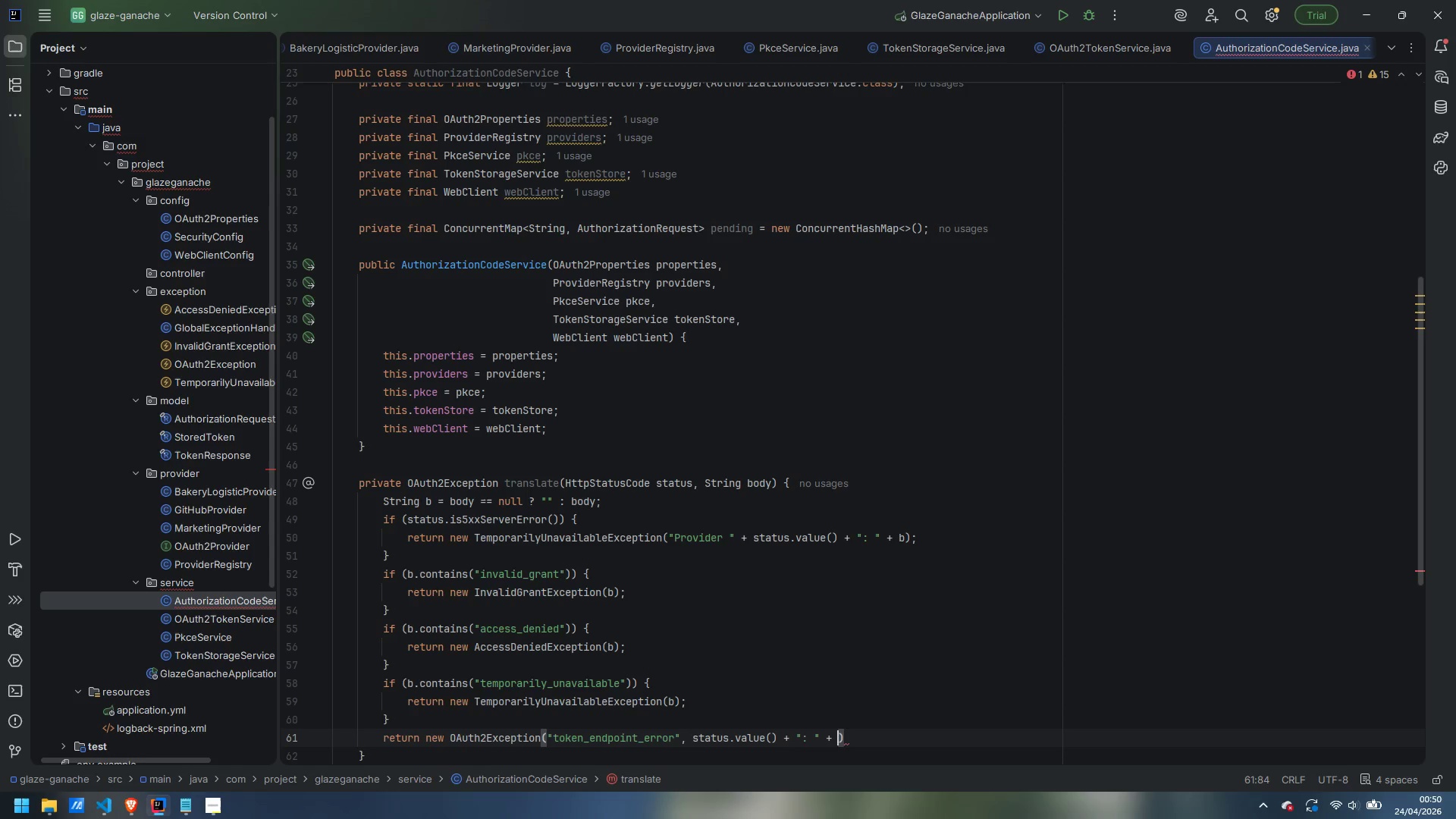 
key(B)
 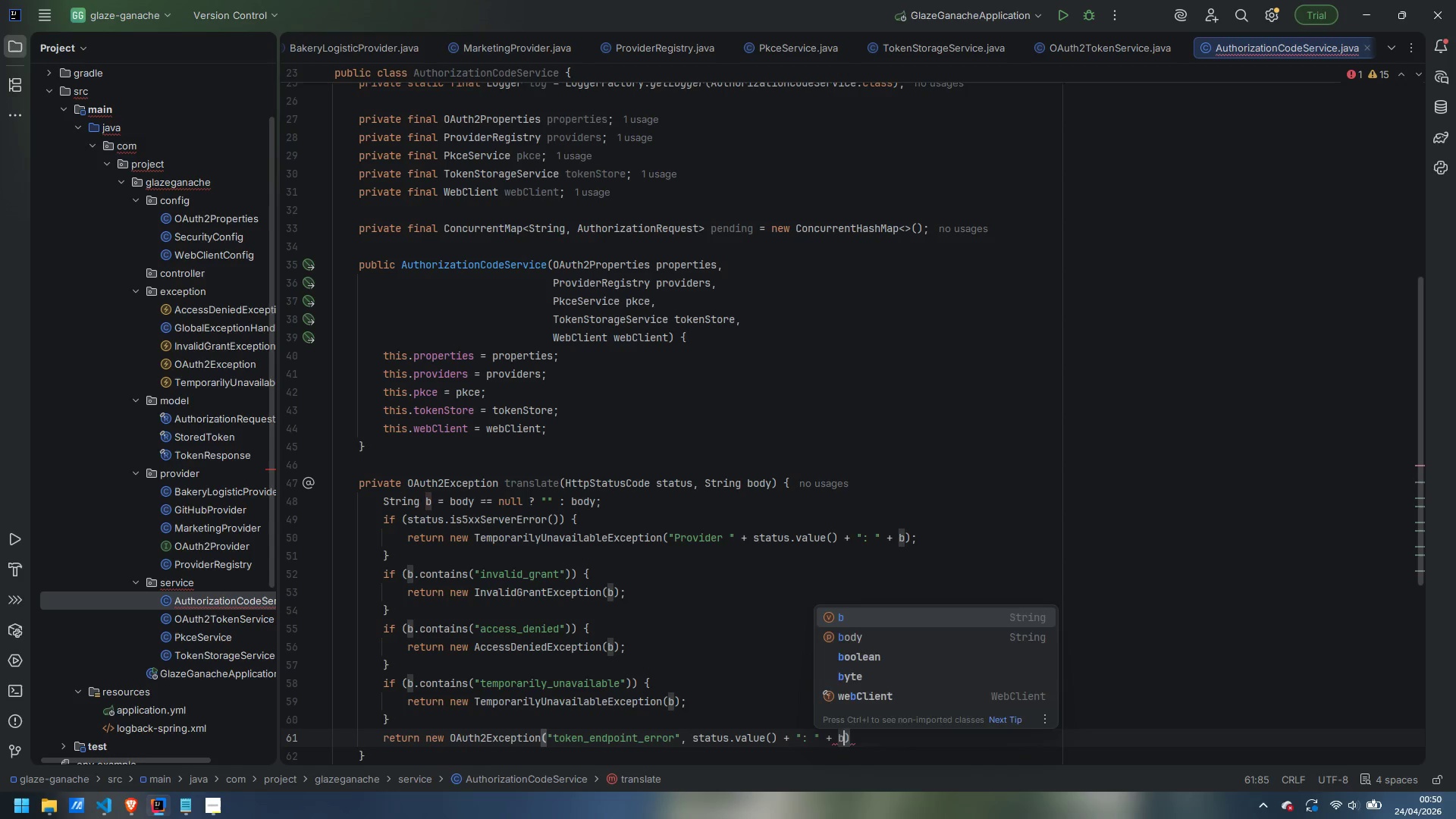 
key(ArrowRight)
 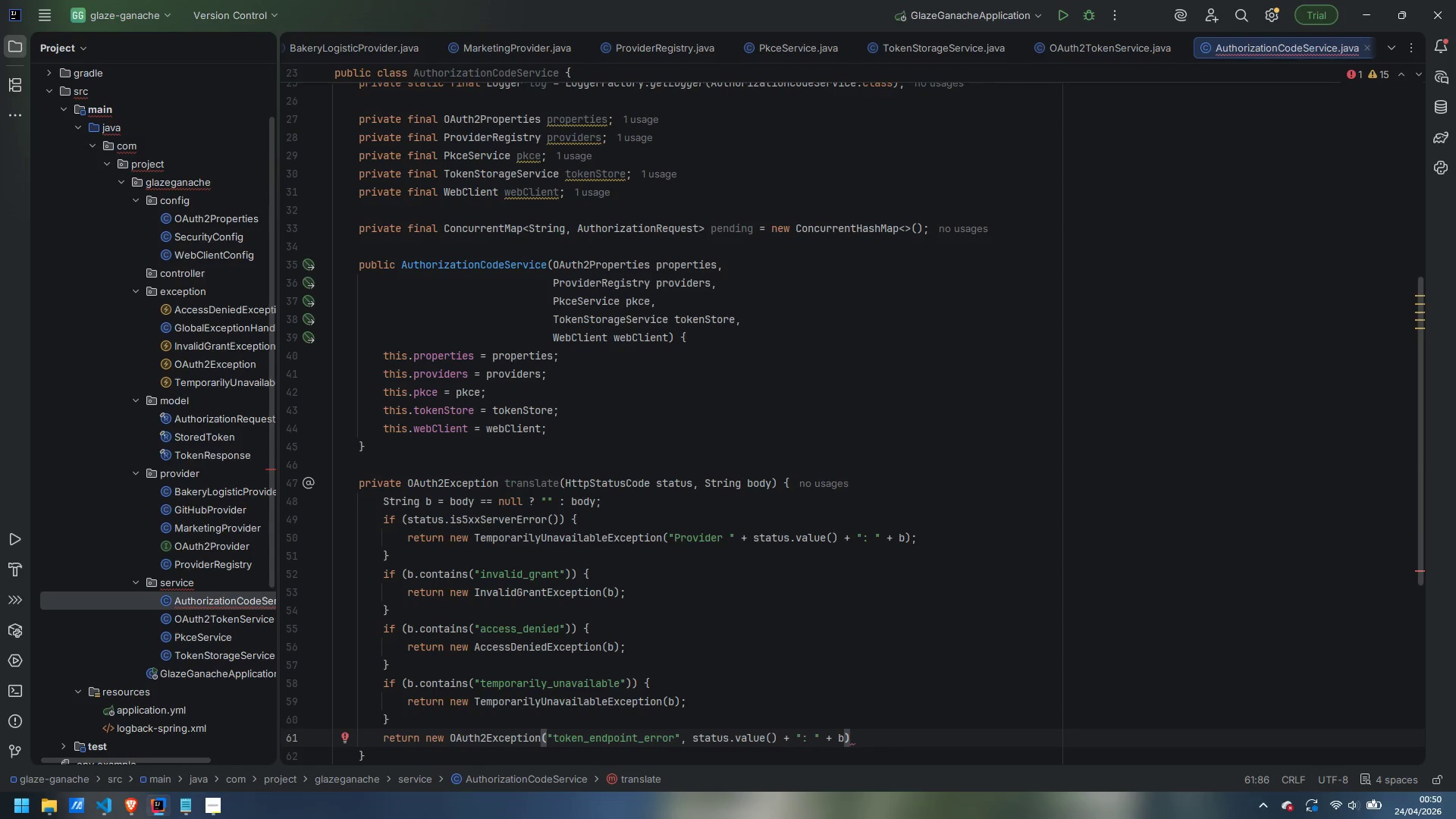 
key(Semicolon)
 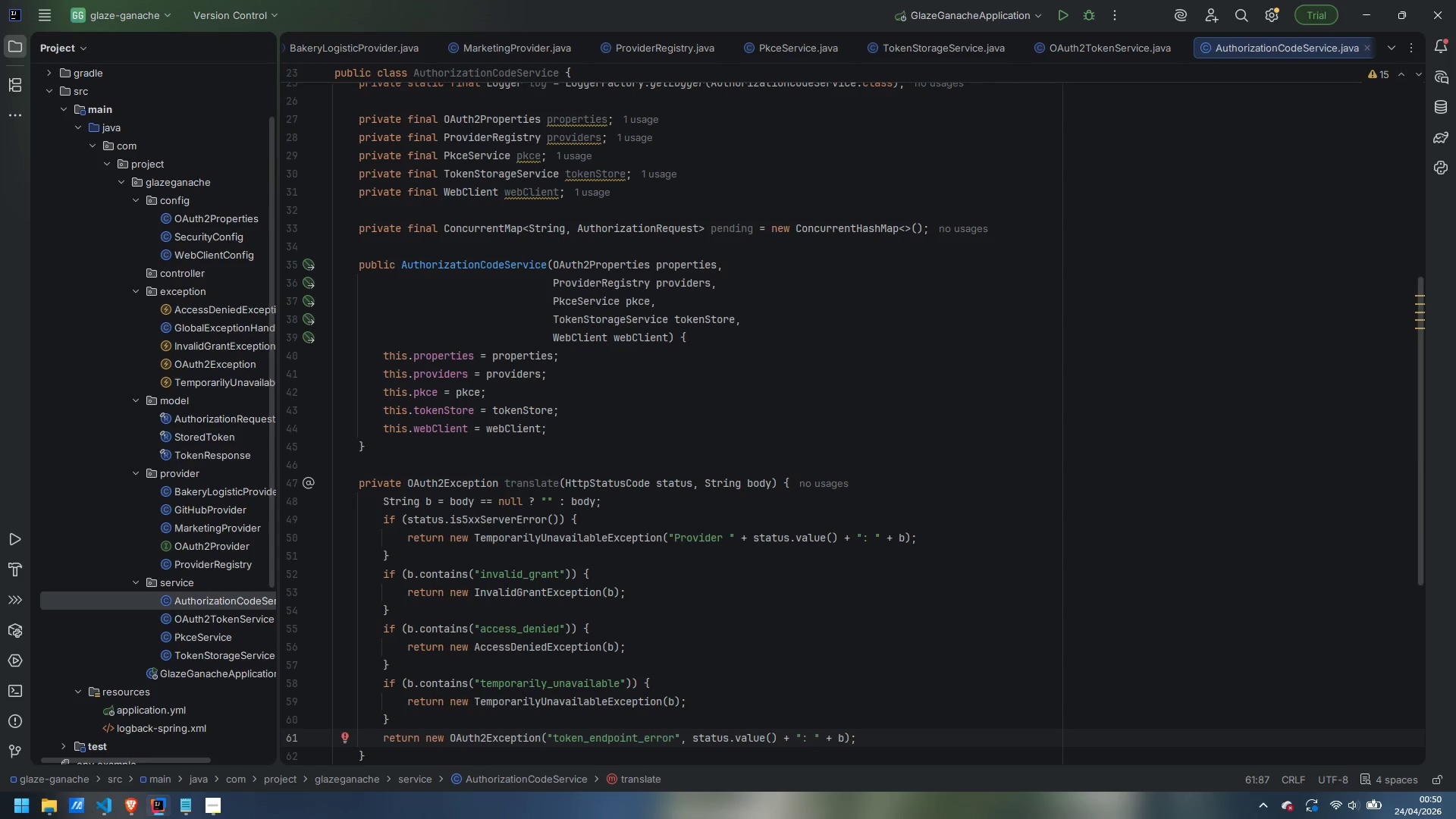 
wait(7.33)
 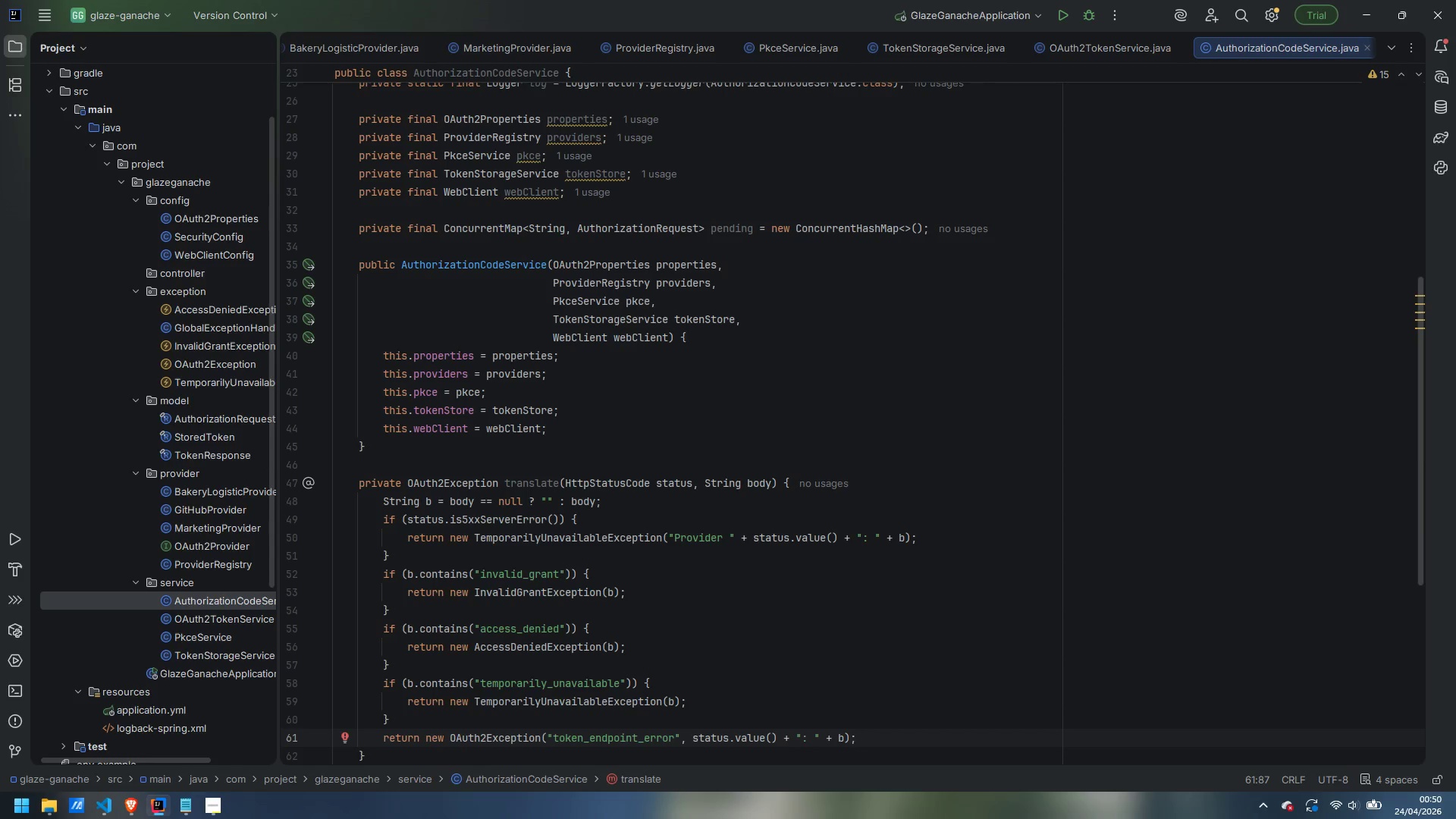 
left_click([413, 464])
 